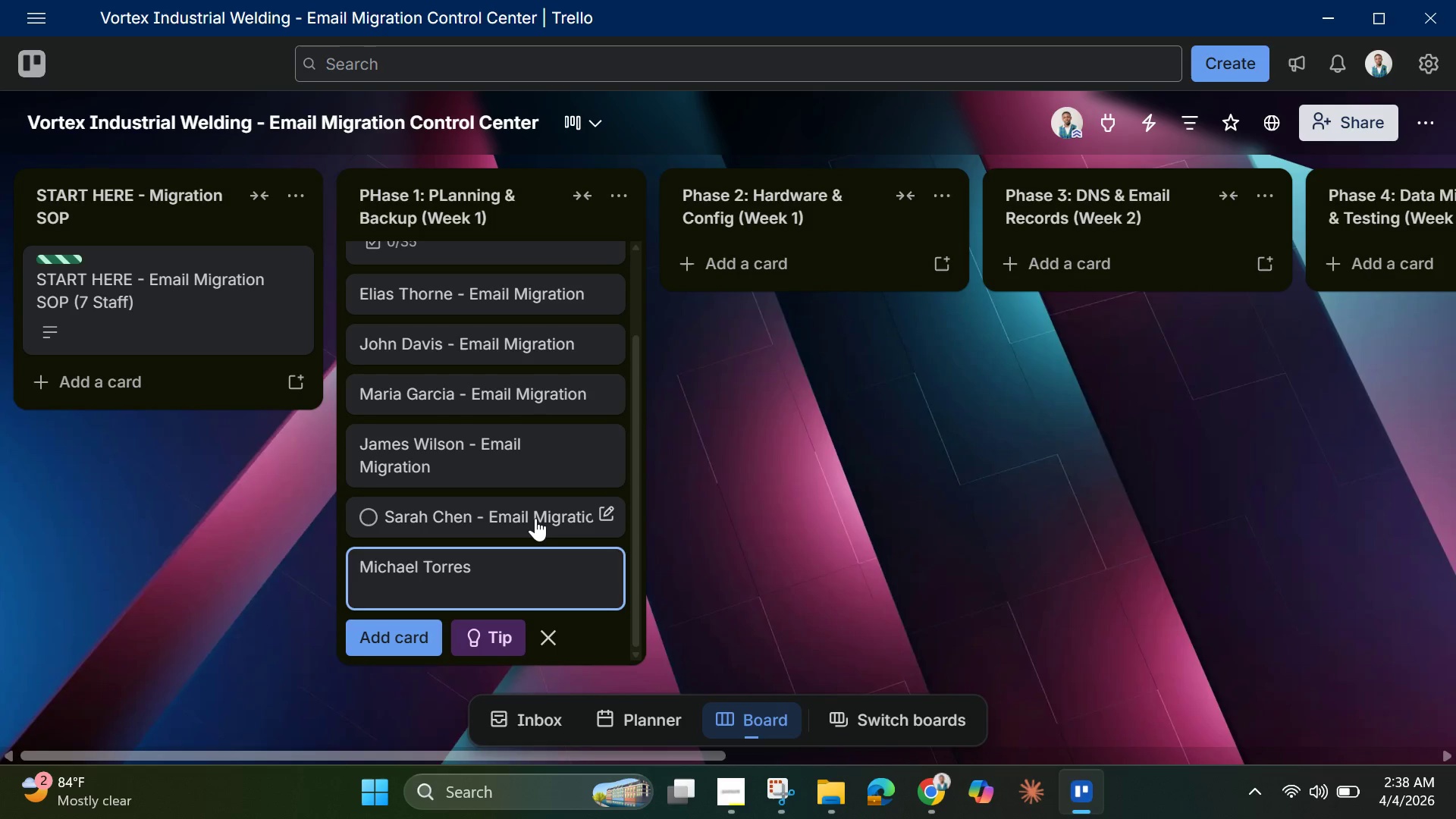 
key(Control+V)
 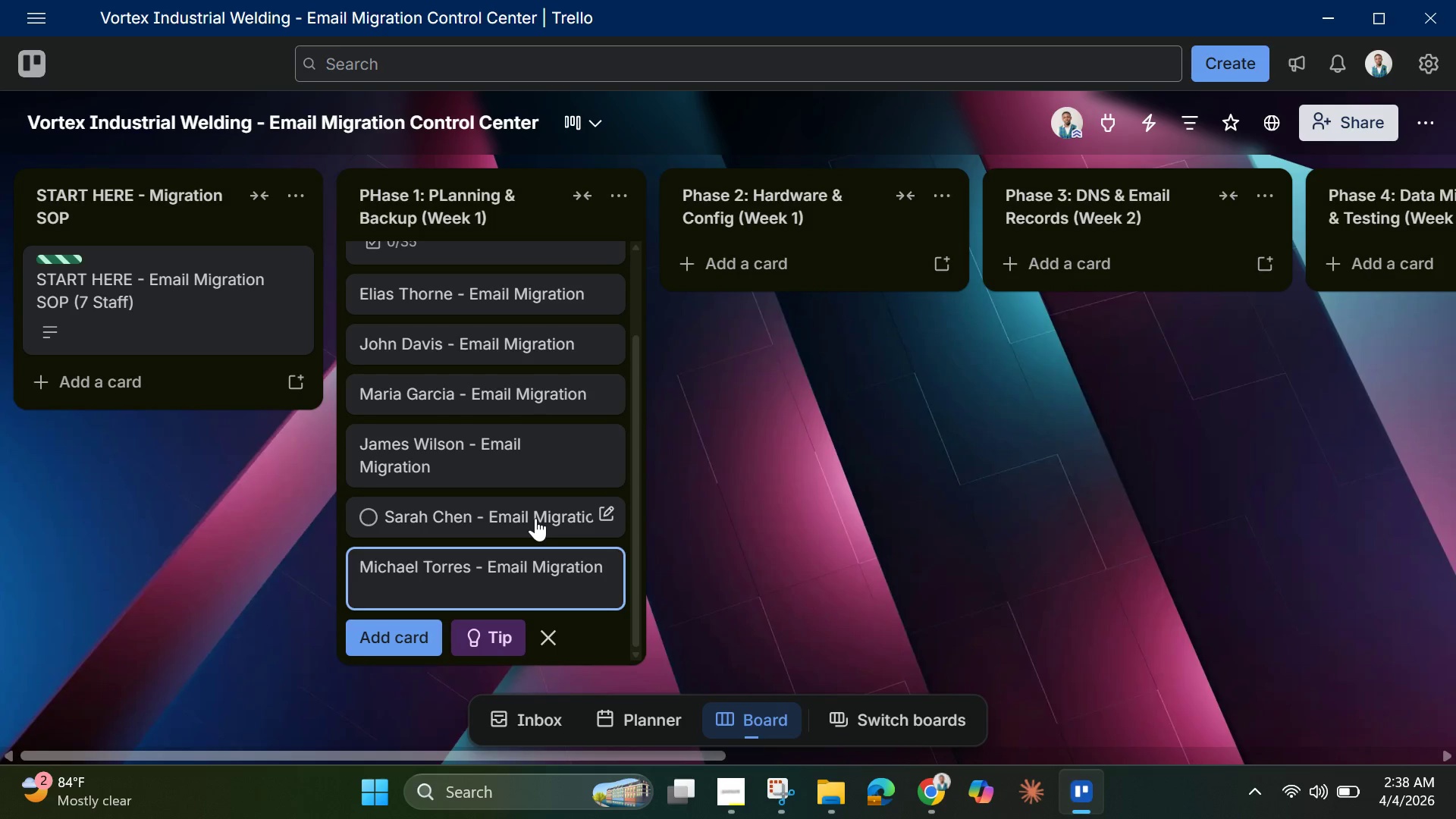 
key(Enter)
 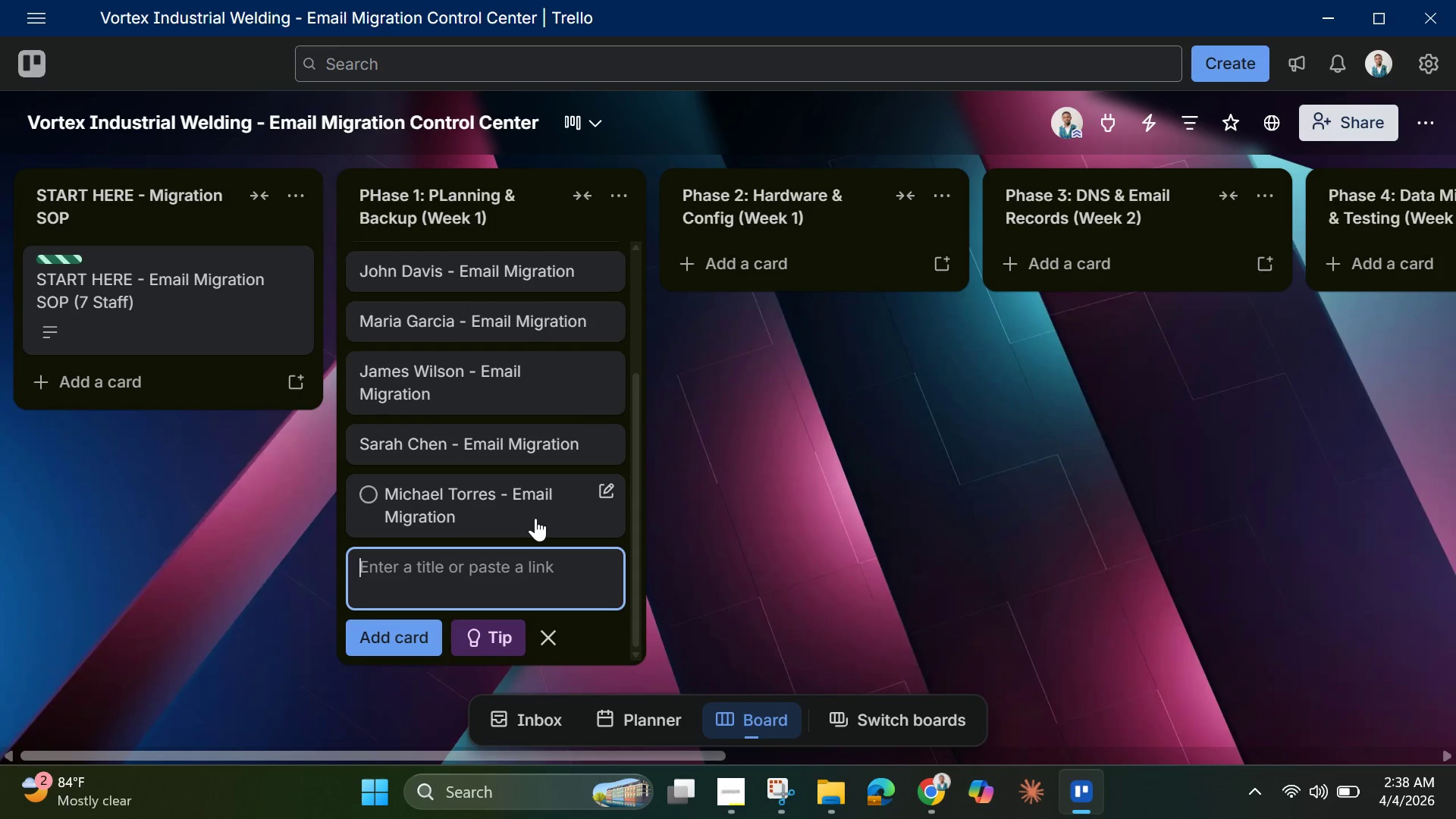 
wait(6.38)
 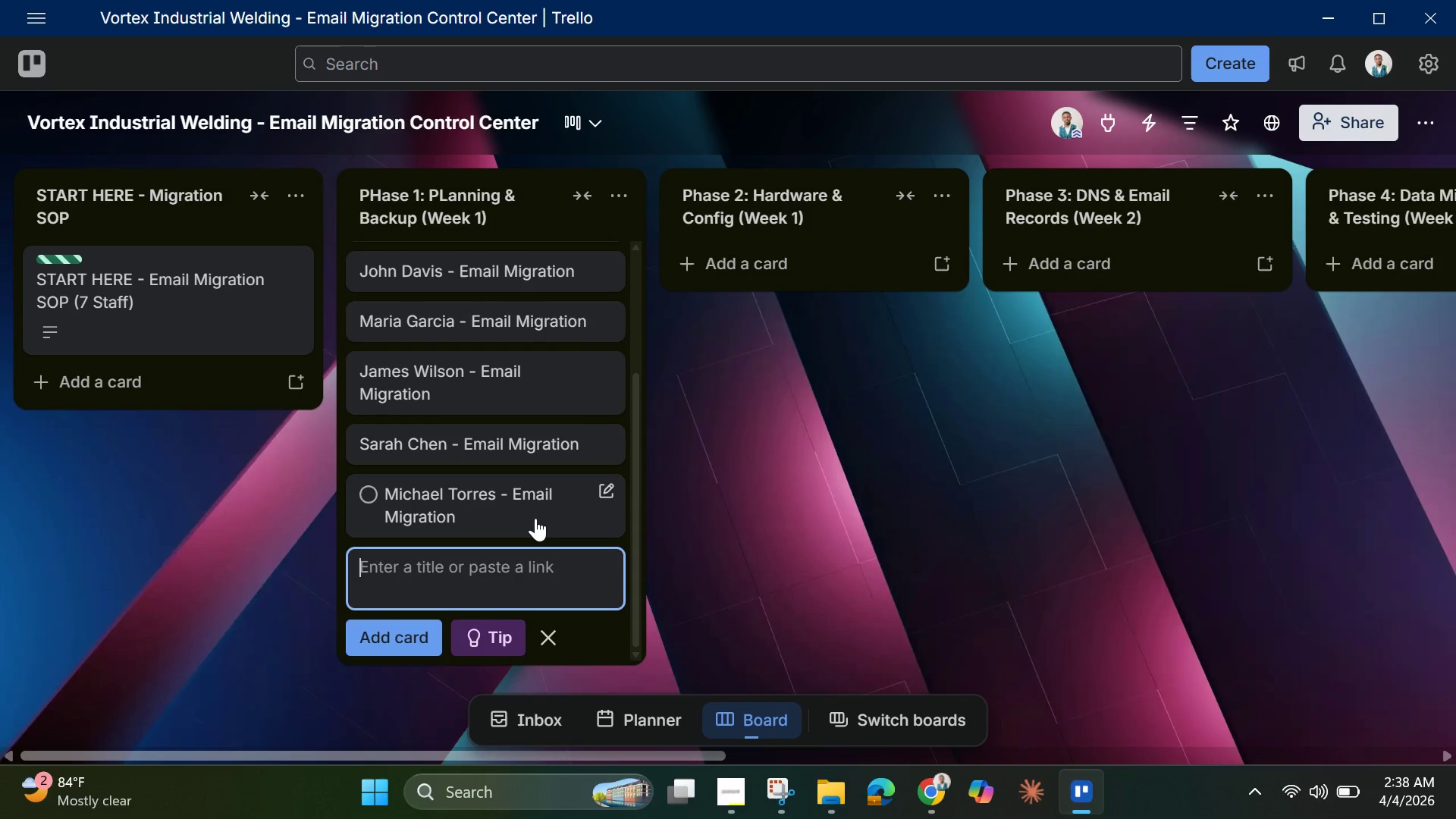 
type(Lisa Ab)
key(Backspace)
type(nderson )
 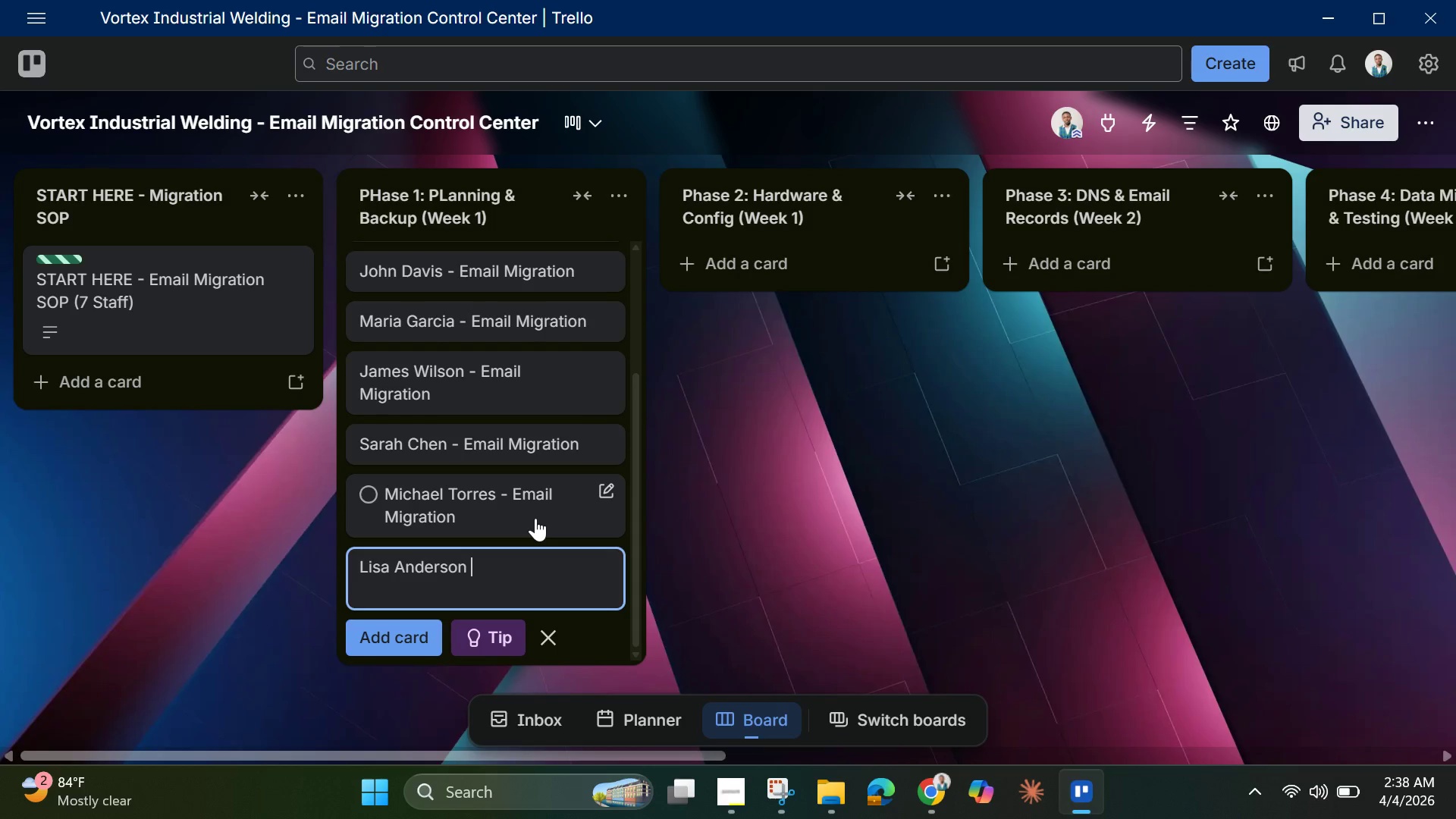 
key(Control+V)
 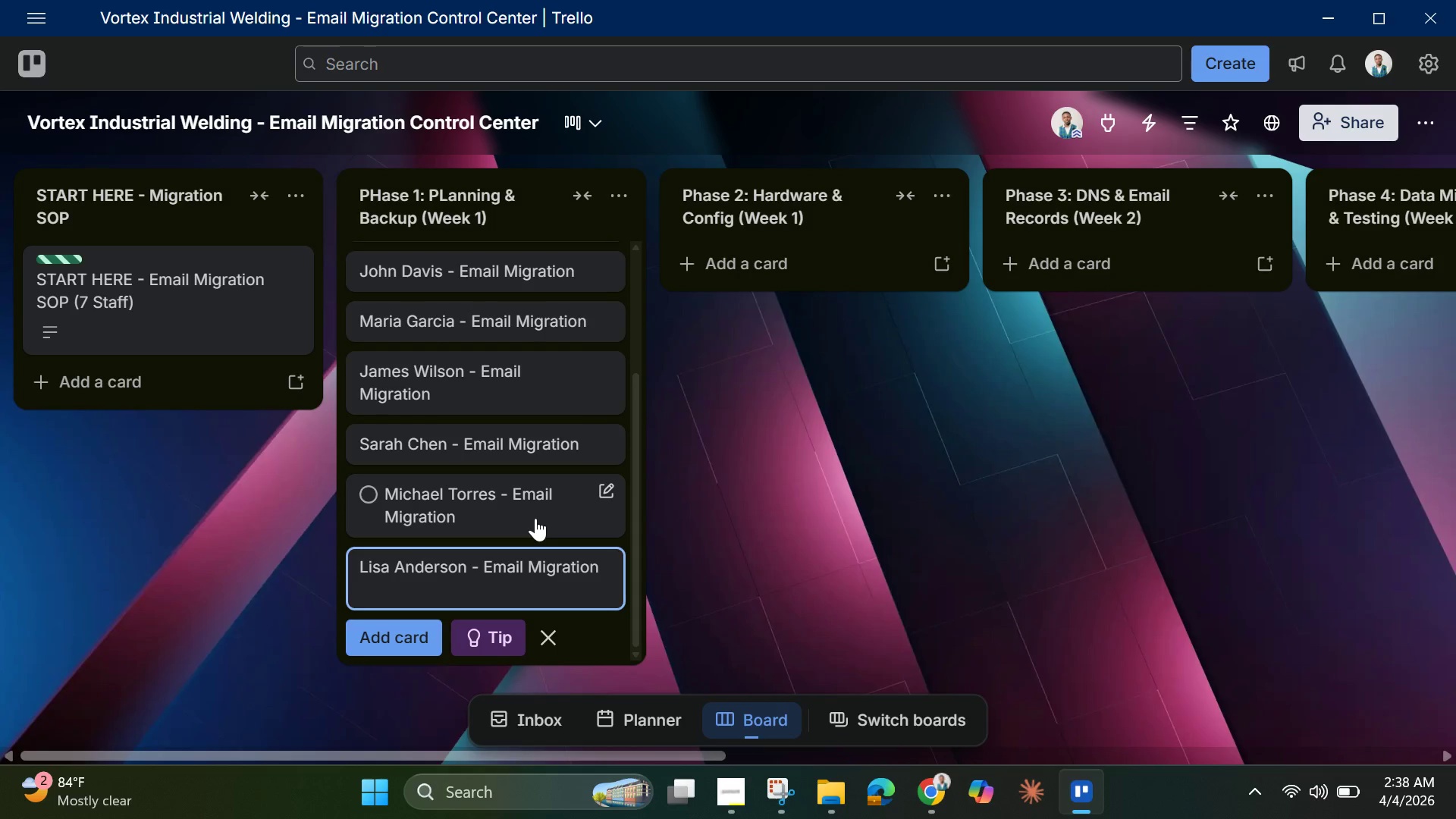 
key(Enter)
 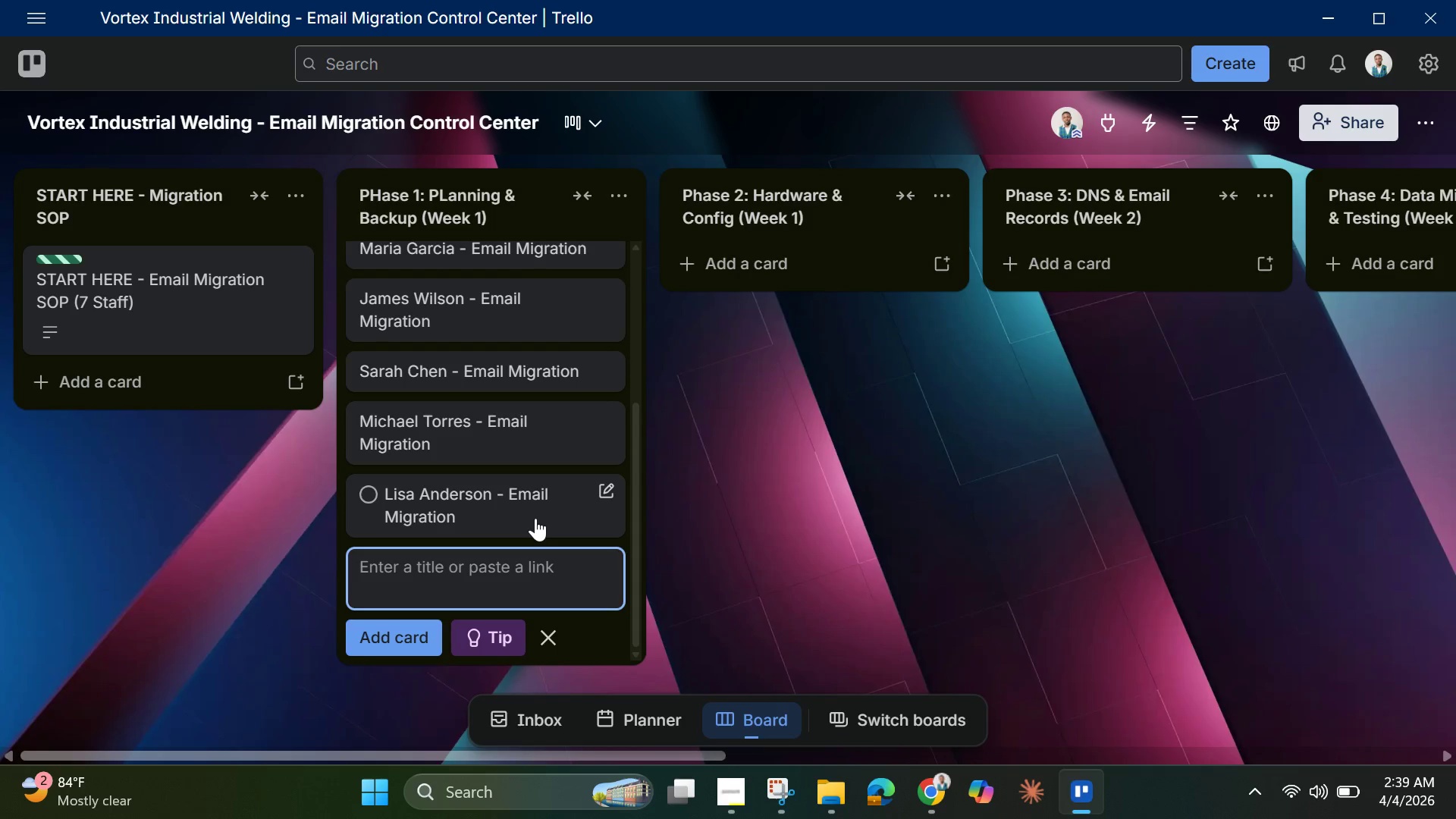 
wait(24.84)
 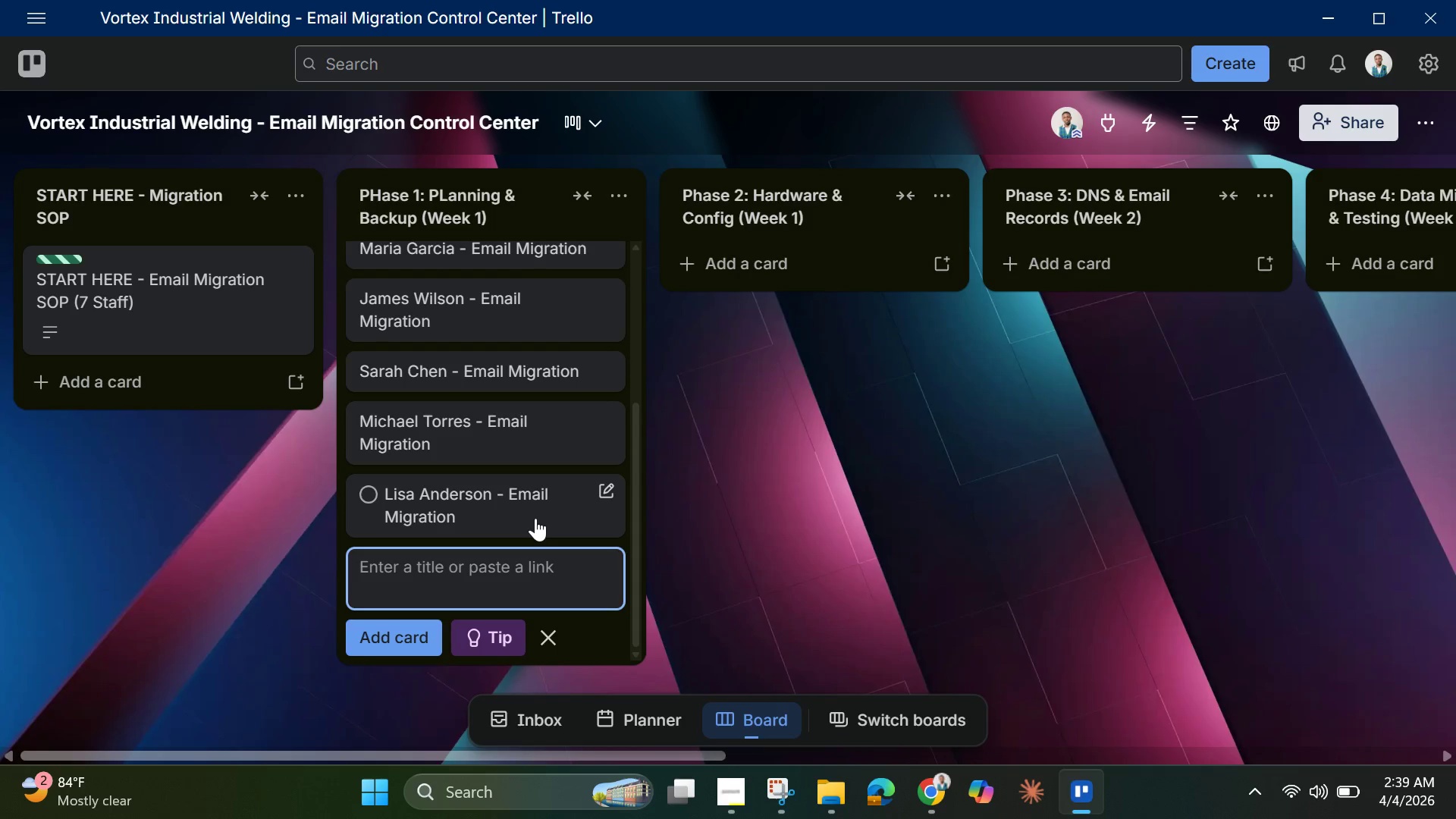 
left_click([540, 636])
 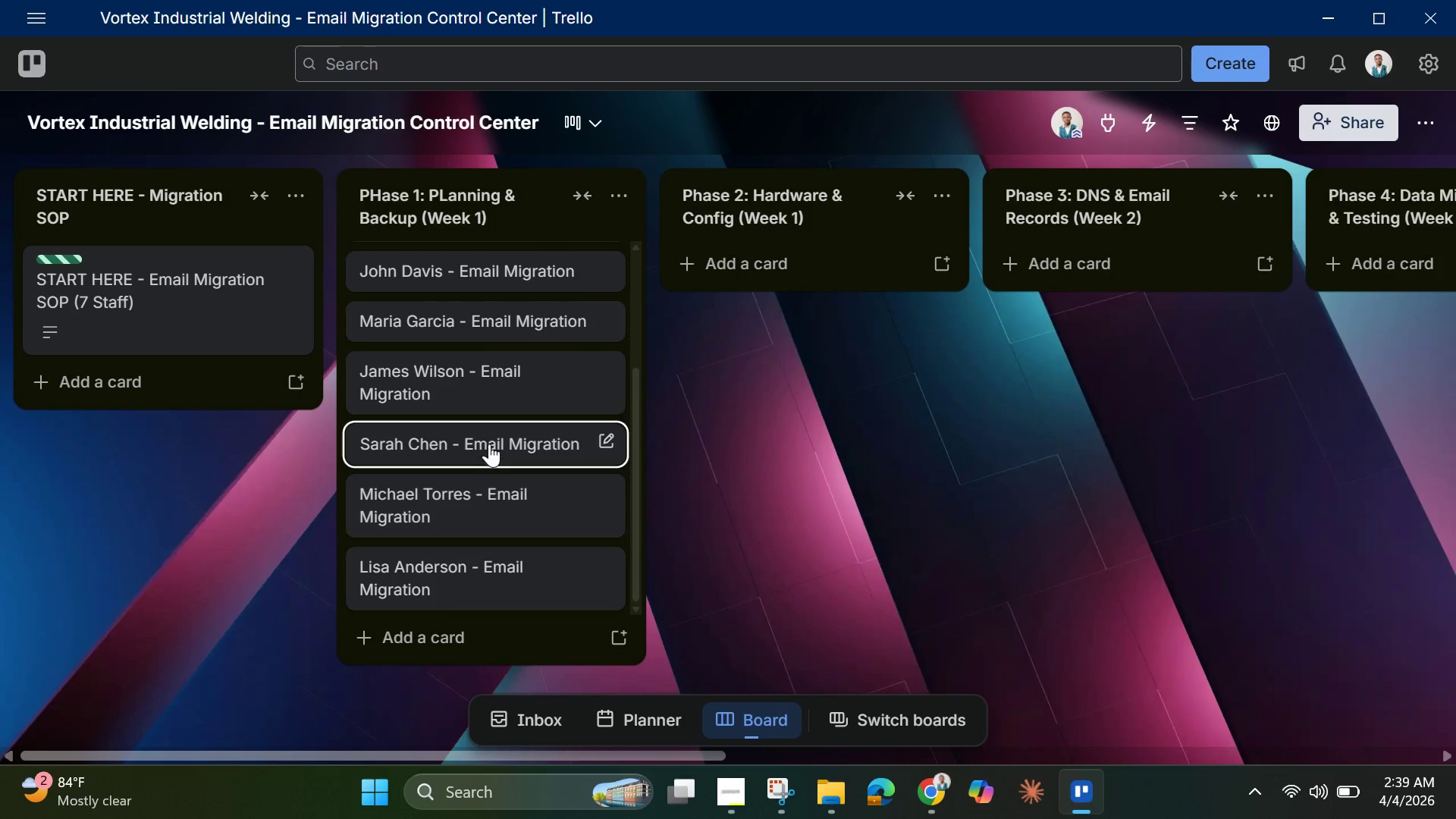 
scroll: coordinate [488, 442], scroll_direction: up, amount: 1.0
 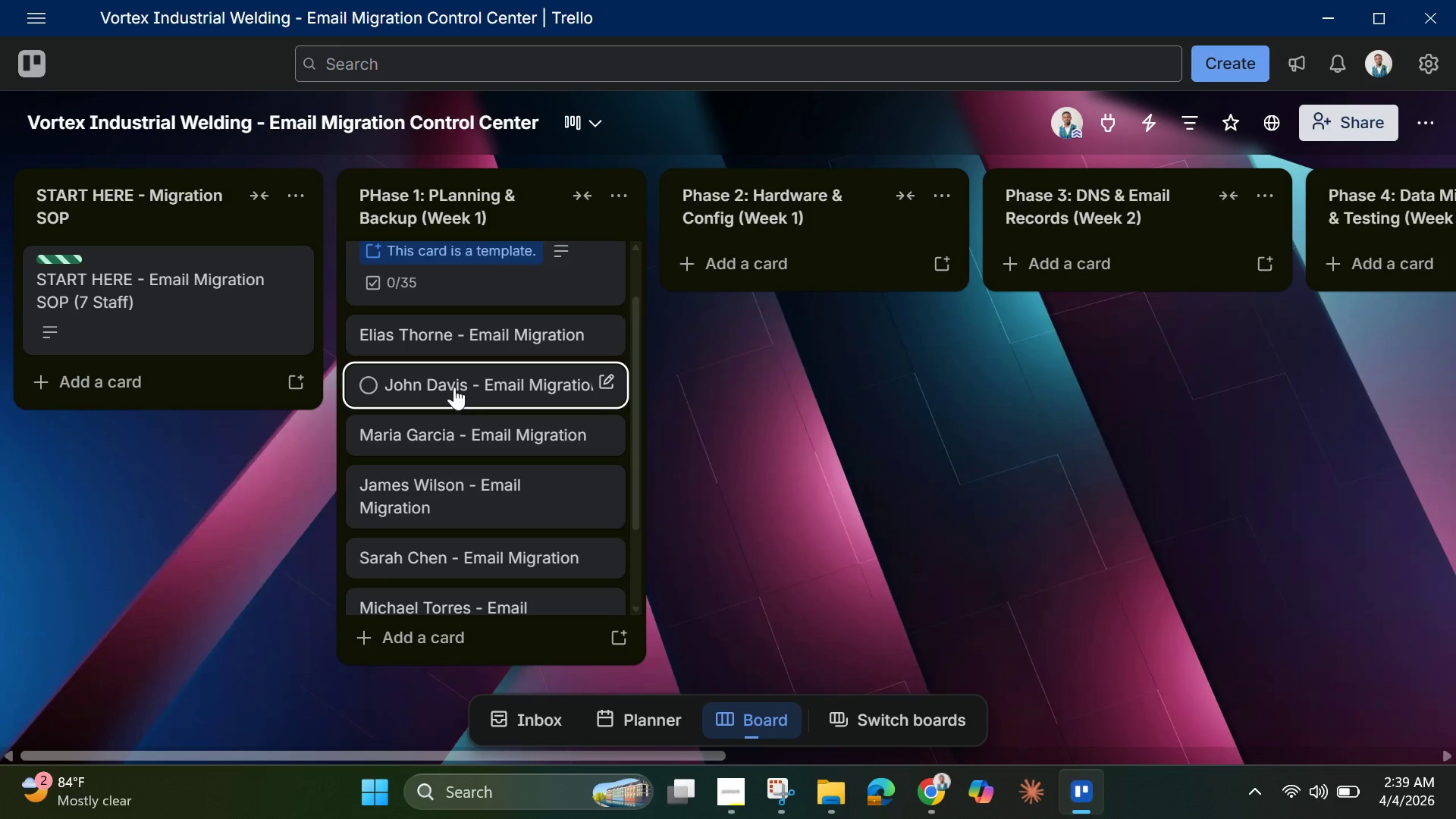 
wait(8.24)
 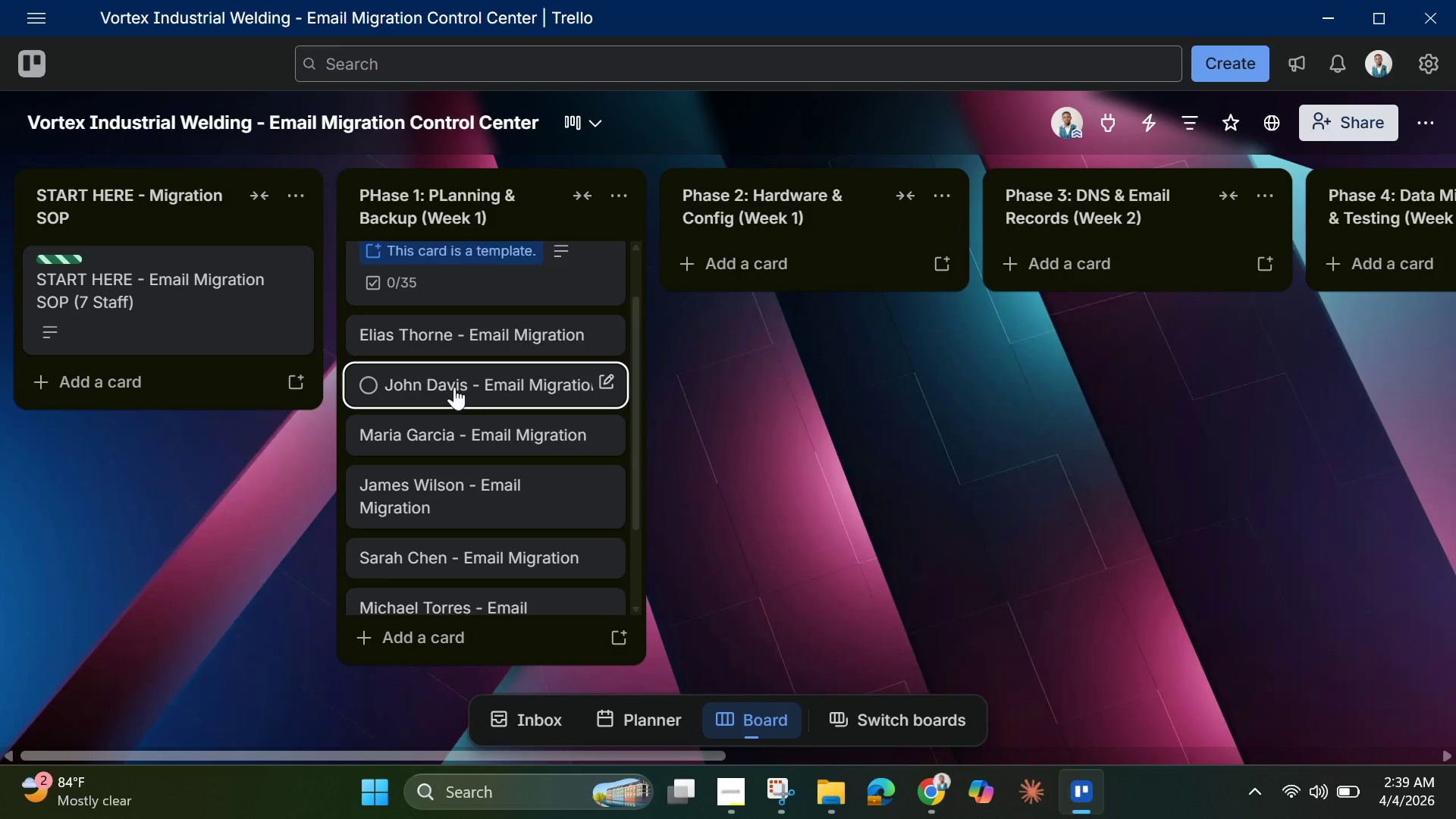 
left_click([455, 347])
 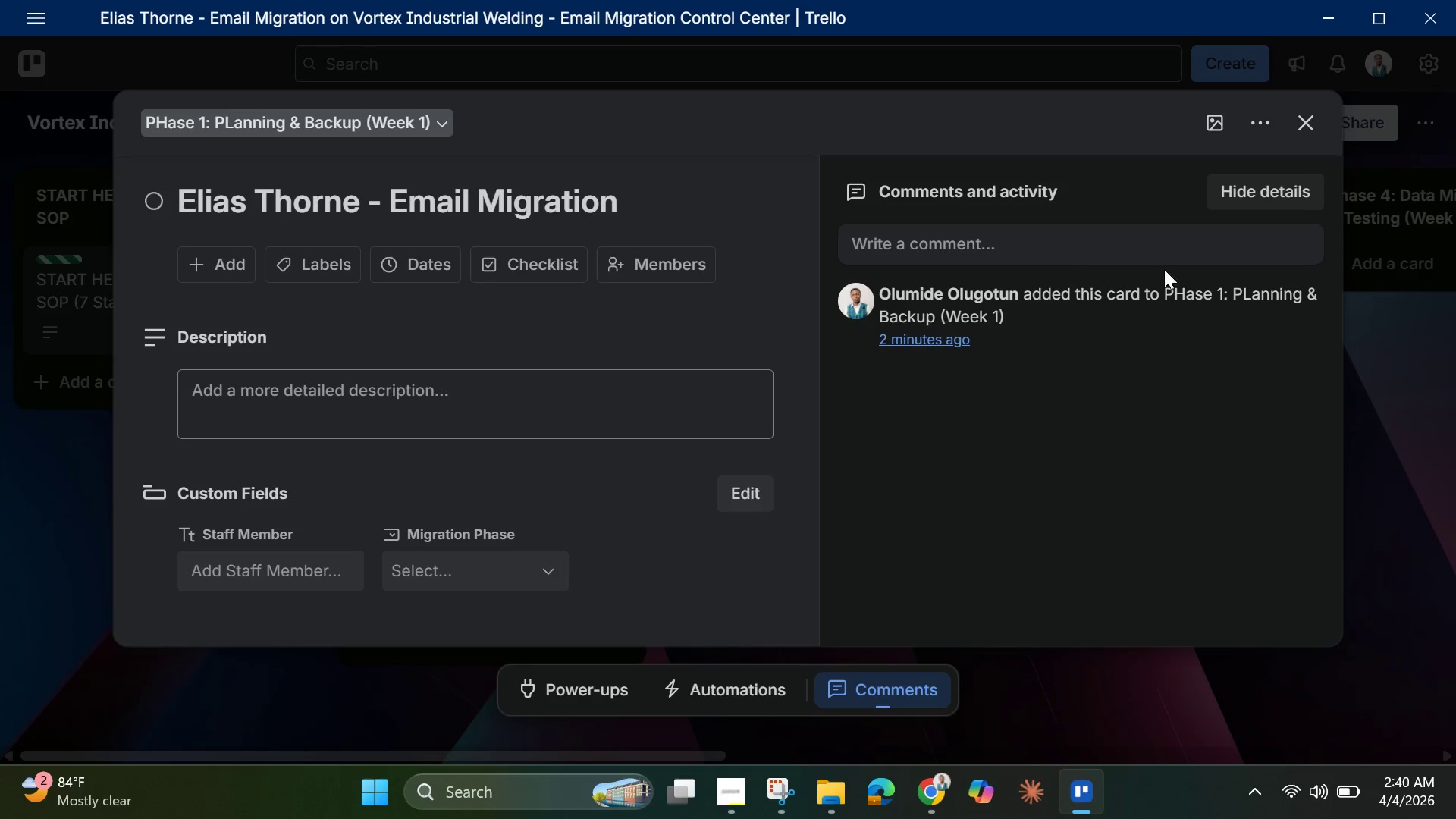 
wait(75.58)
 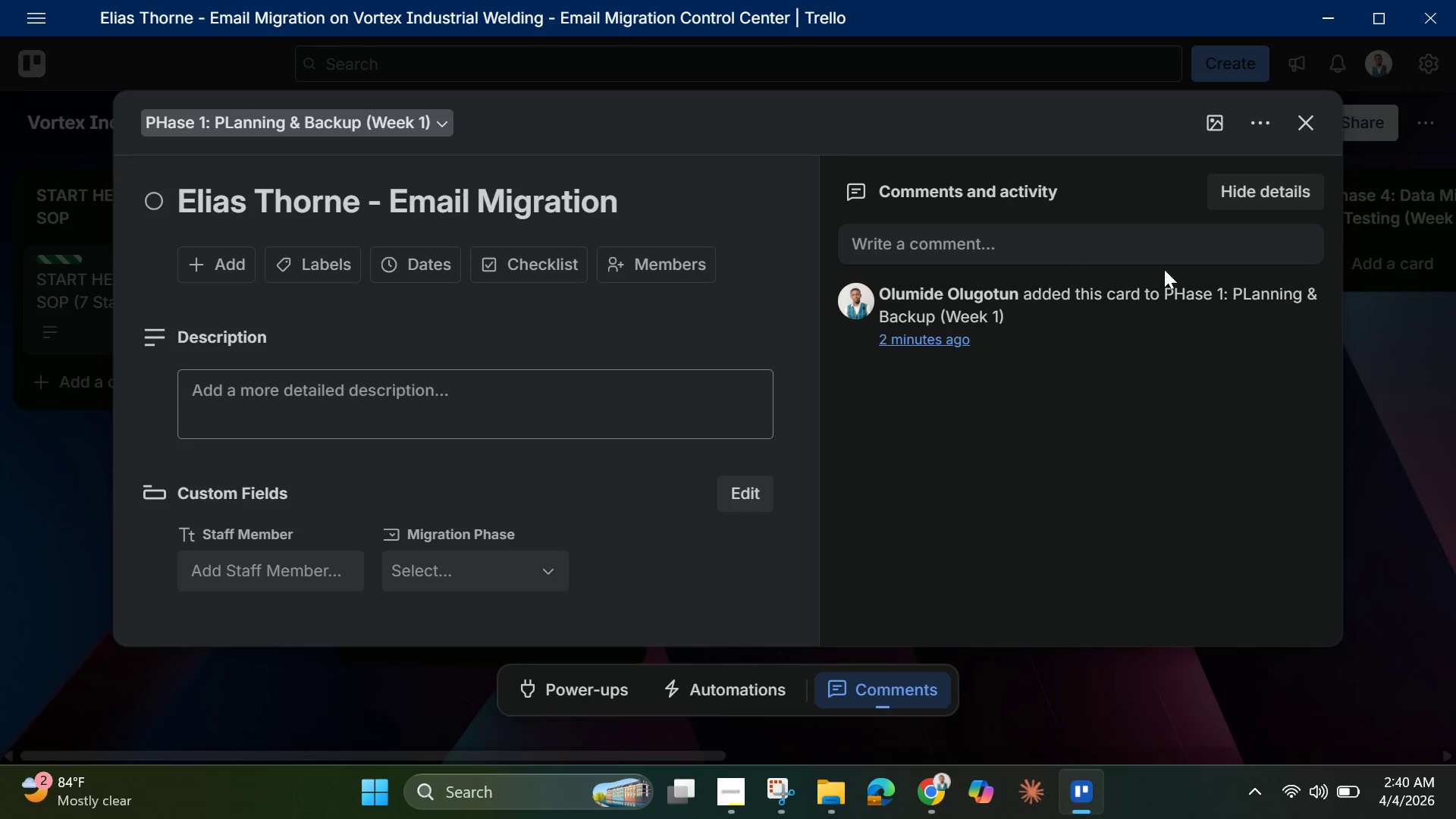 
left_click([1008, 570])
 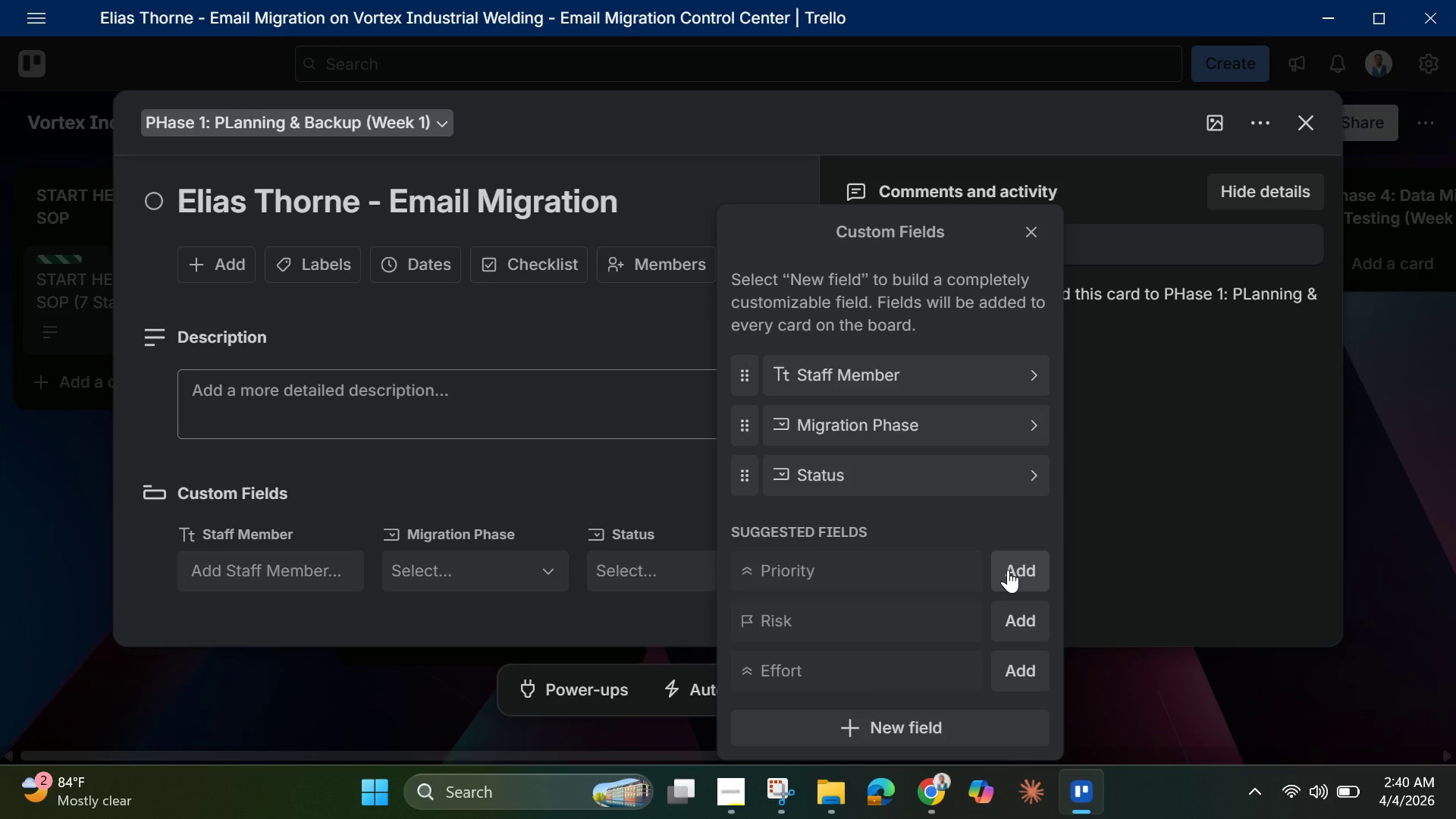 
left_click([969, 486])
 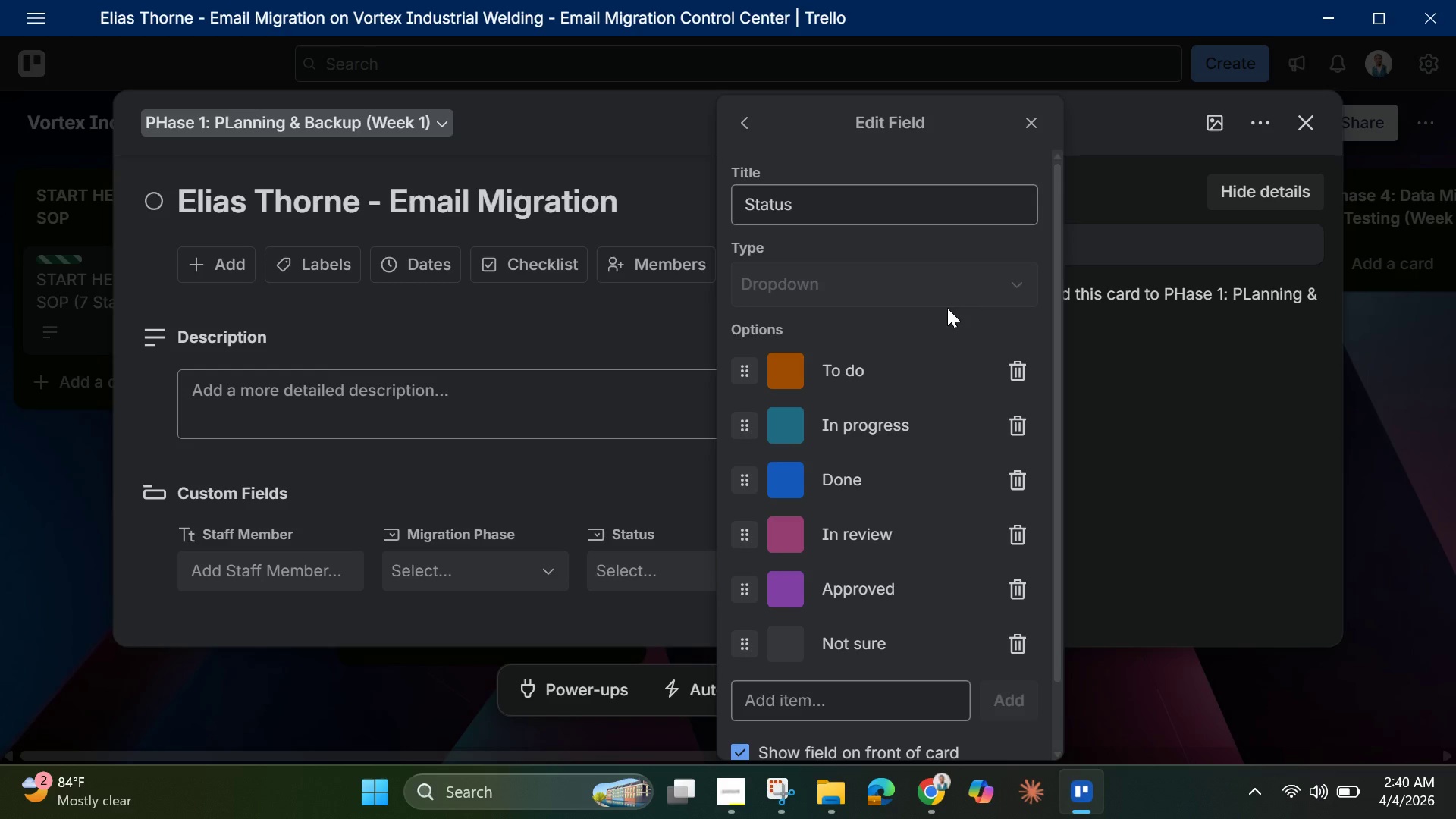 
wait(19.0)
 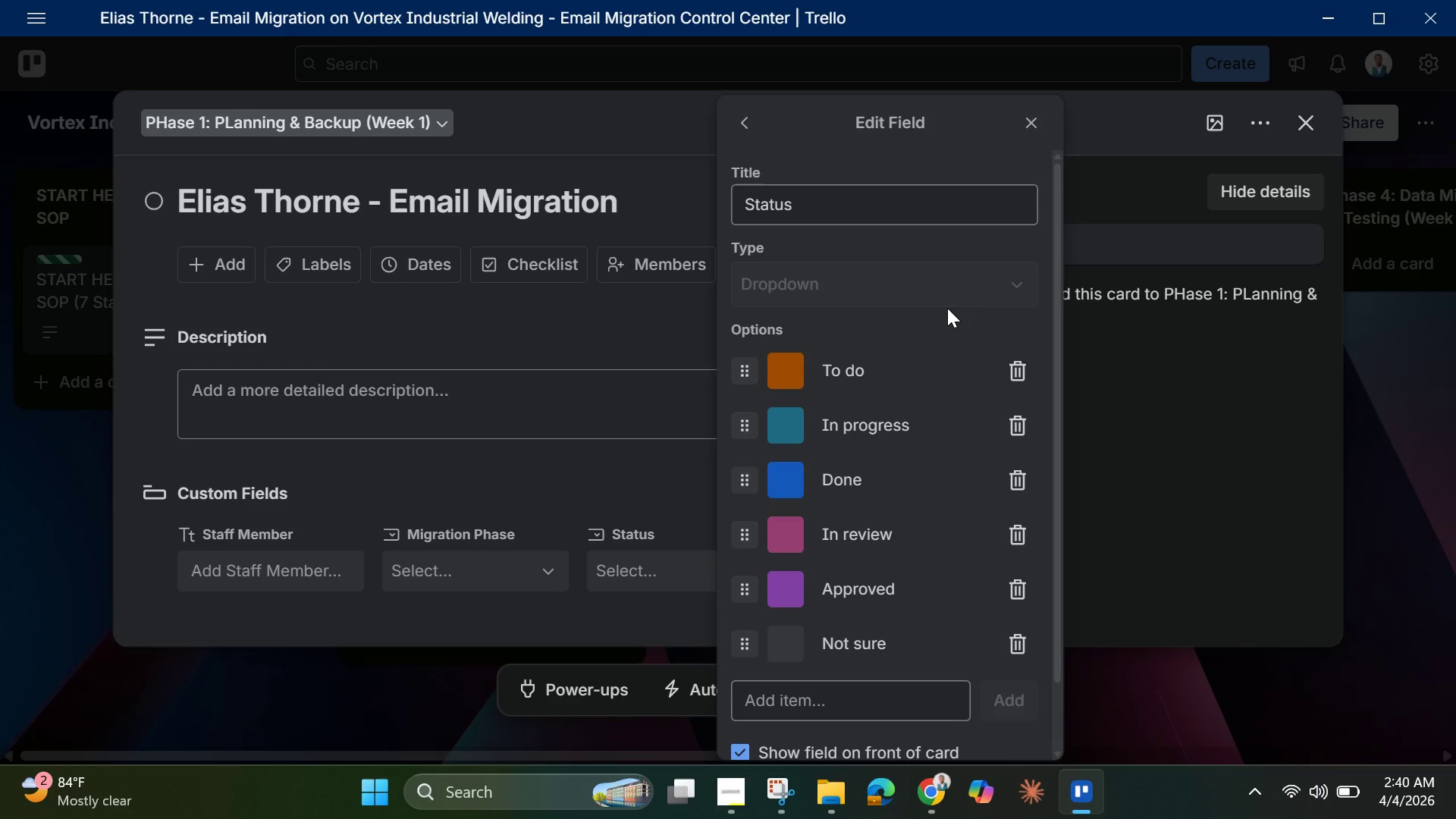 
mouse_move([744, 132])
 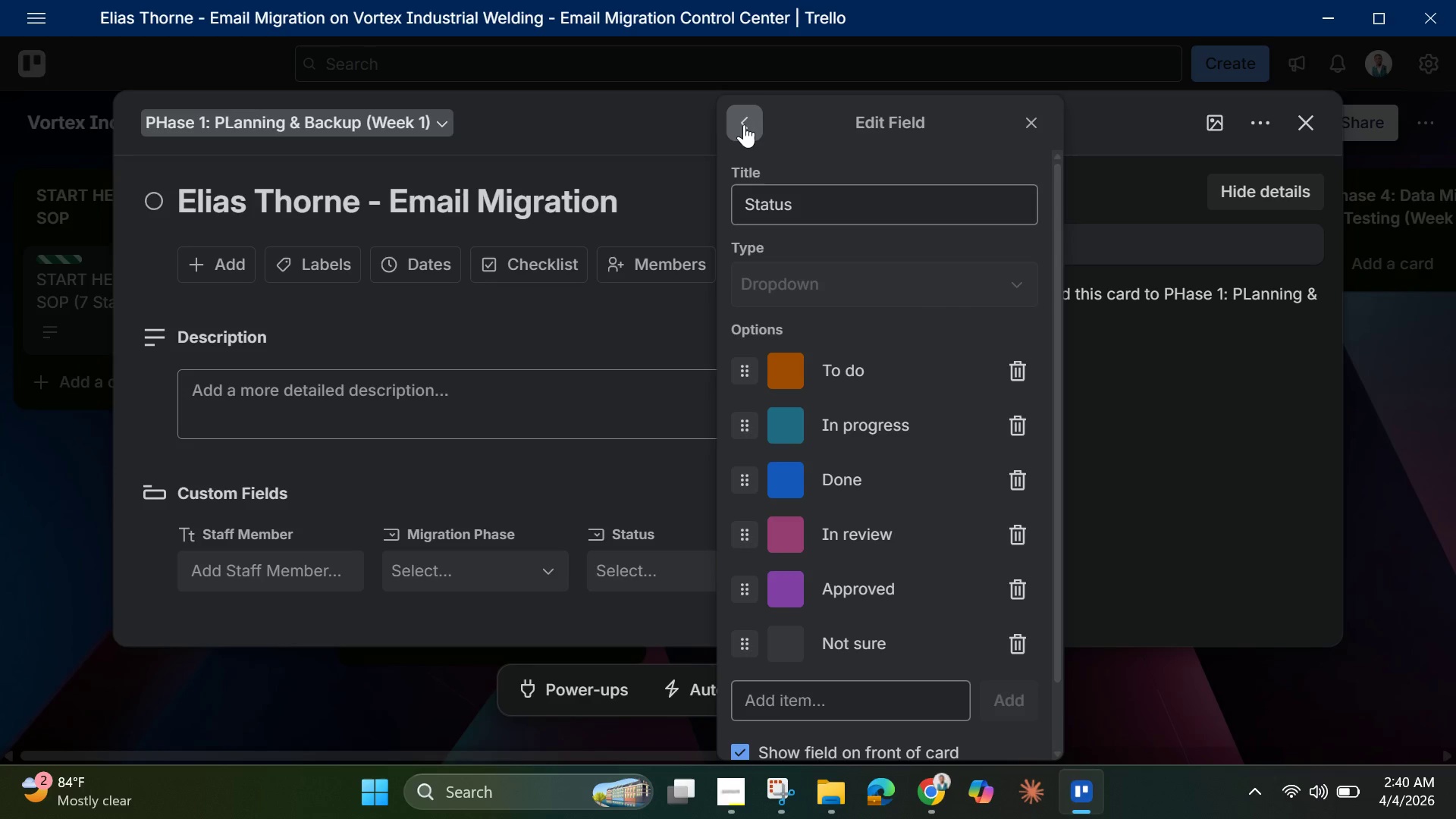 
left_click([744, 124])
 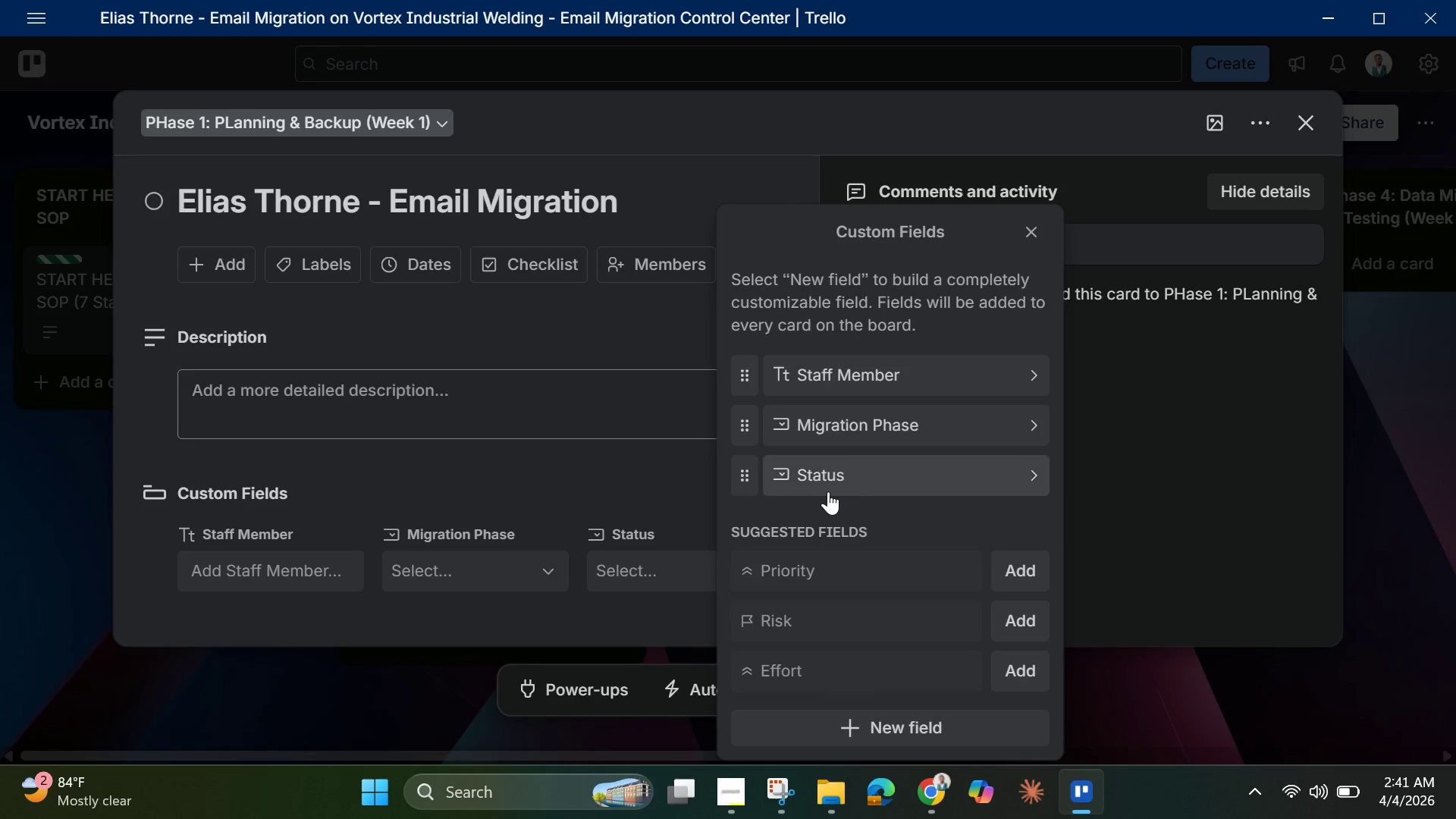 
mouse_move([846, 479])
 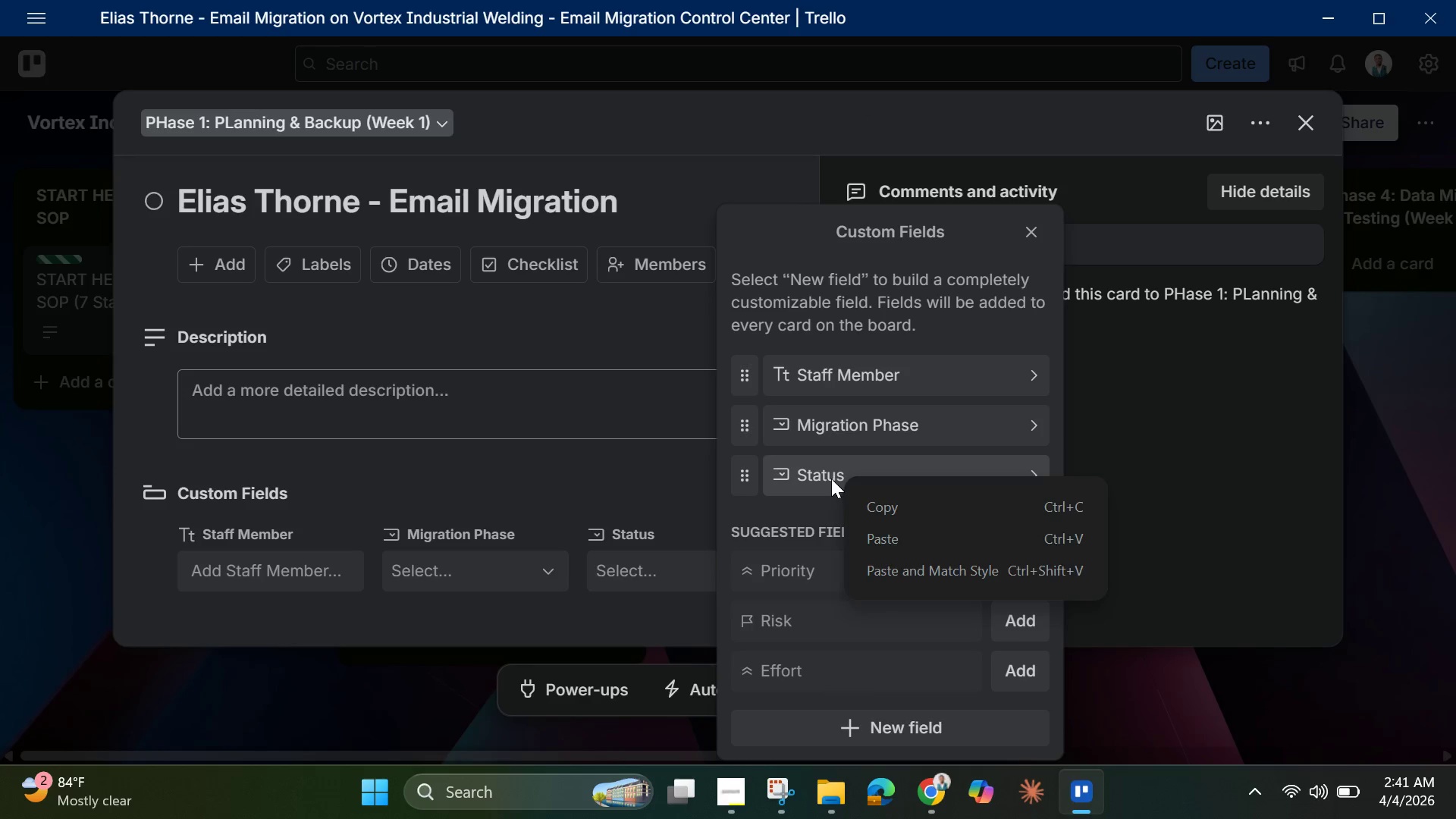 
left_click([831, 479])
 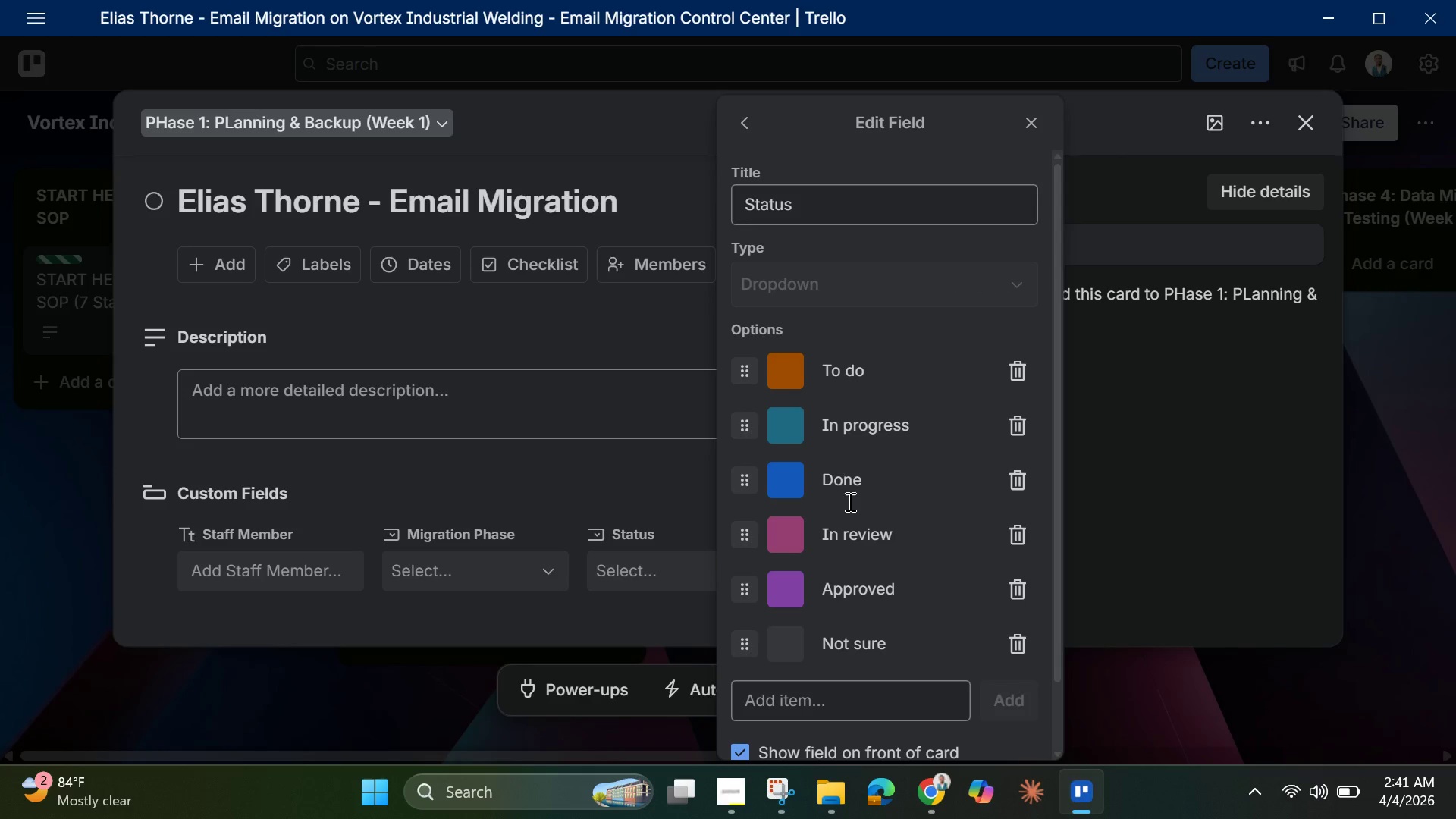 
scroll: coordinate [910, 597], scroll_direction: down, amount: 2.0
 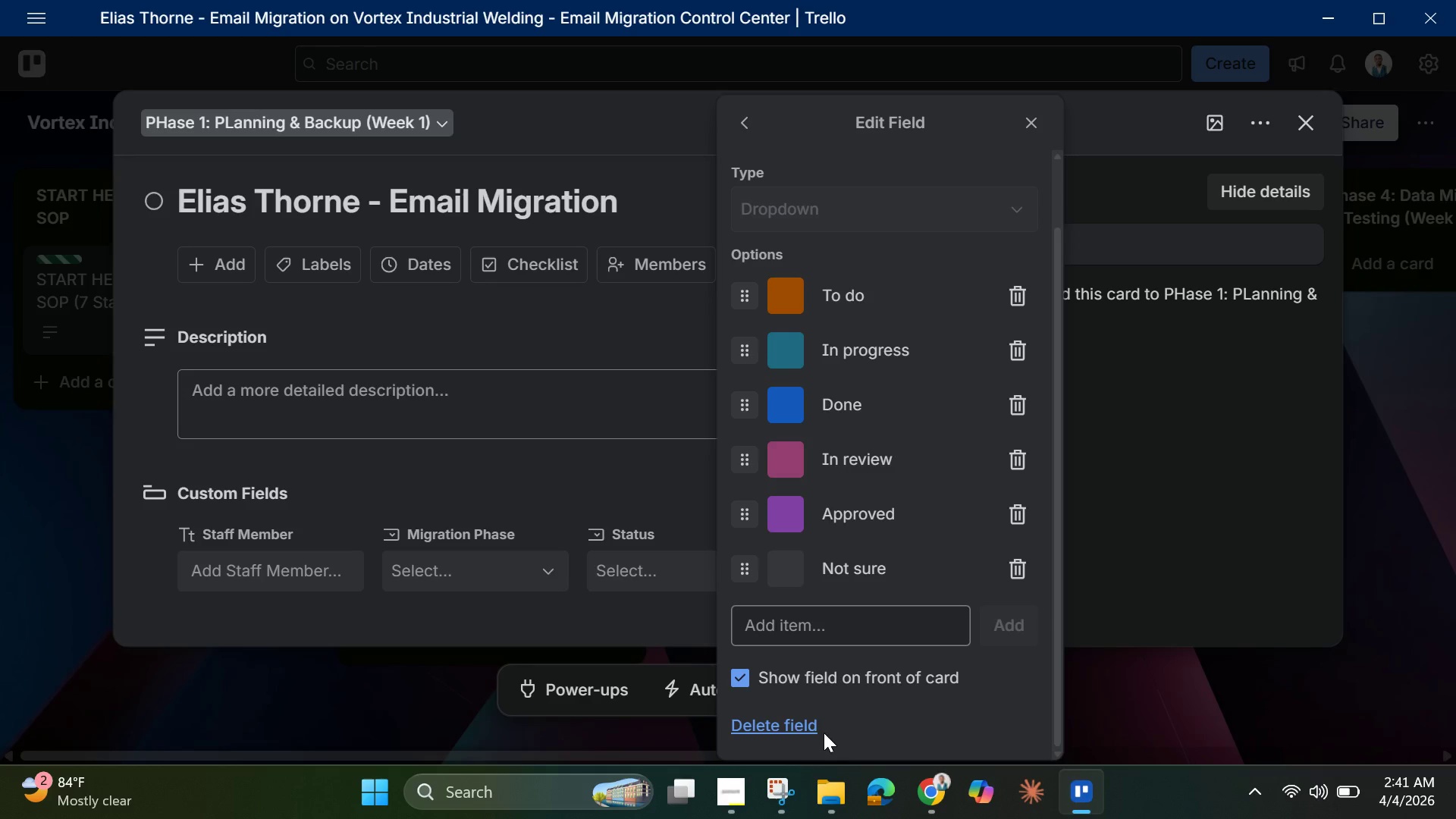 
left_click([802, 719])
 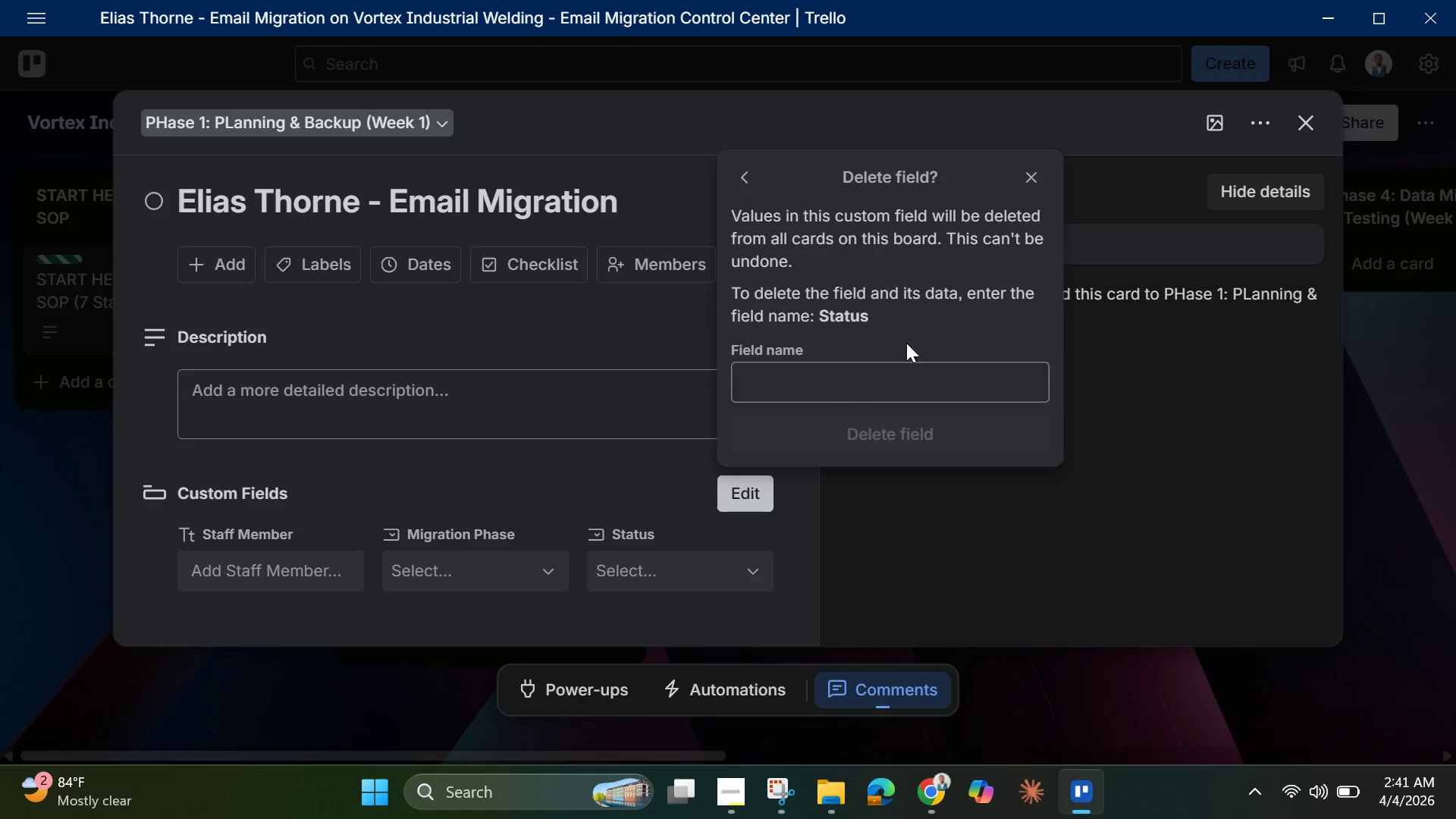 
left_click([908, 370])
 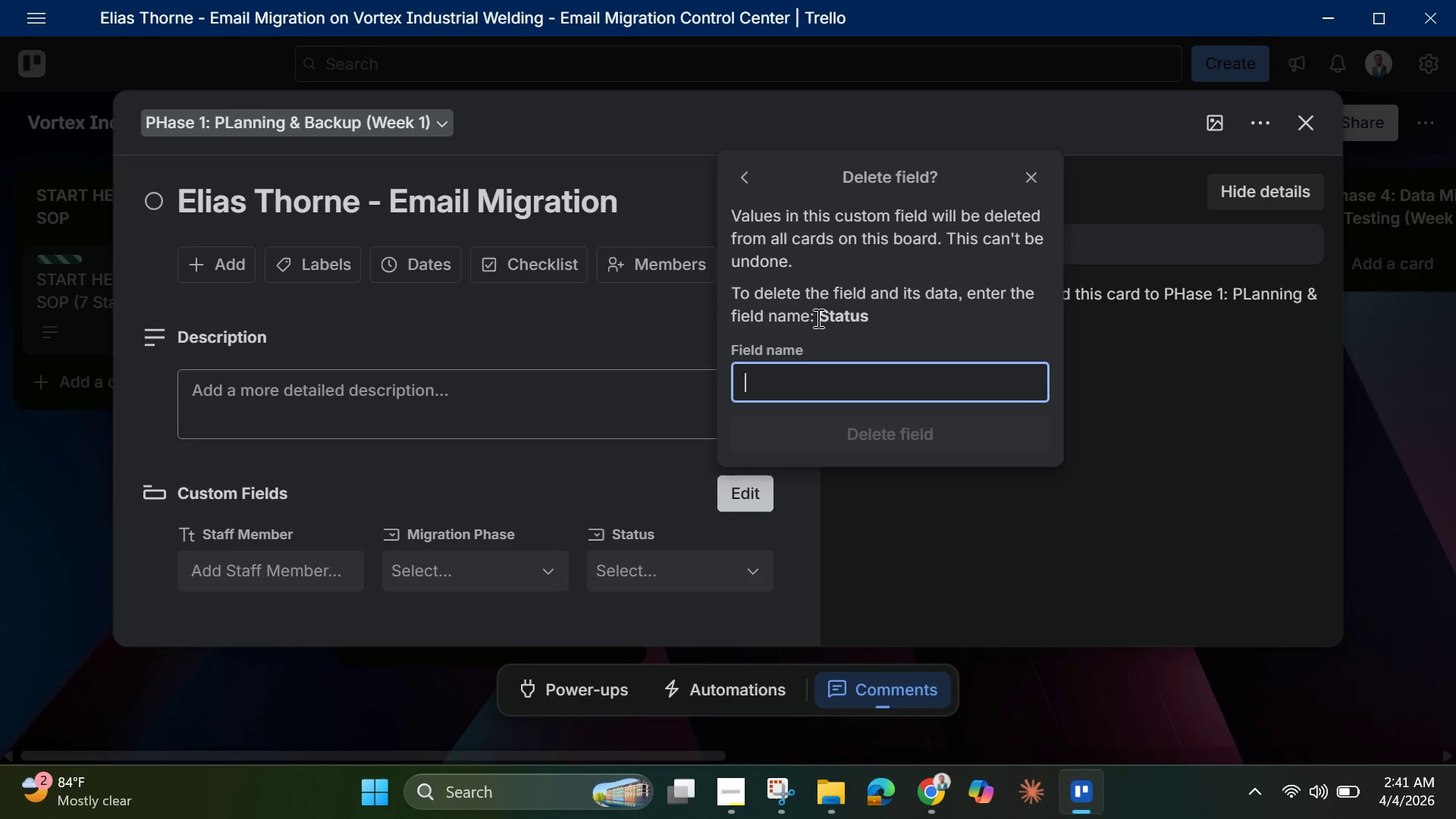 
left_click_drag(start_coordinate=[820, 318], to_coordinate=[875, 312])
 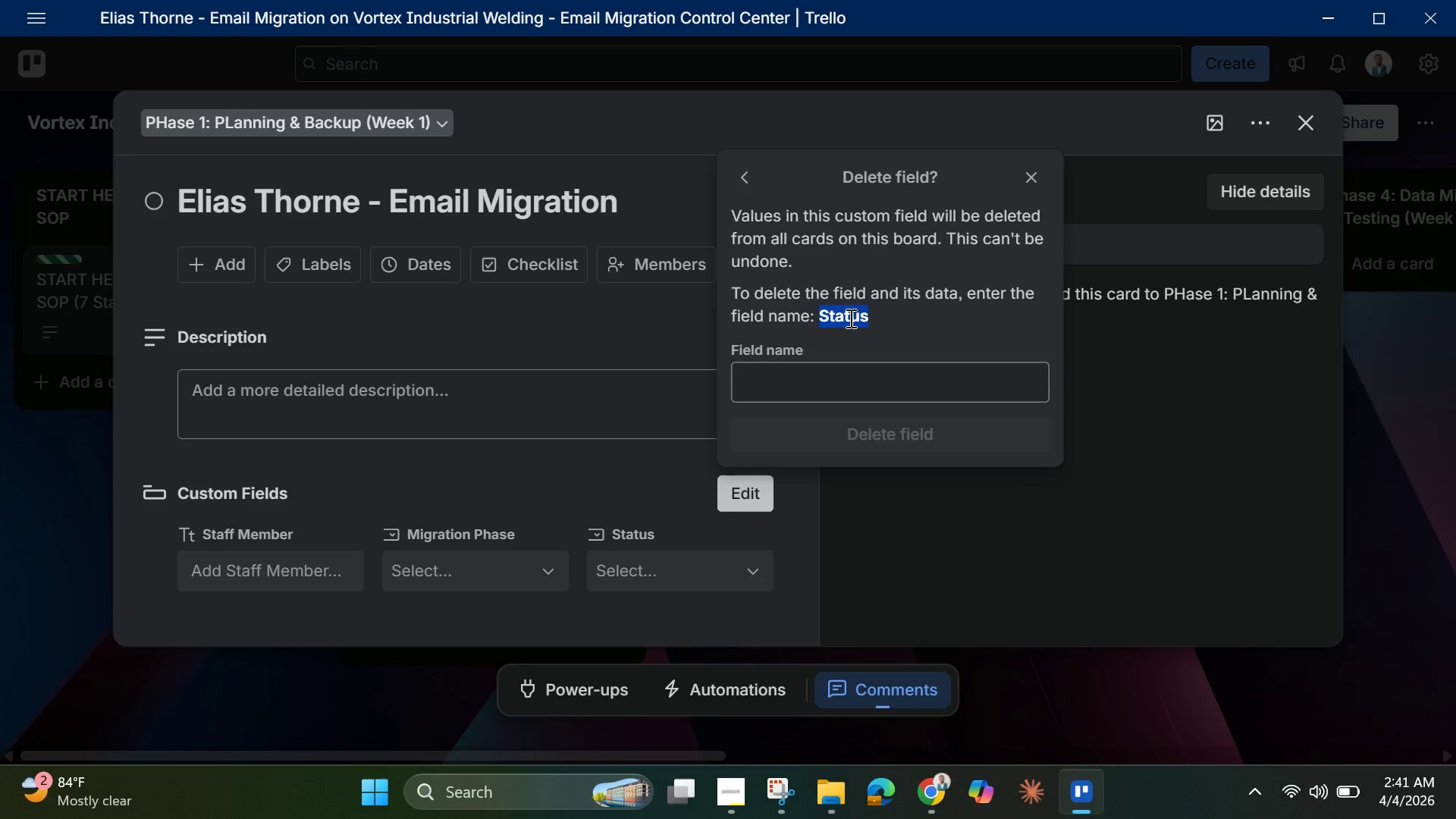 
right_click([849, 318])
 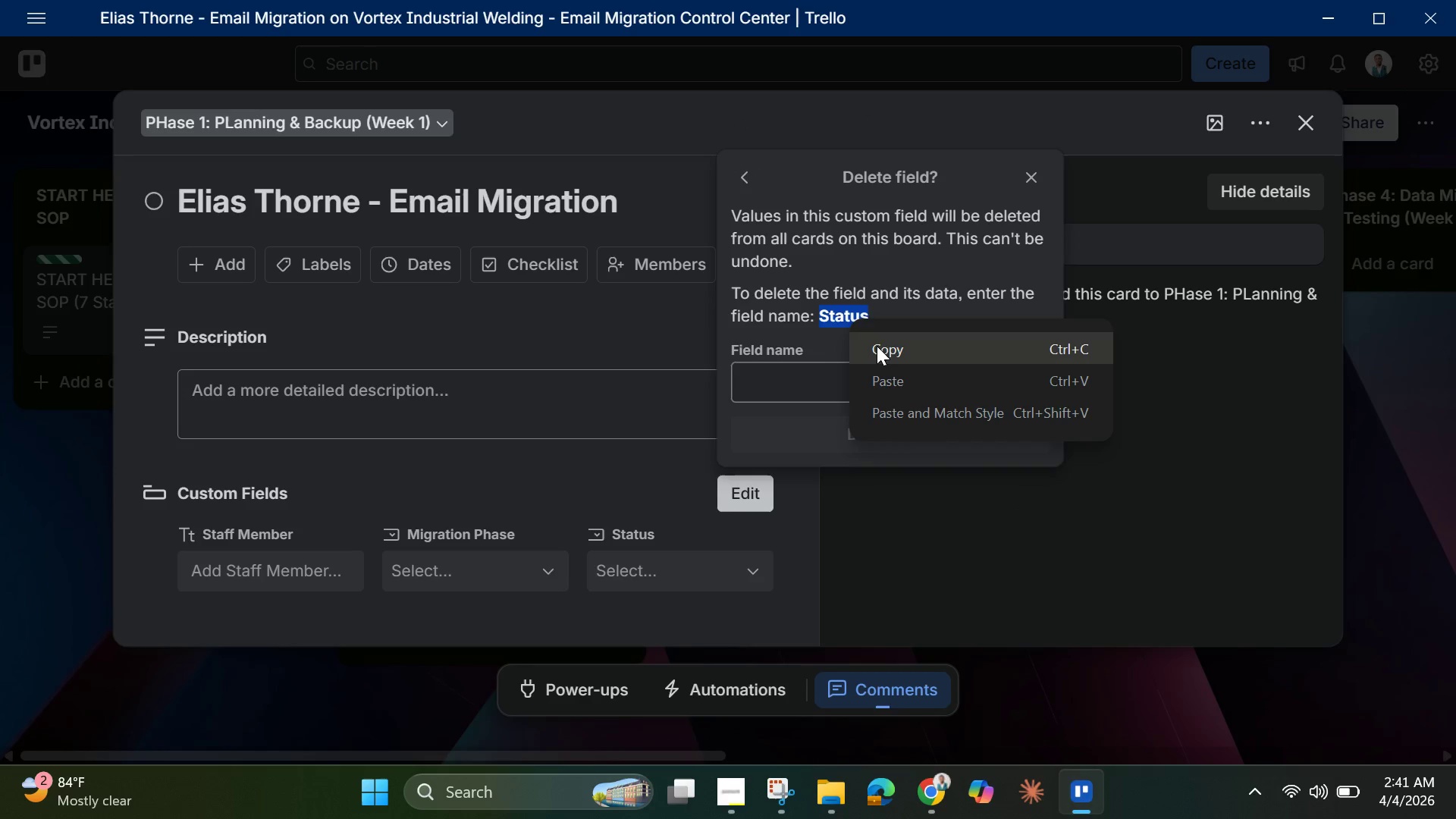 
left_click([878, 347])
 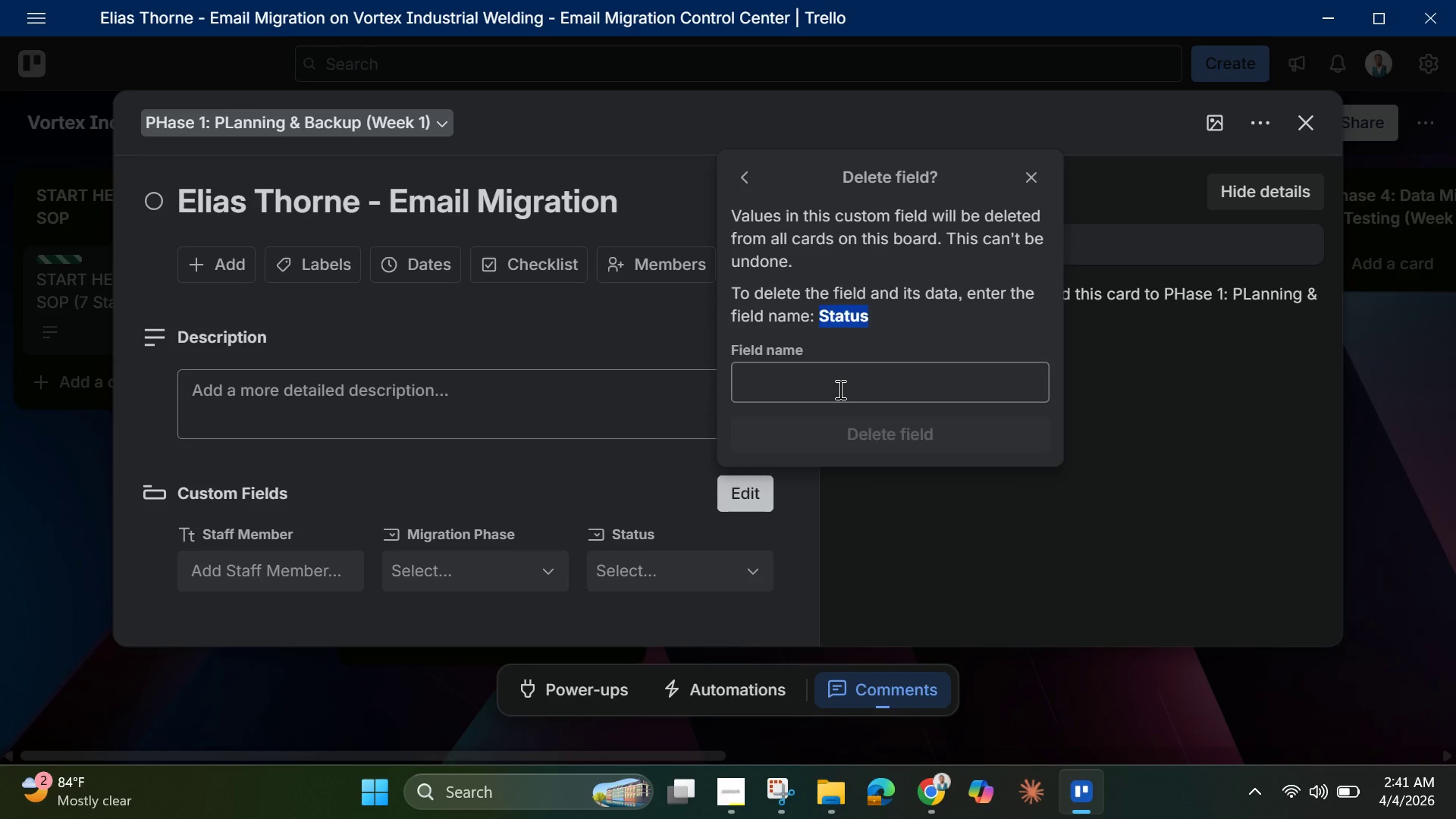 
left_click([839, 389])
 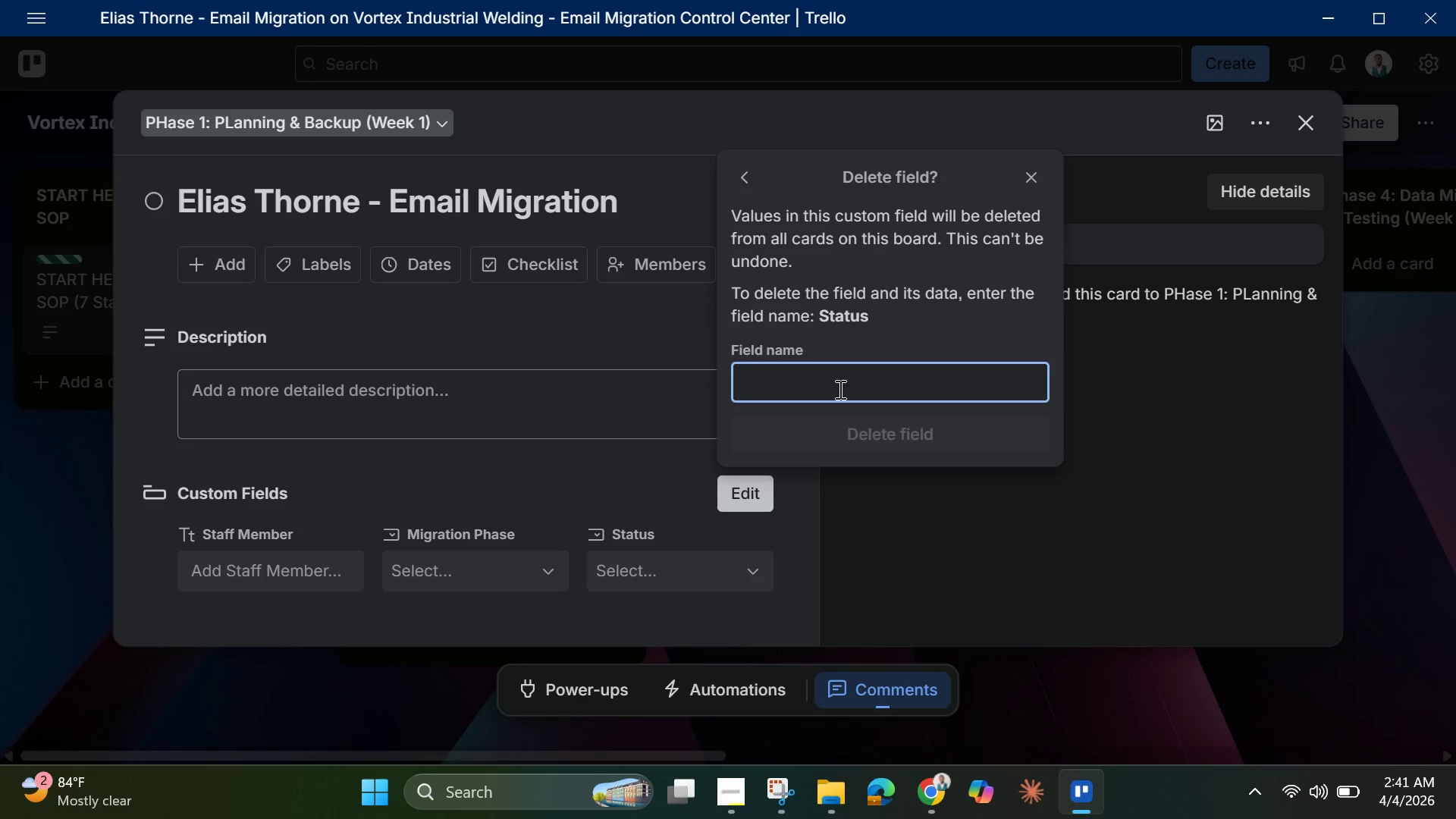 
right_click([839, 389])
 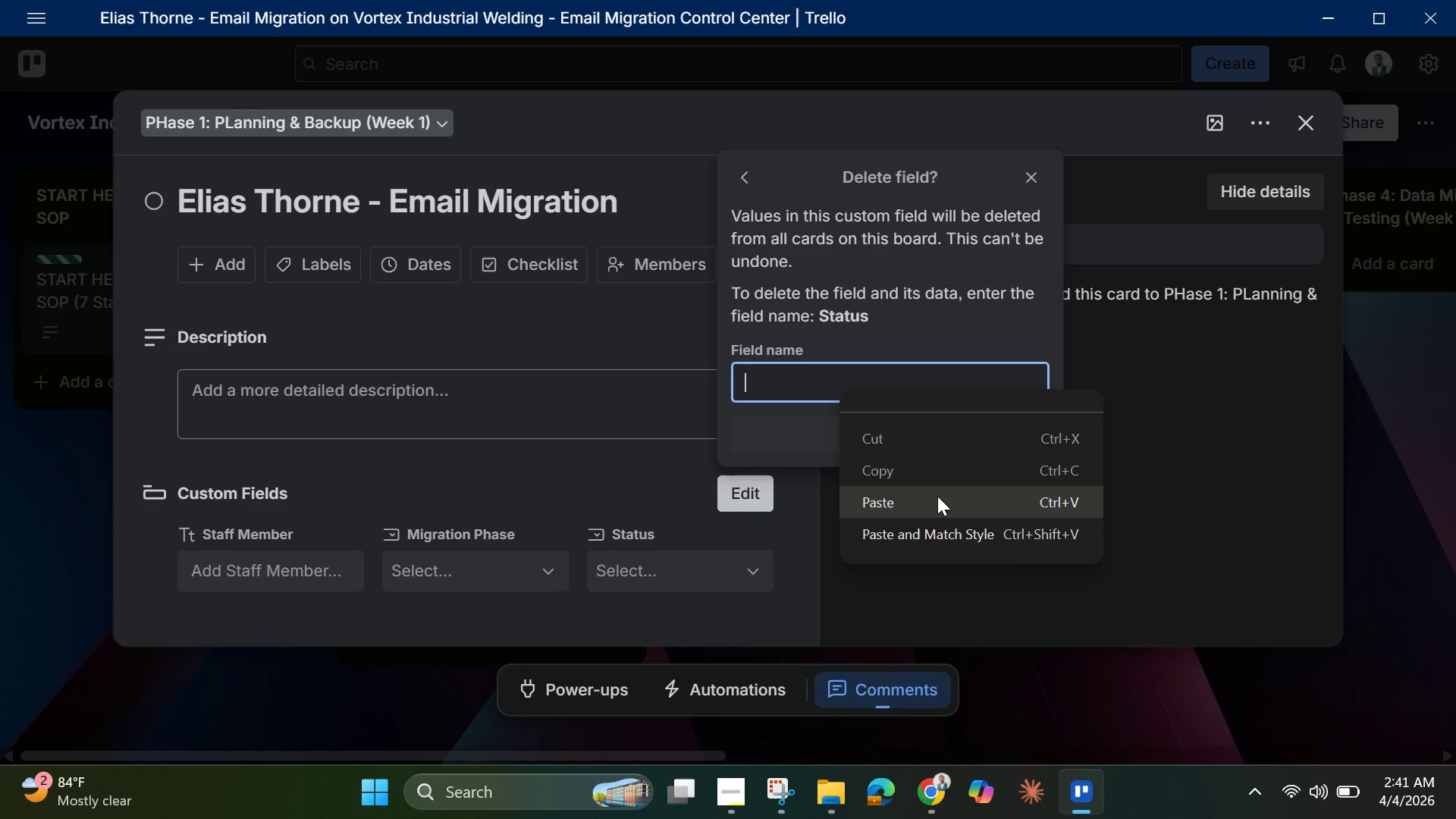 
left_click([937, 499])
 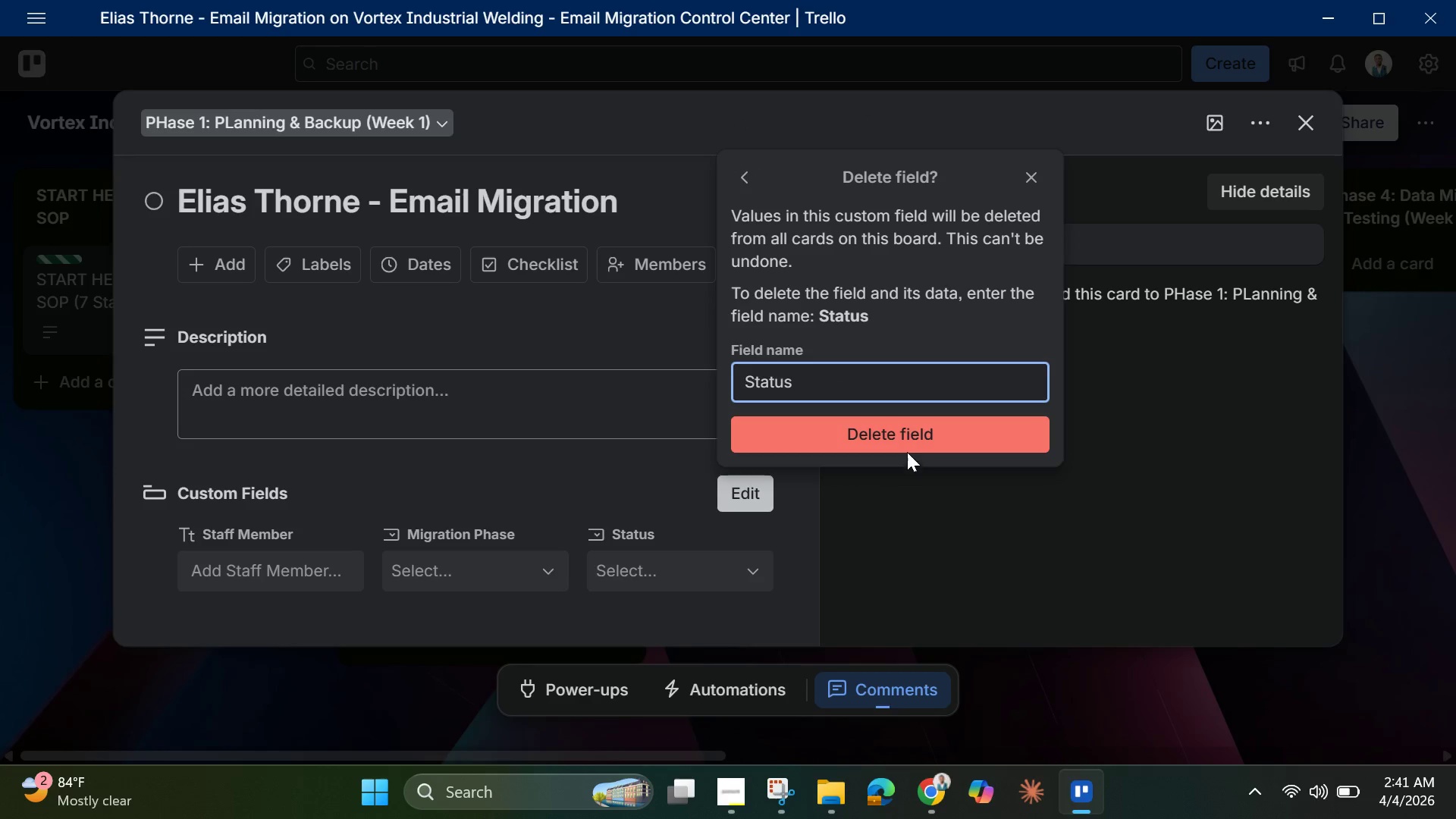 
left_click([905, 441])
 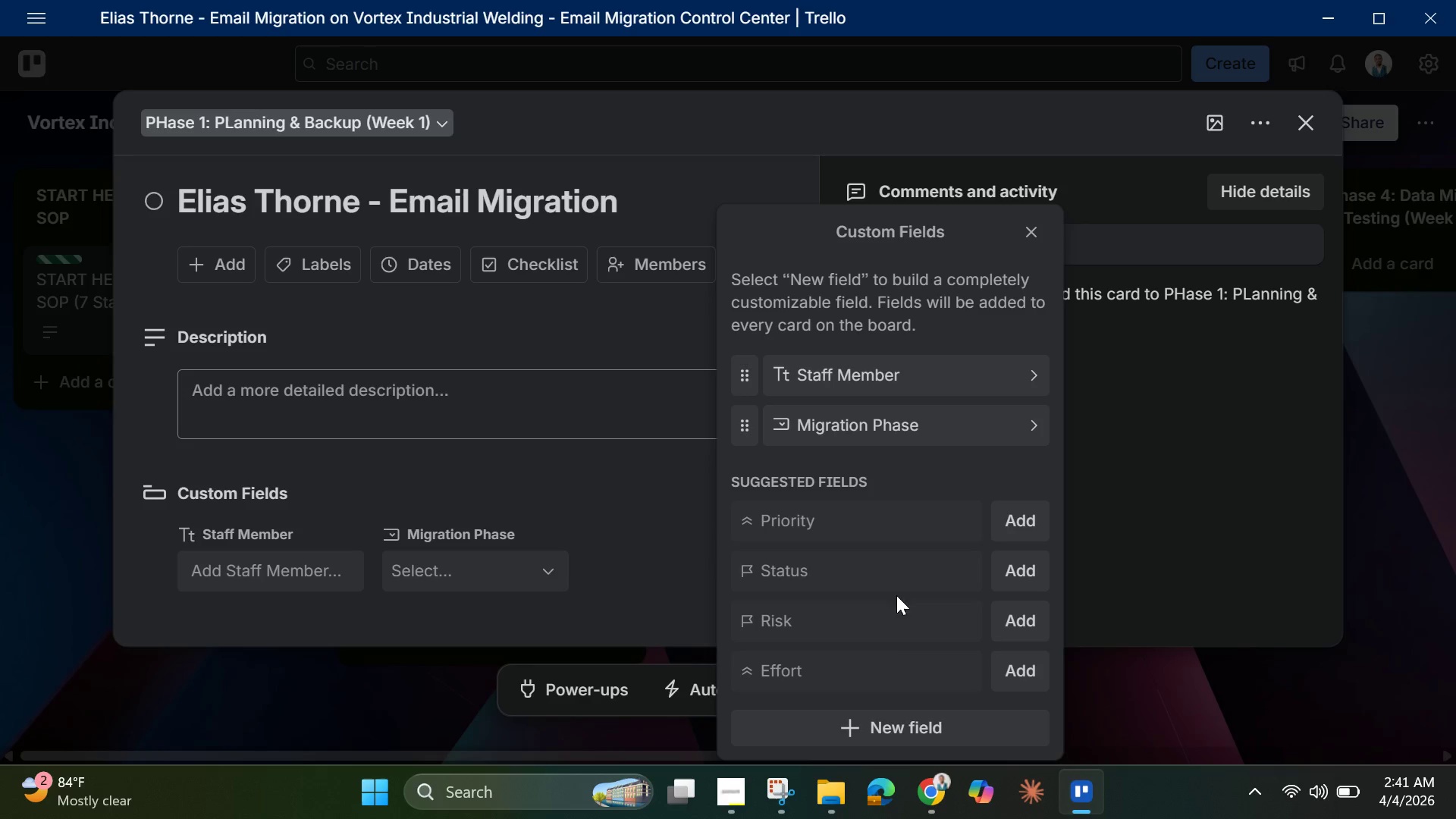 
left_click([896, 724])
 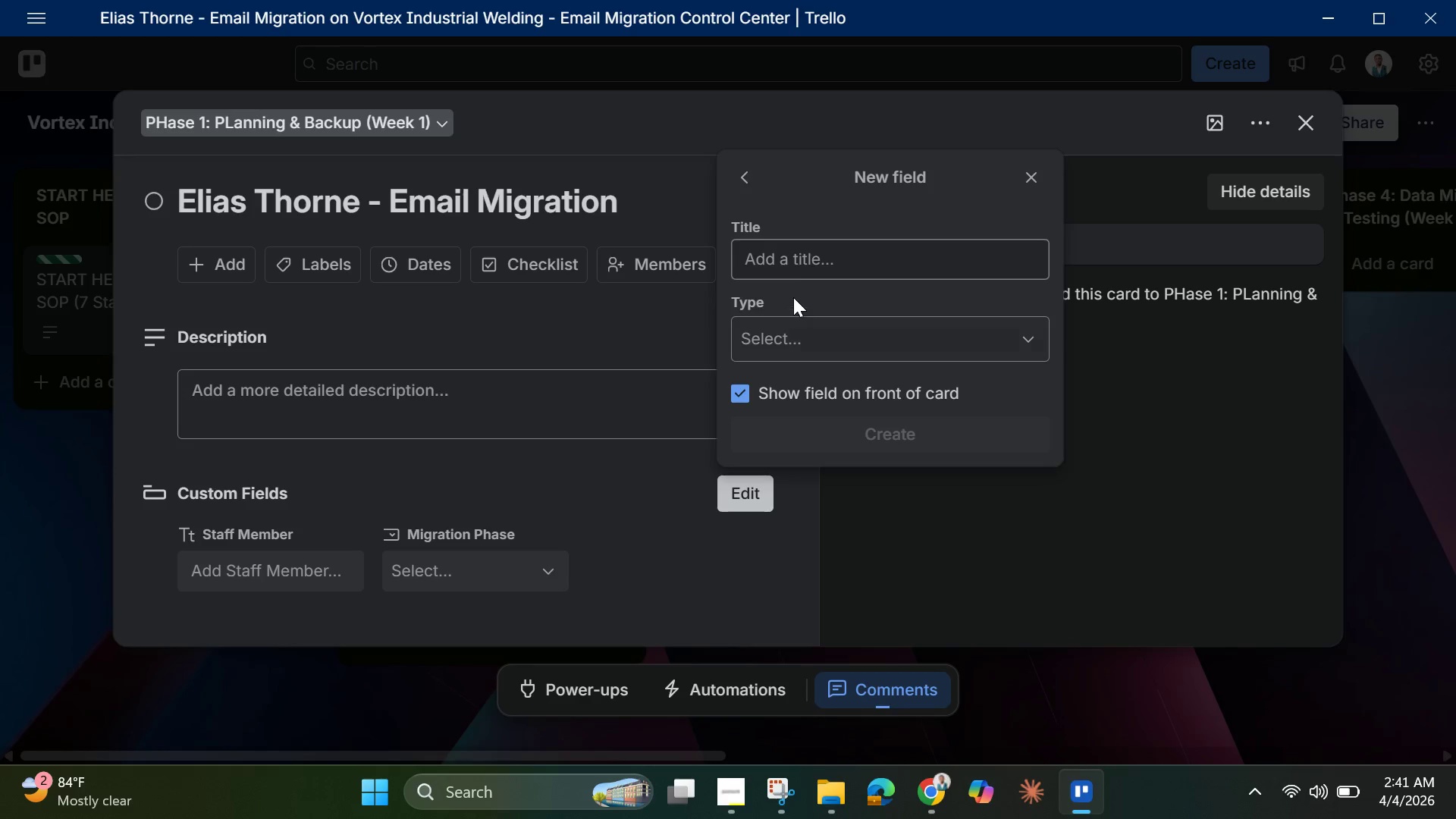 
left_click([795, 268])
 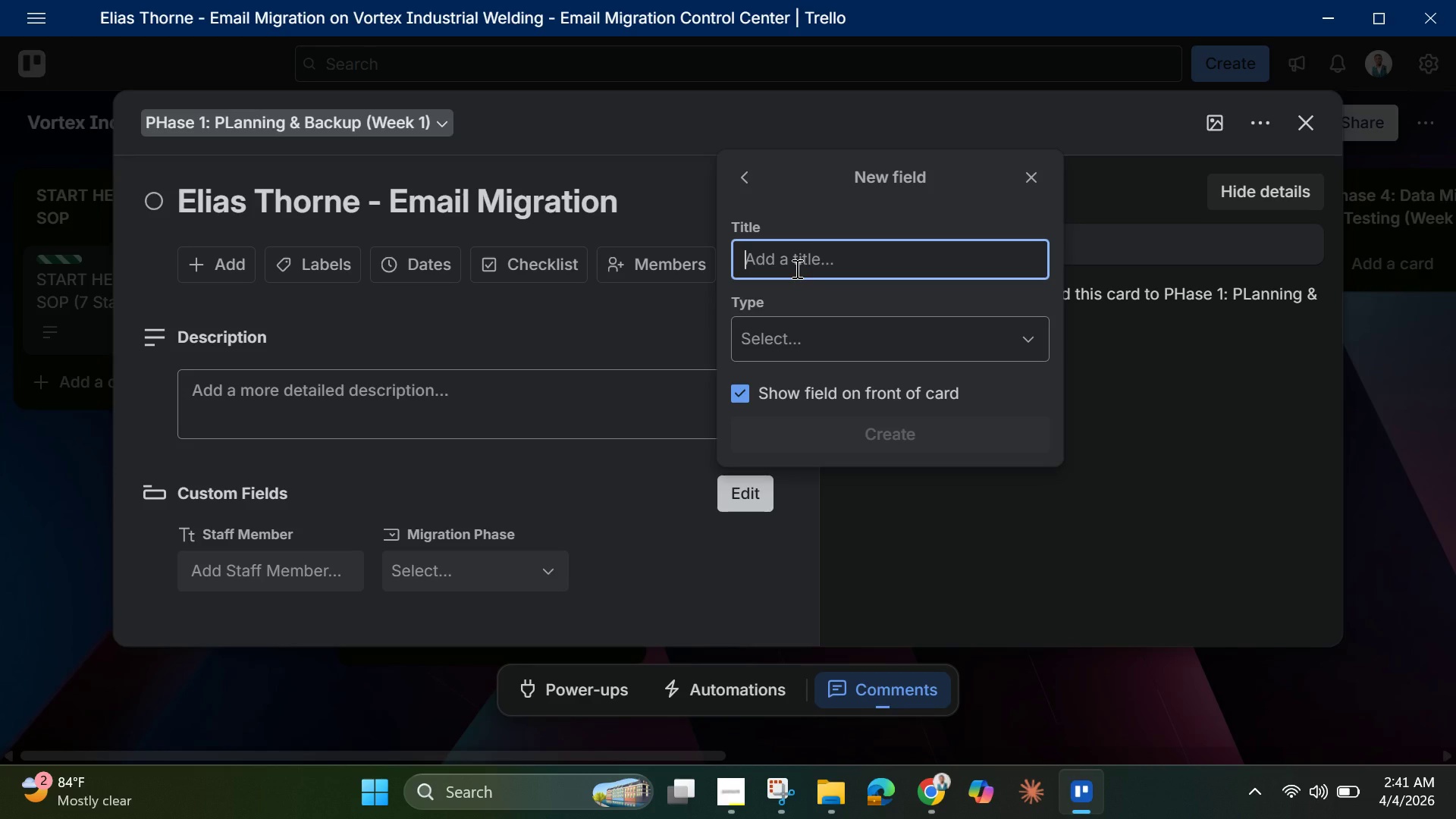 
type(Status)
 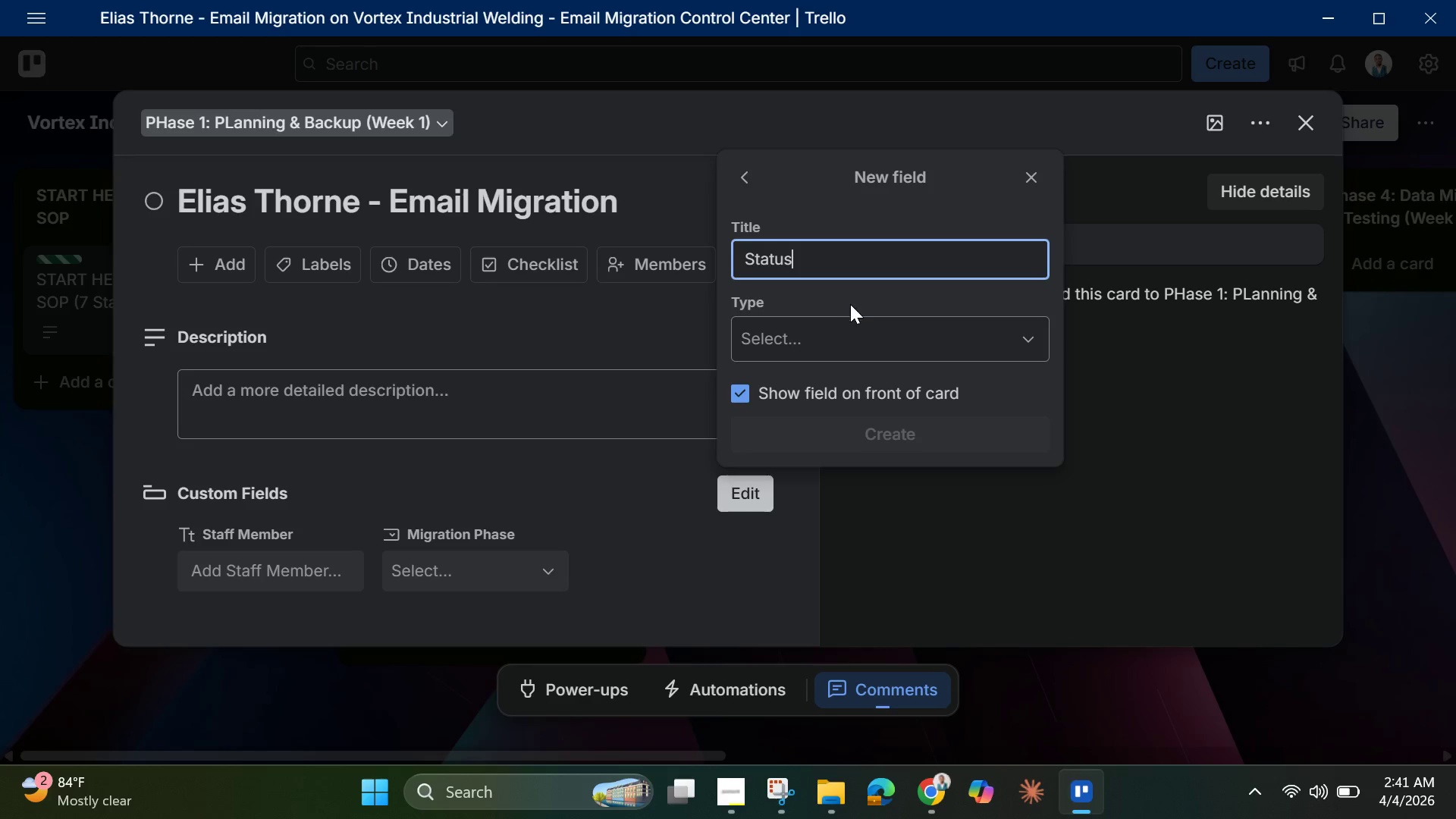 
left_click([861, 332])
 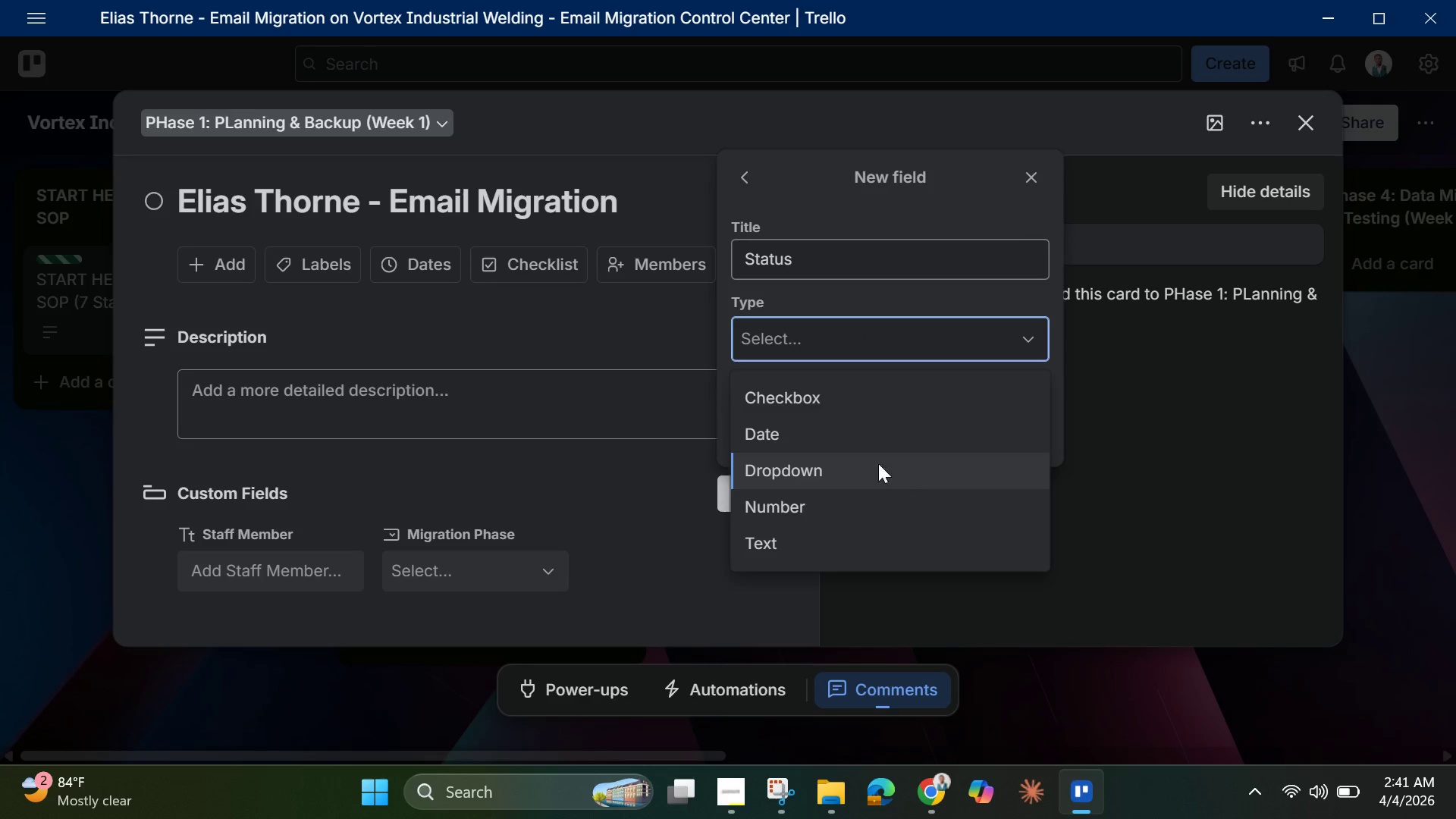 
left_click([855, 400])
 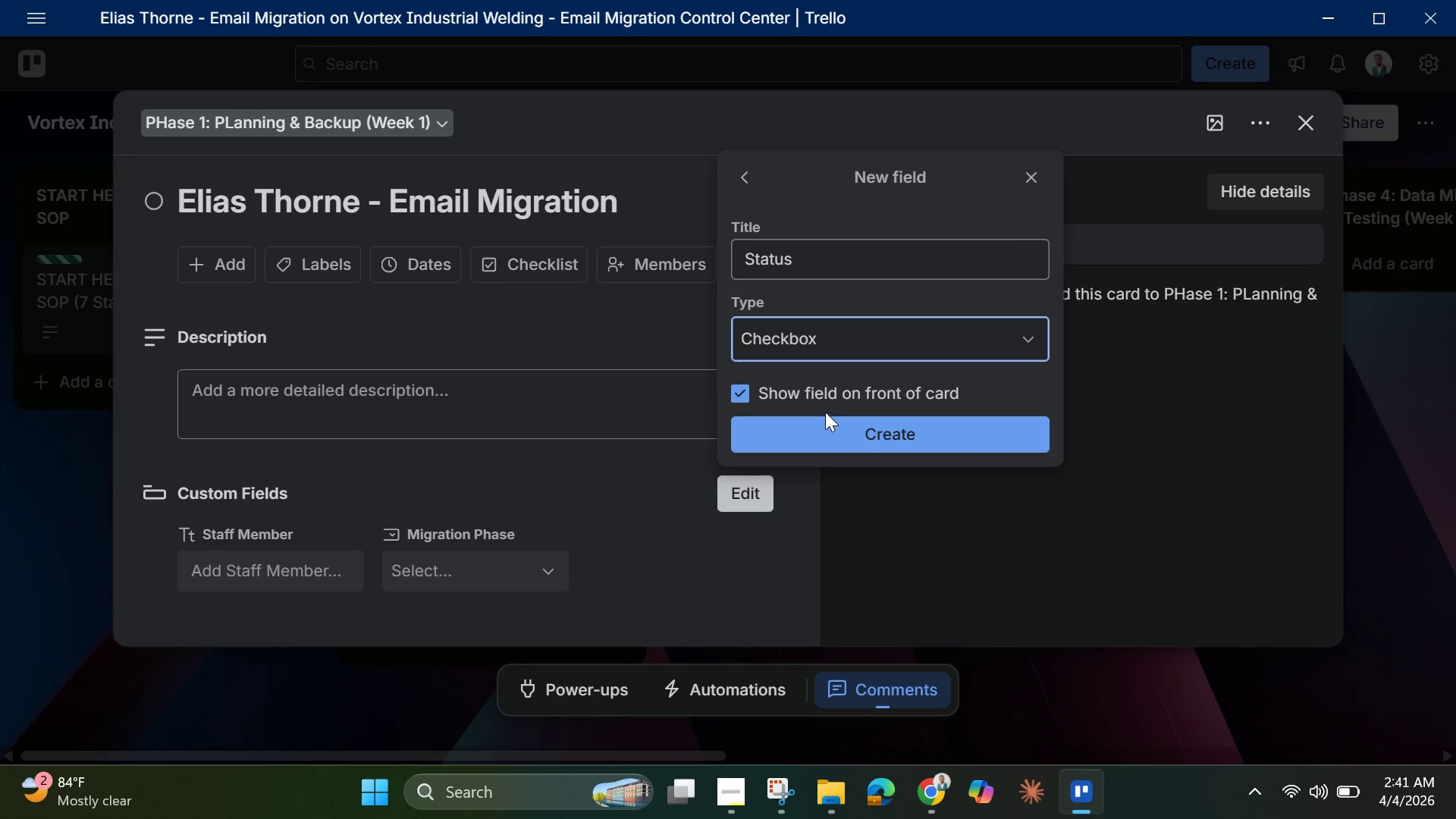 
left_click([805, 393])
 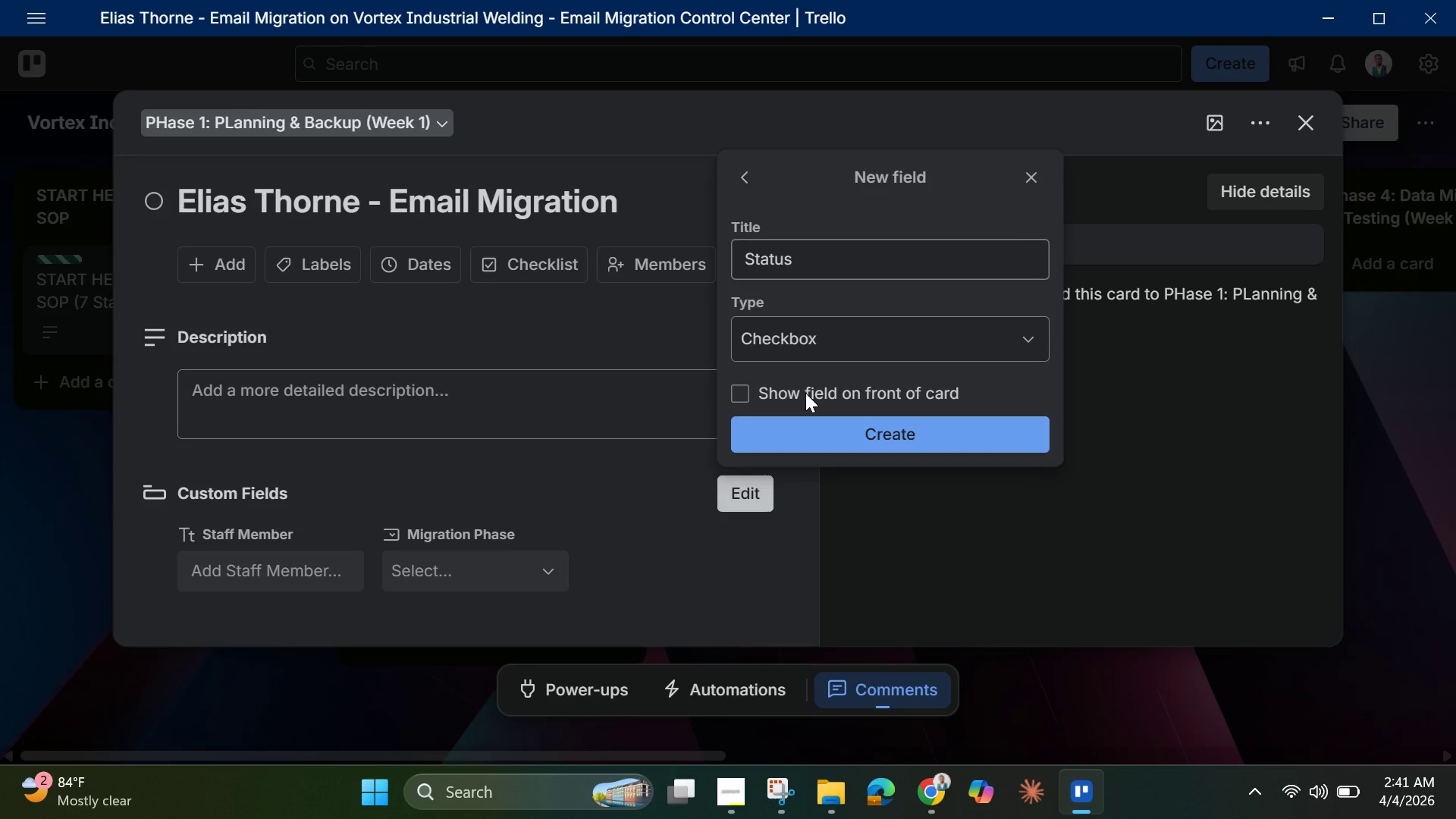 
left_click([830, 437])
 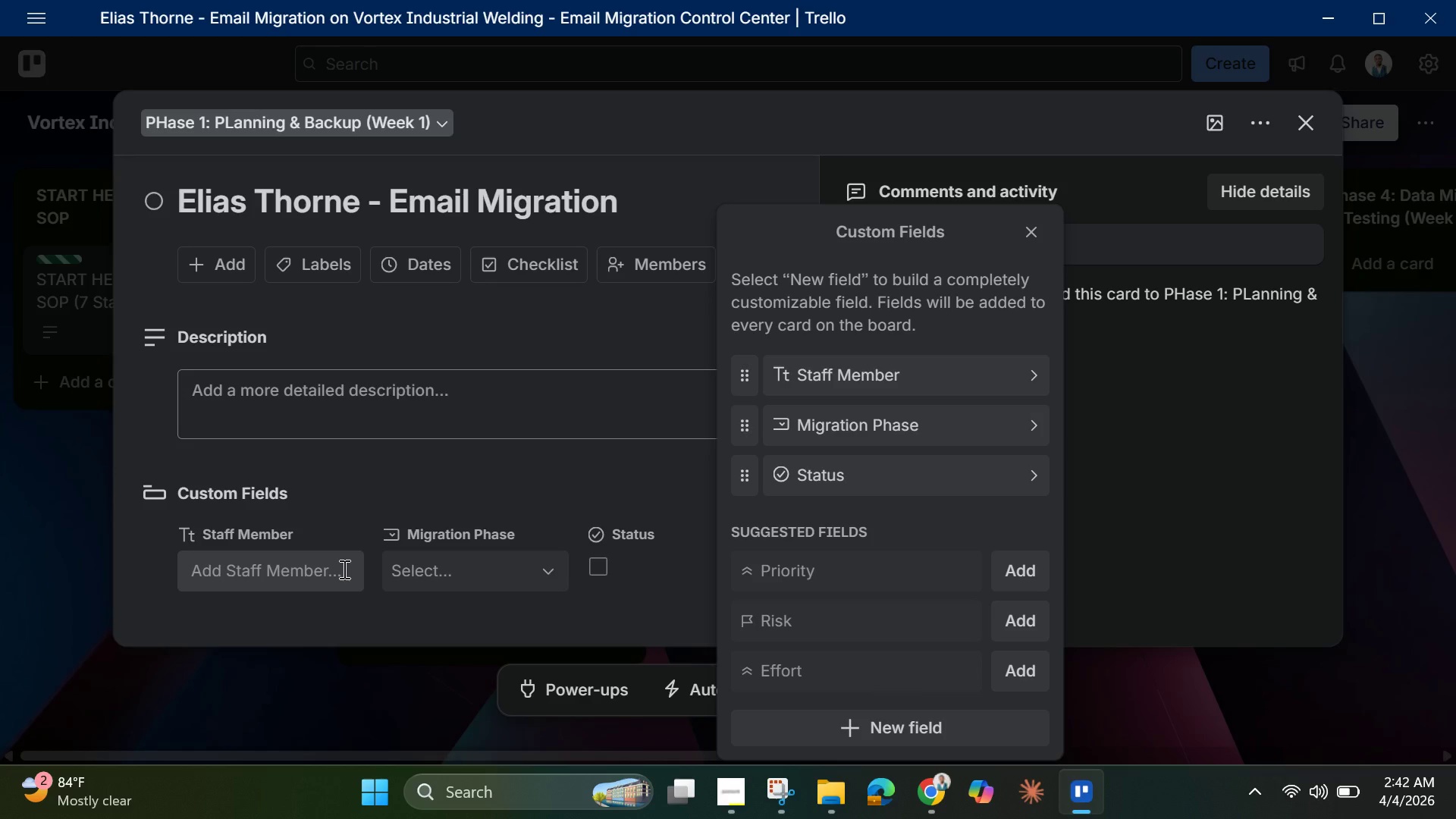 
wait(37.38)
 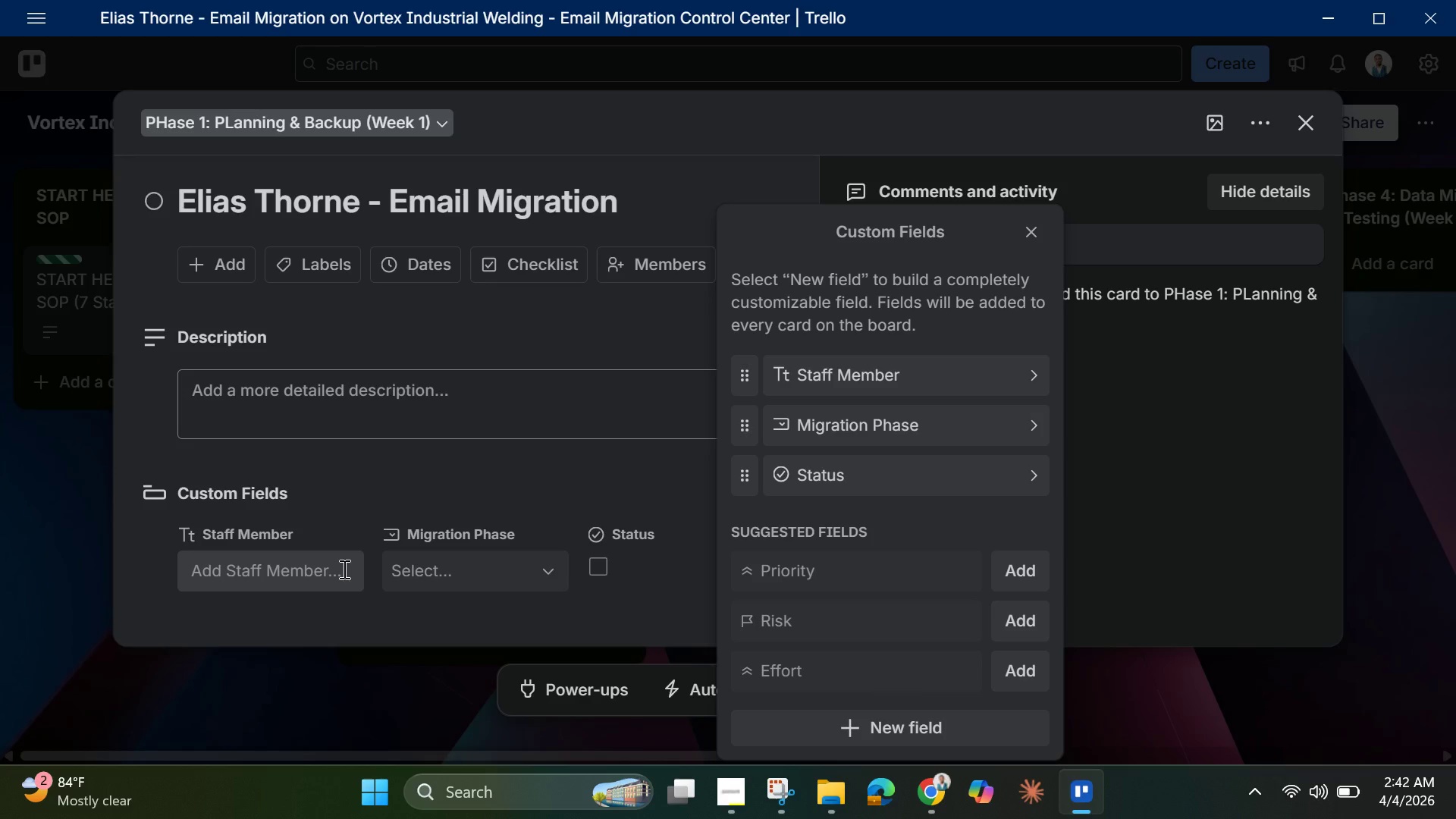 
left_click([215, 566])
 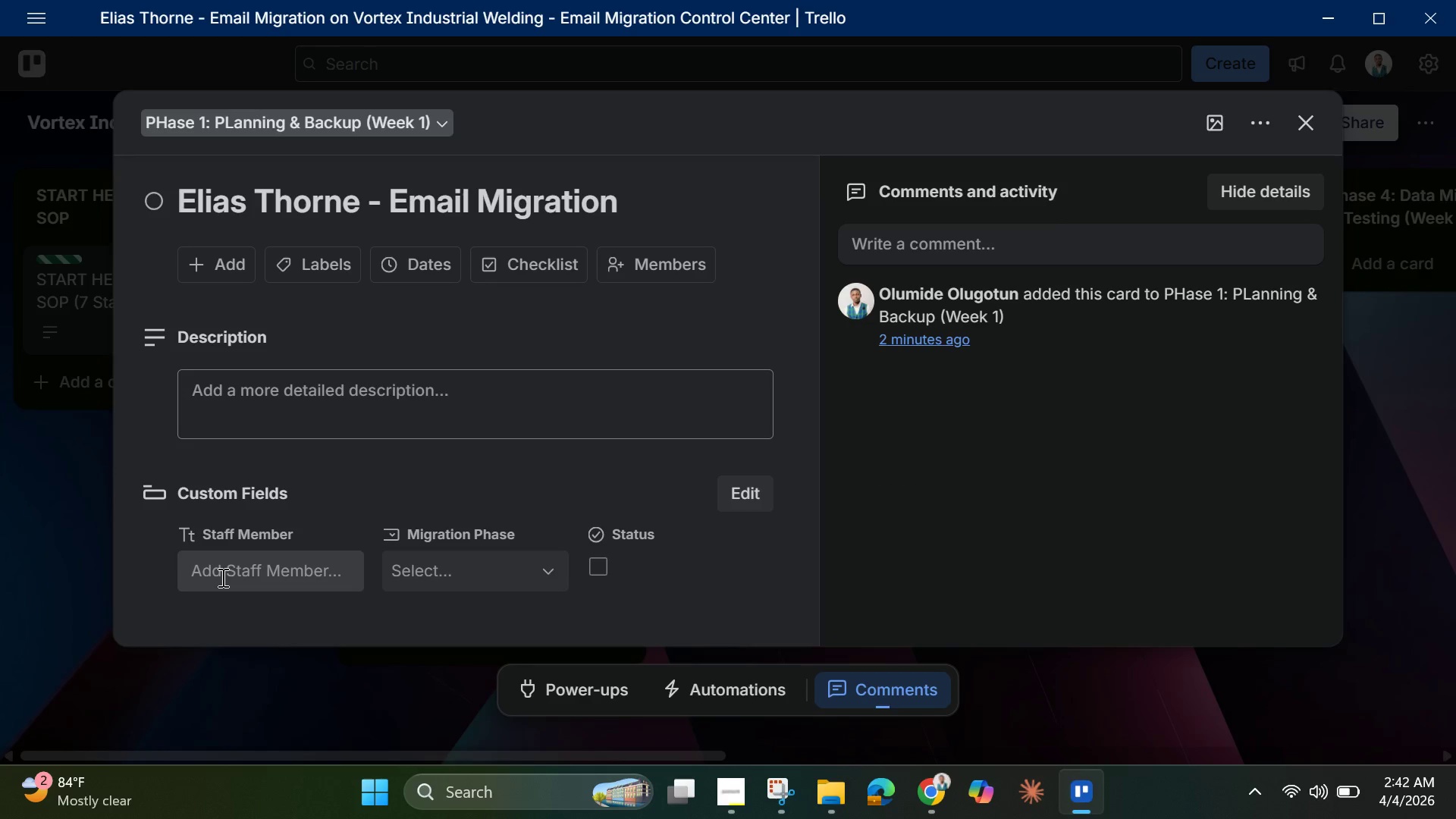 
left_click([221, 579])
 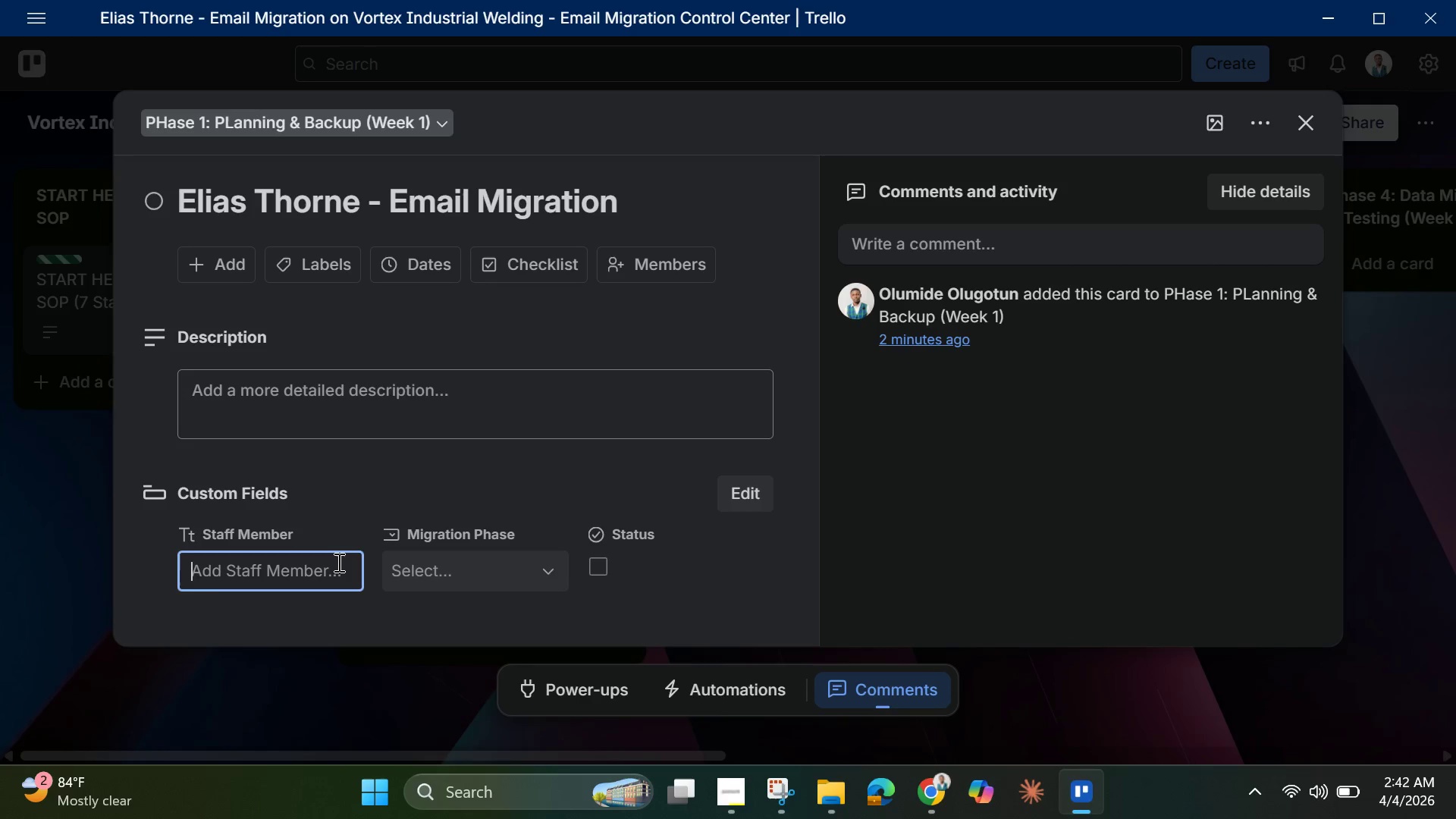 
wait(30.56)
 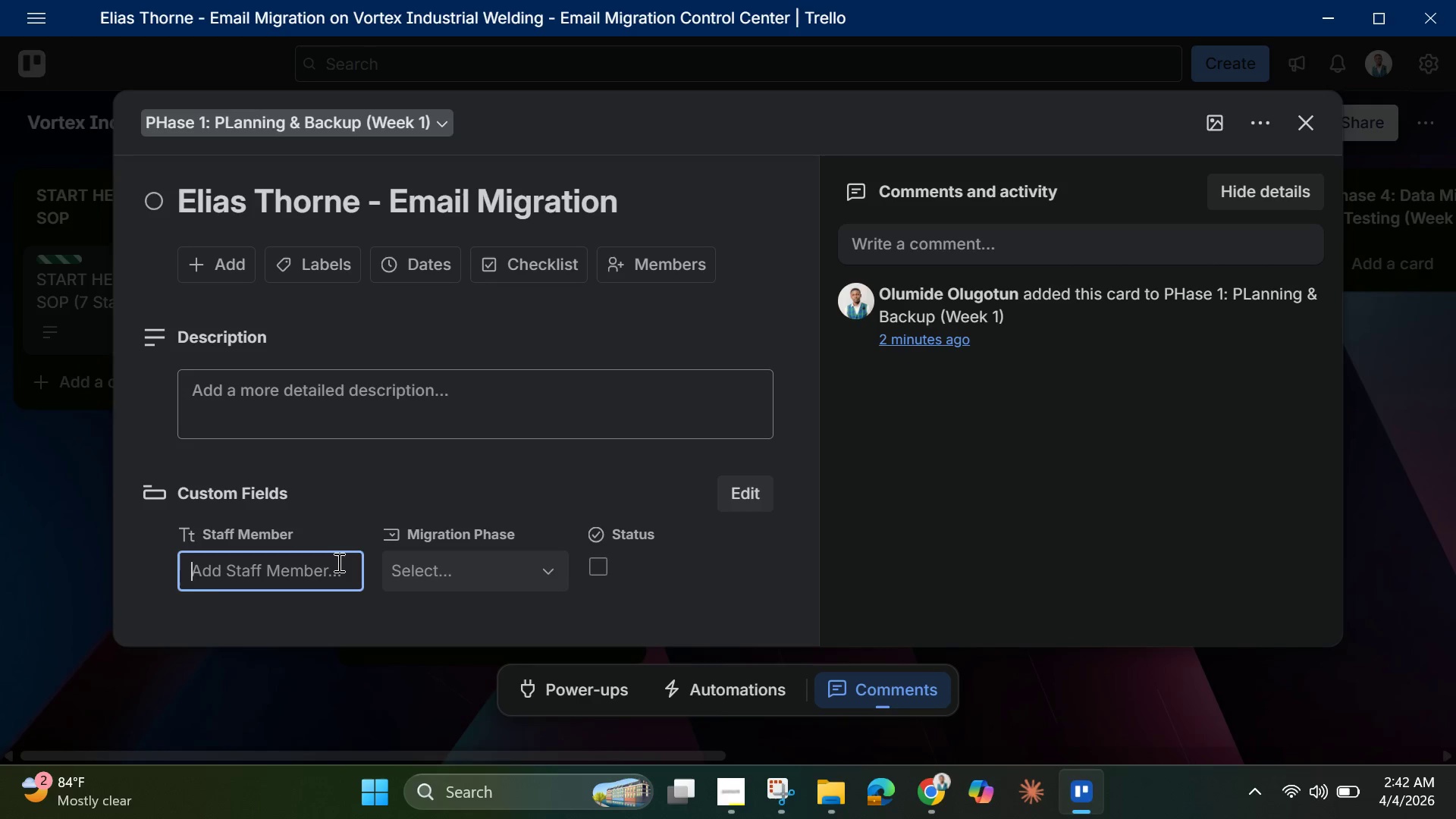 
left_click([768, 490])
 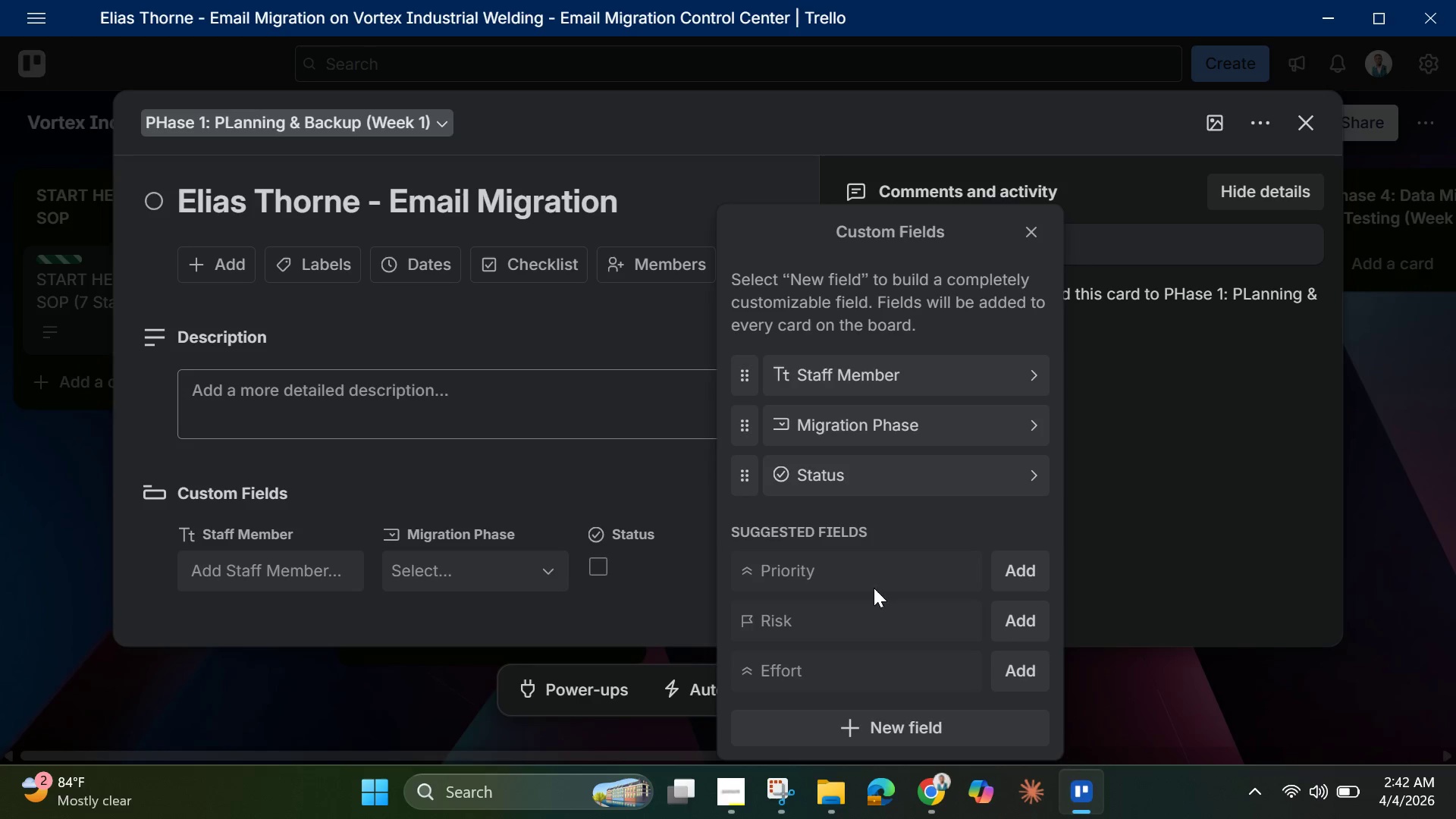 
scroll: coordinate [867, 623], scroll_direction: down, amount: 1.0
 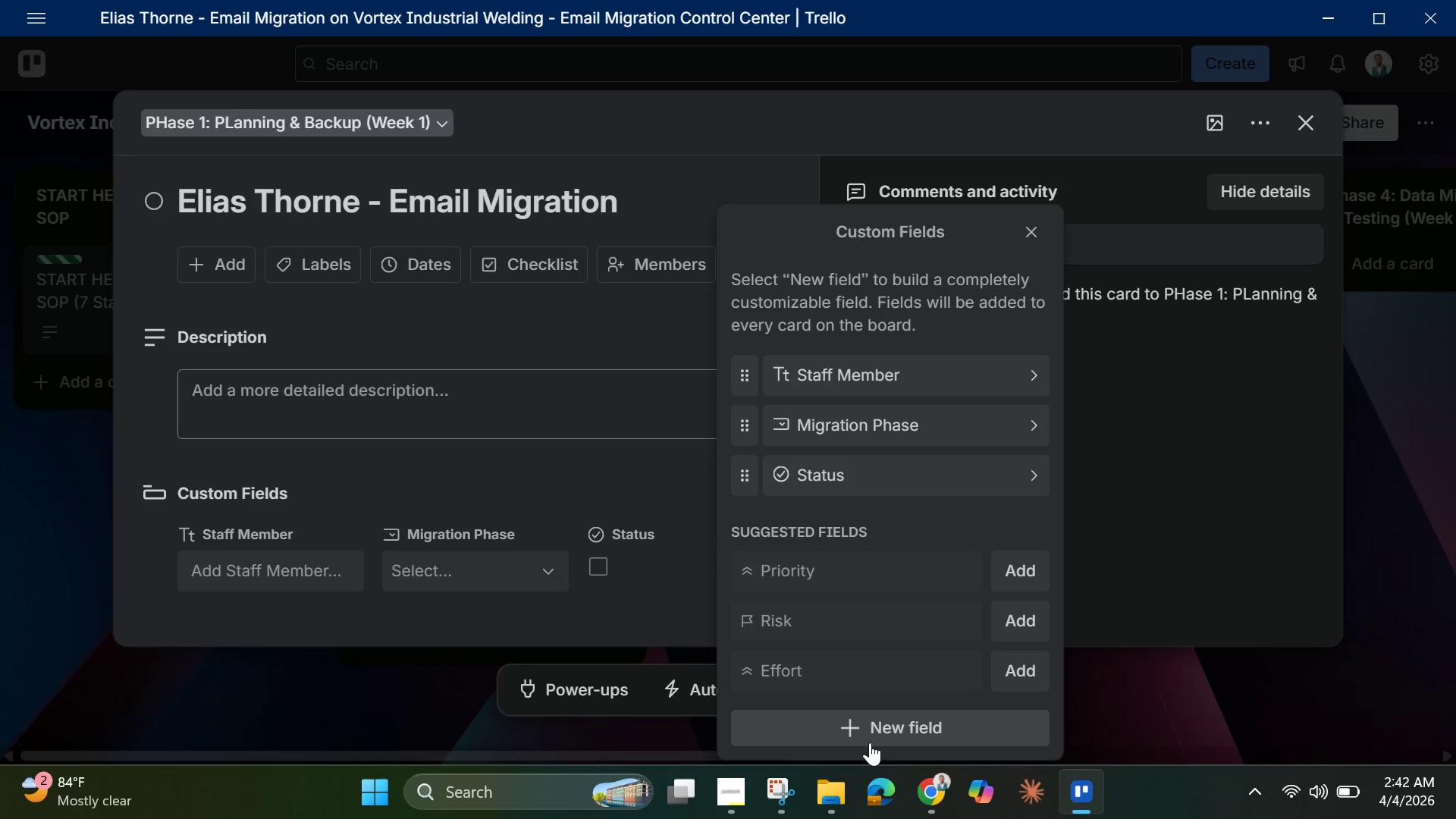 
left_click([870, 739])
 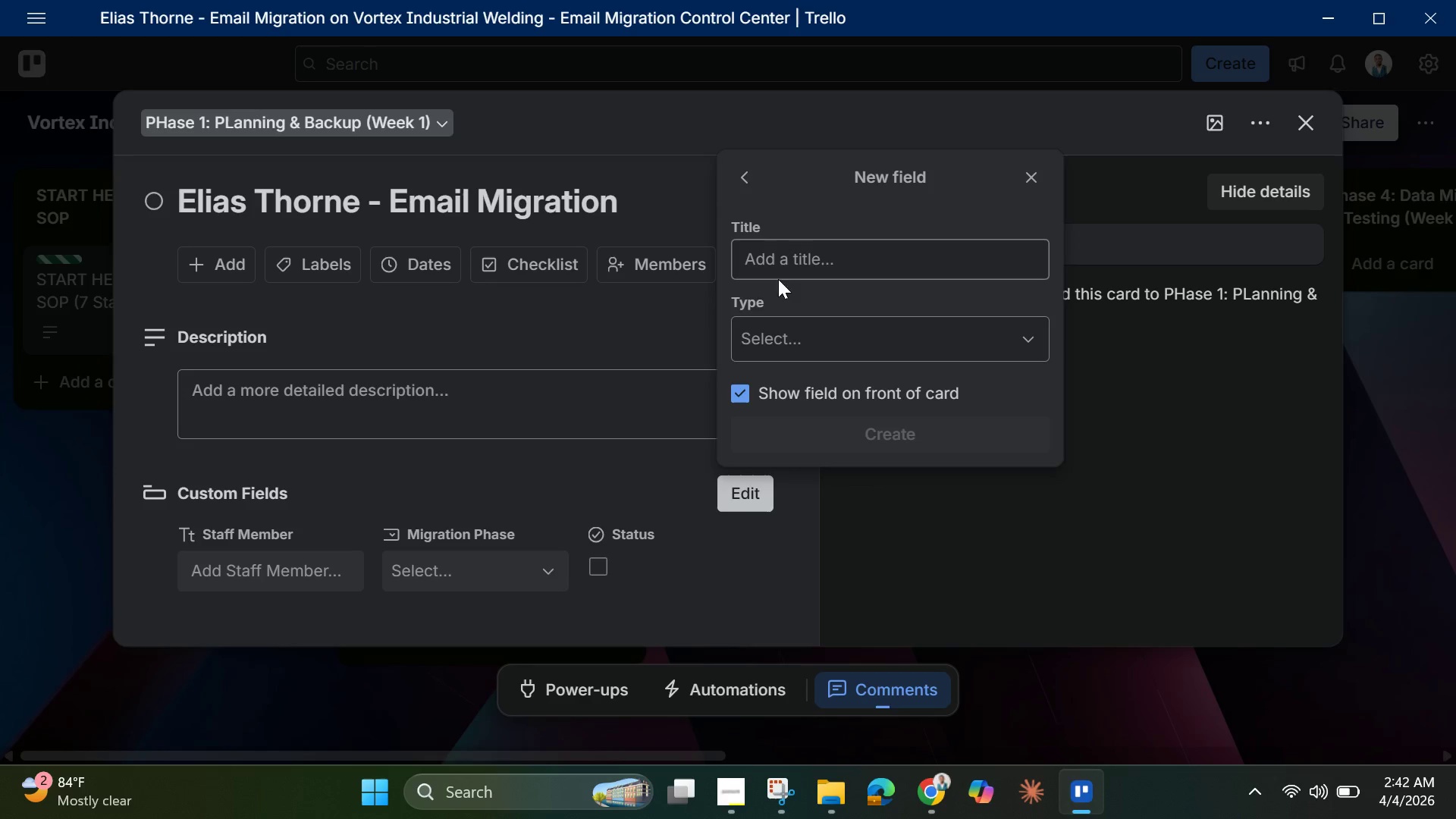 
left_click([784, 264])
 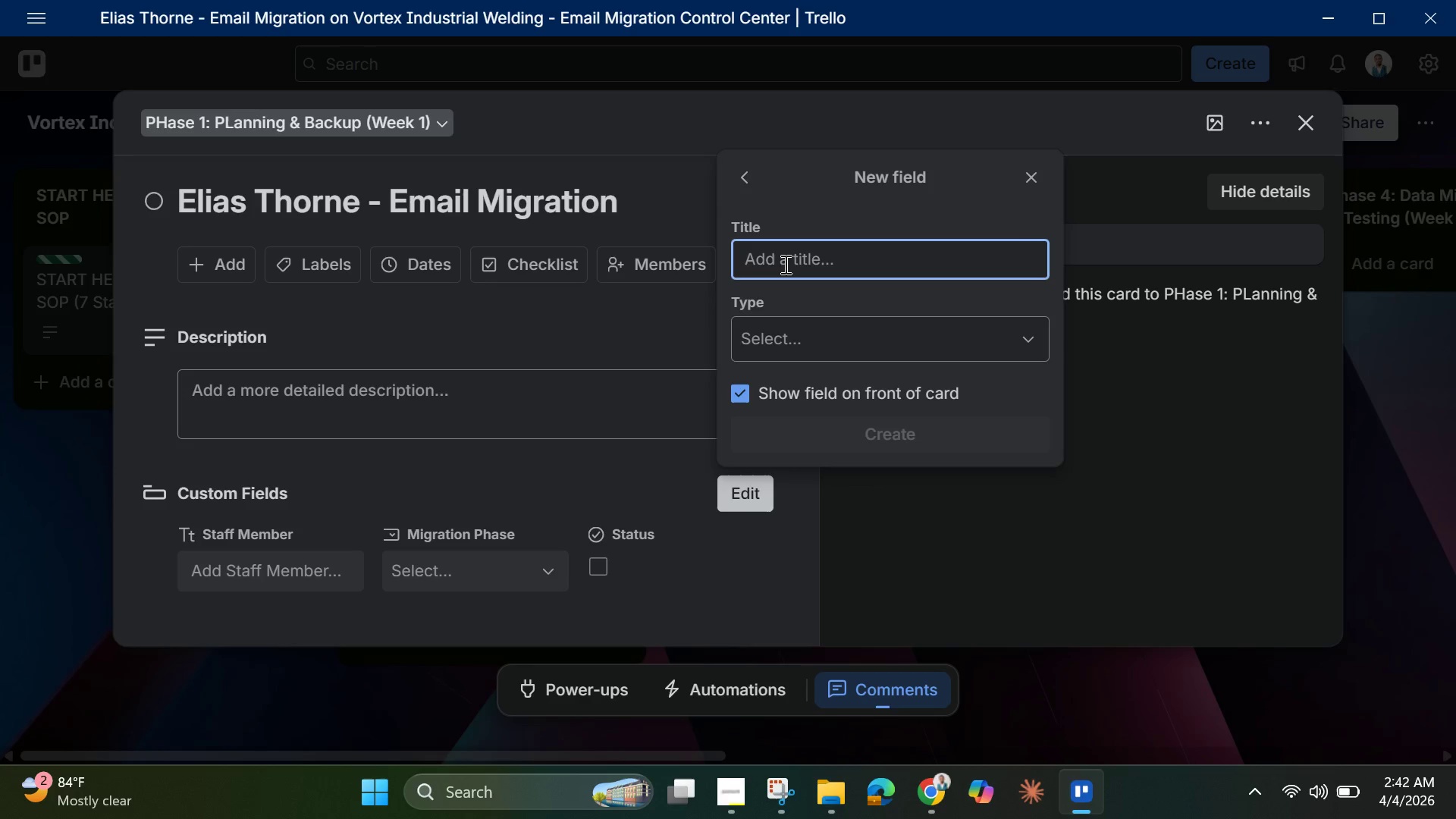 
type(Email ()
 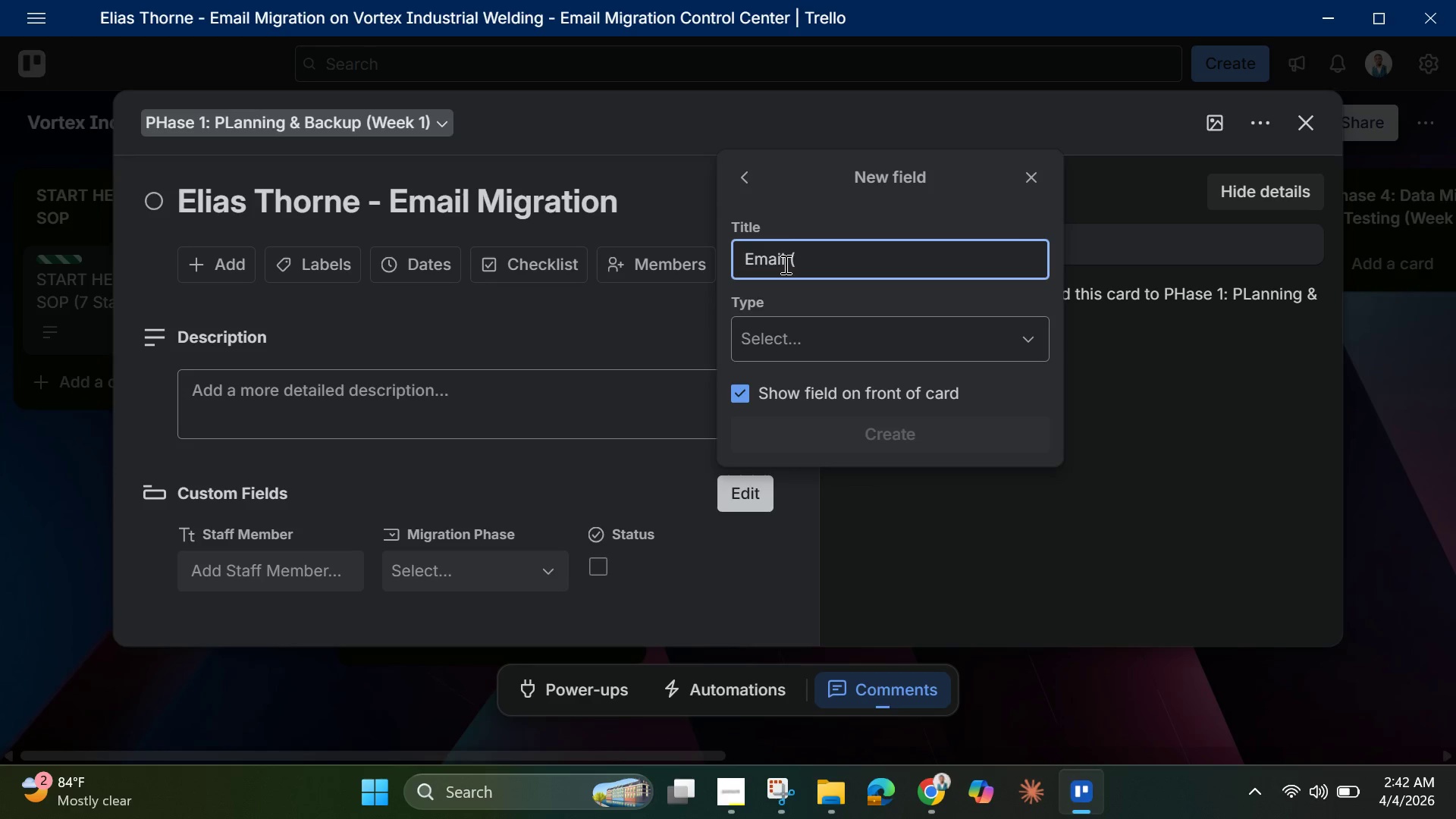 
wait(9.09)
 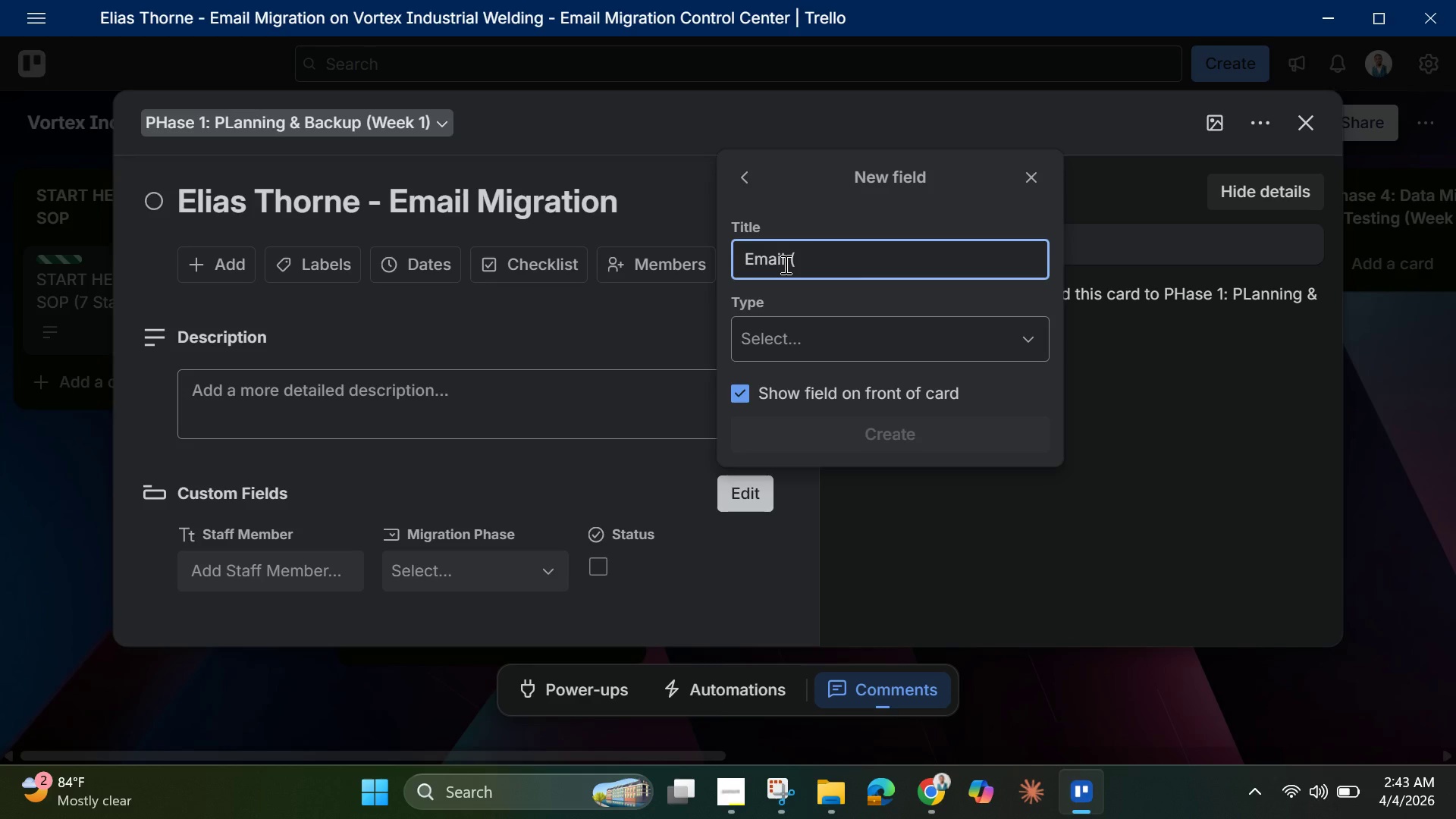 
type(Legacy )
key(Backspace)
type())
 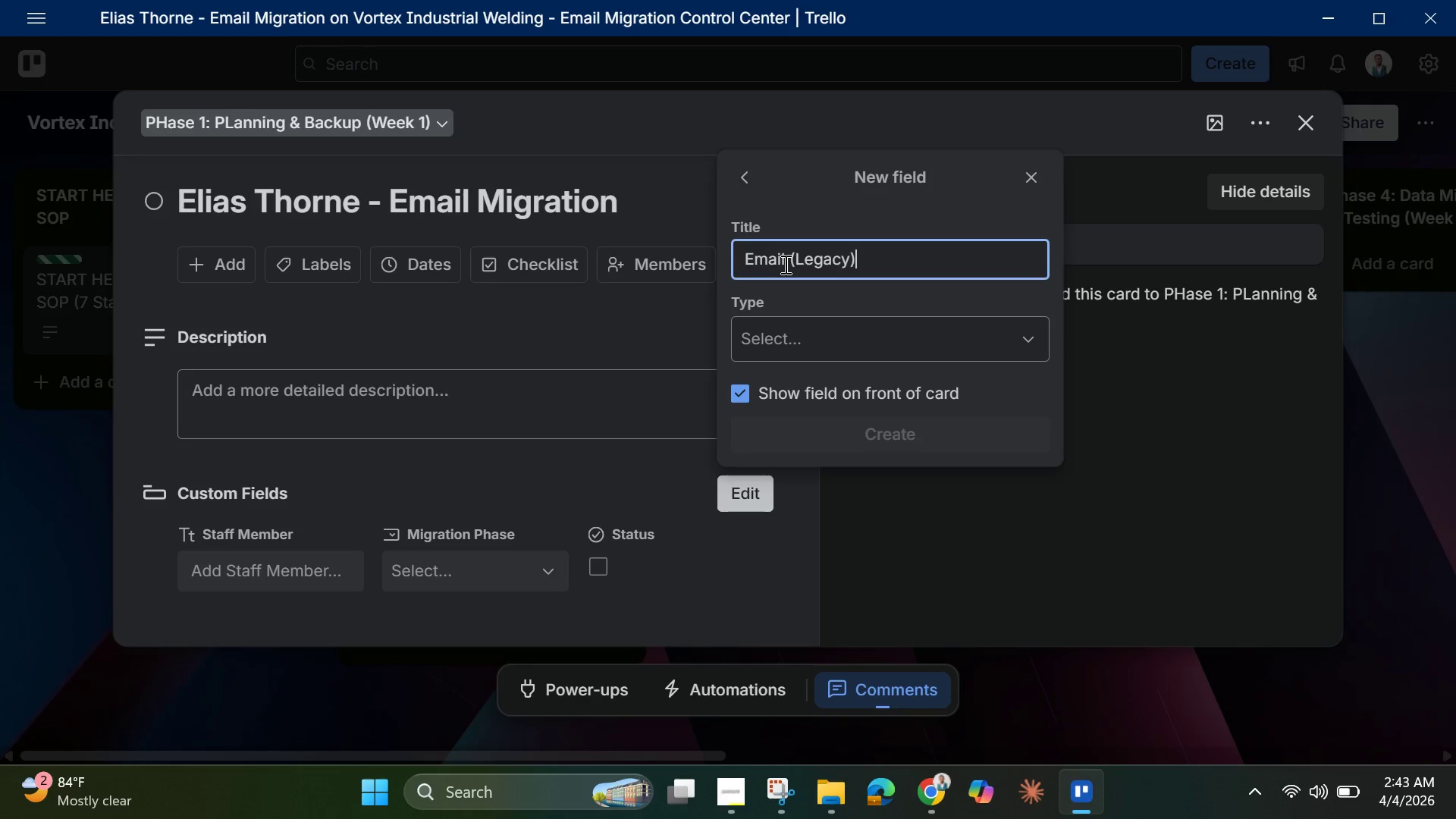 
wait(5.24)
 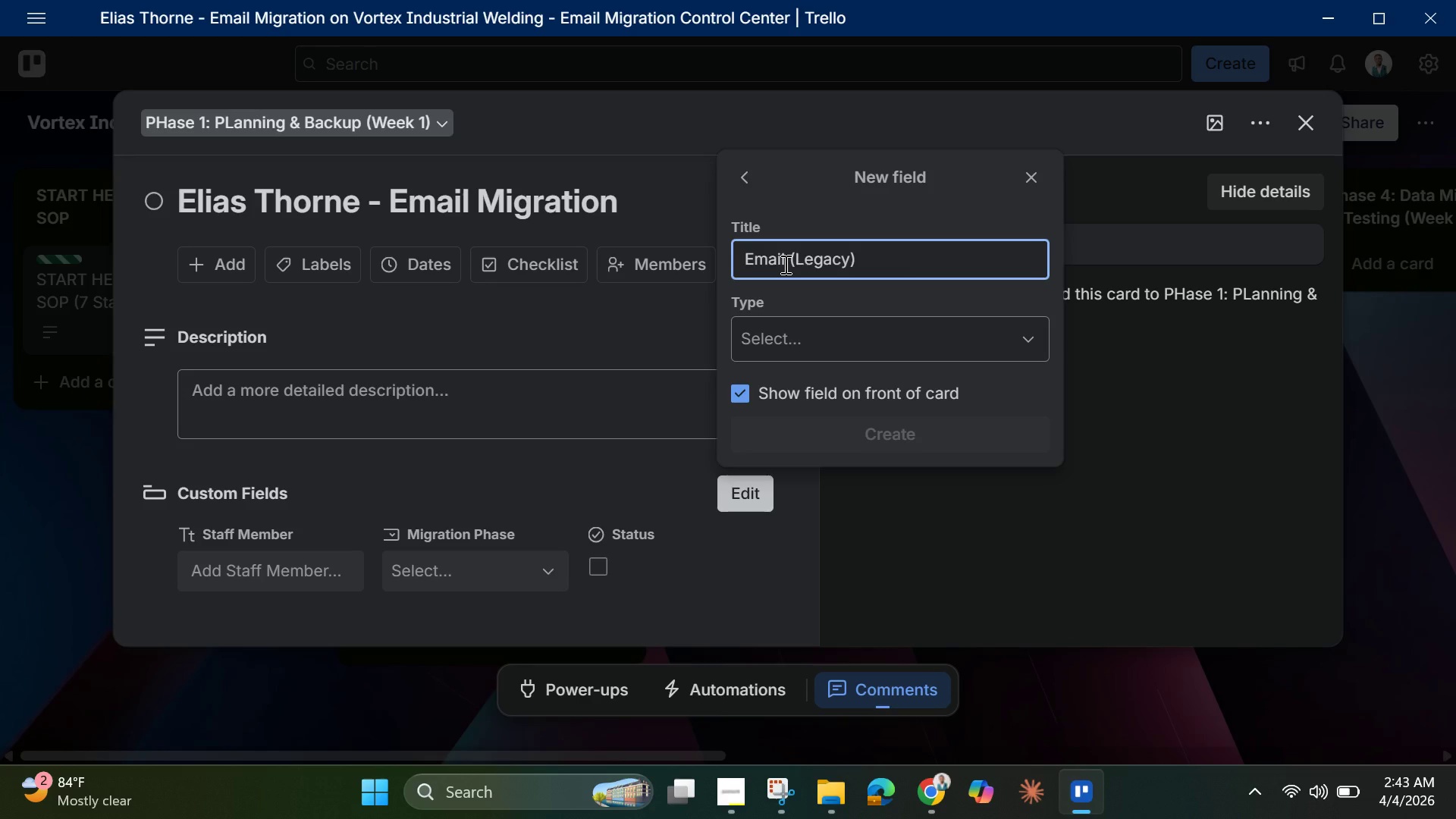 
key(Enter)
 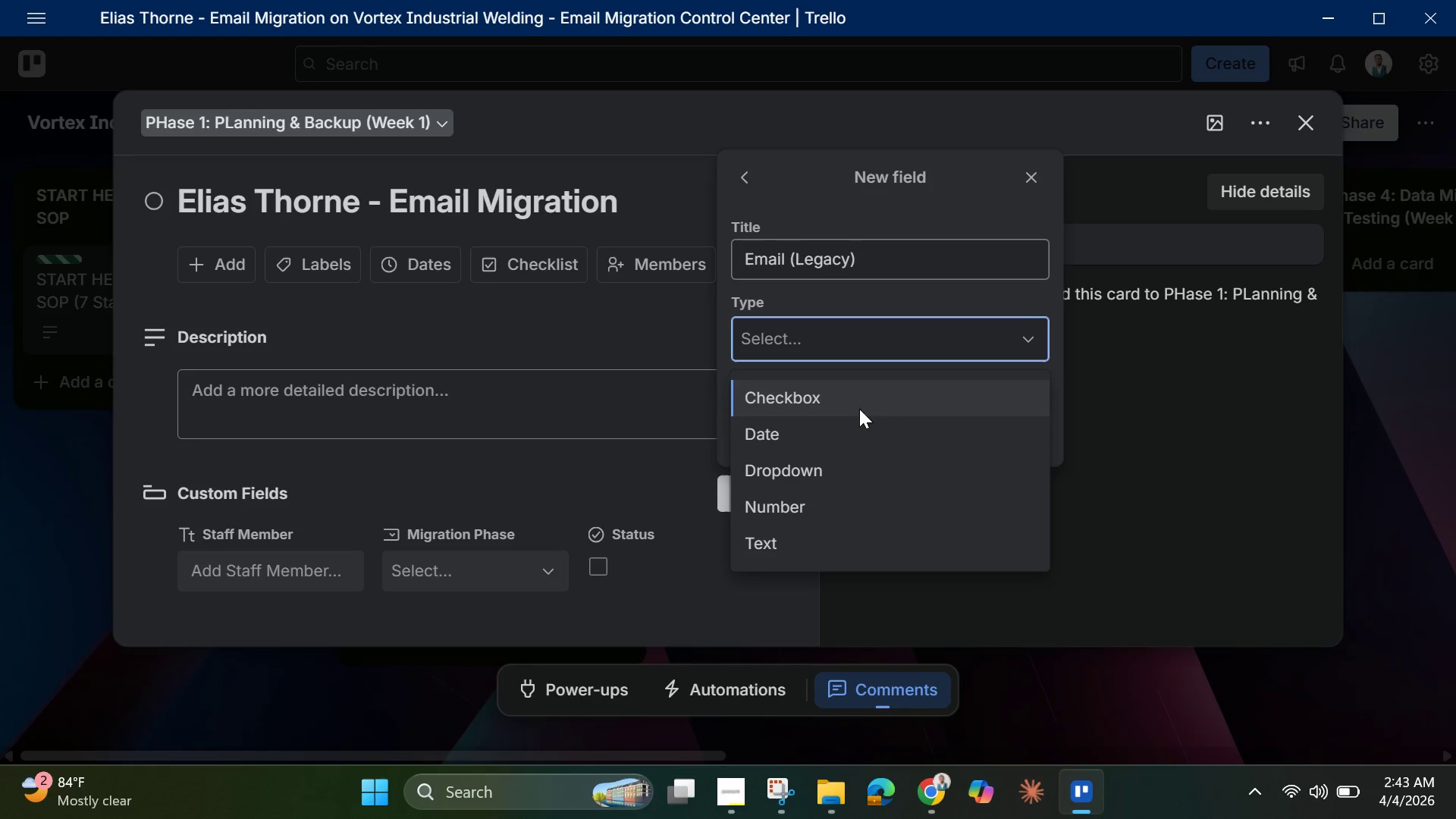 
left_click([789, 544])
 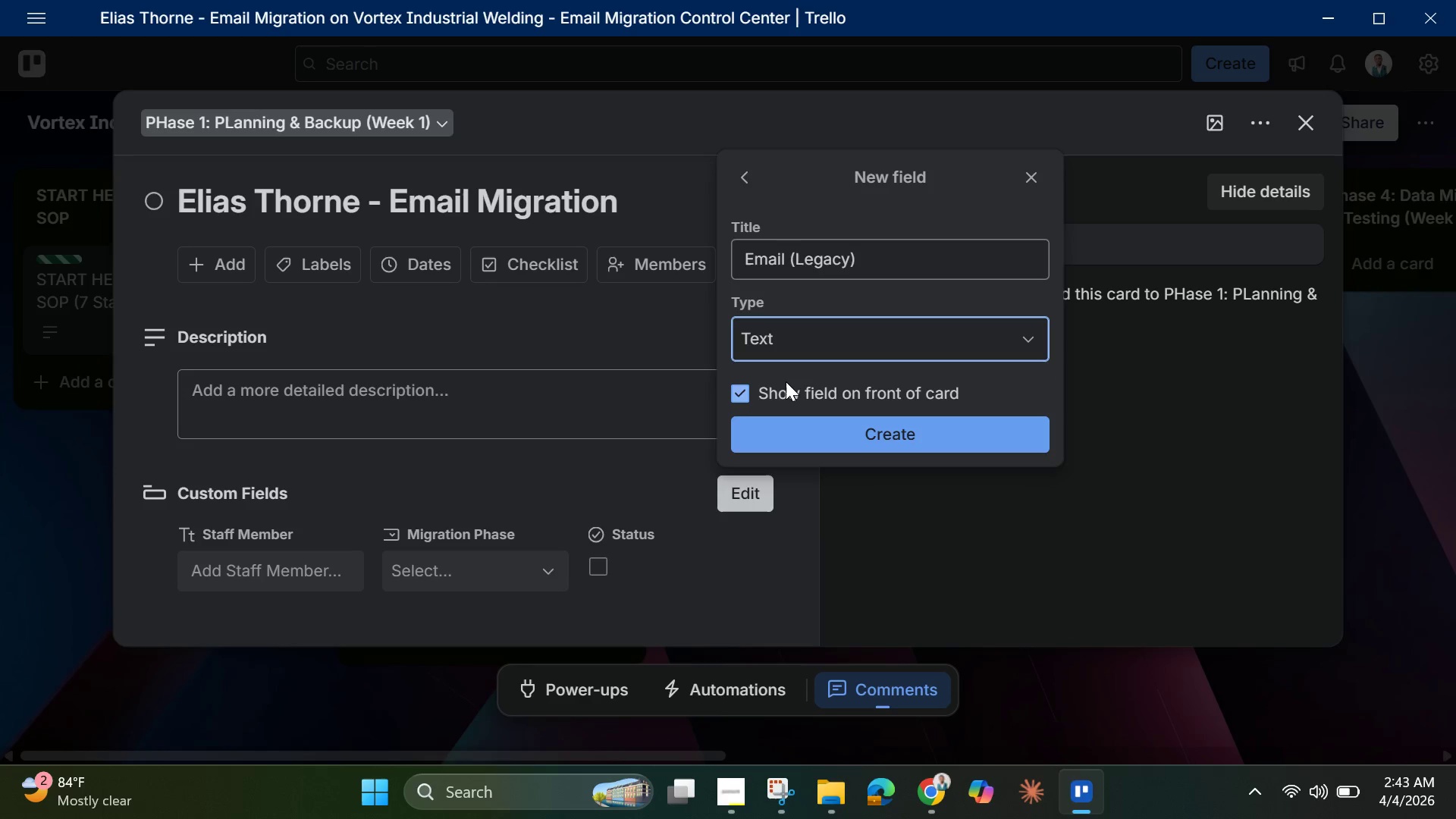 
left_click([788, 396])
 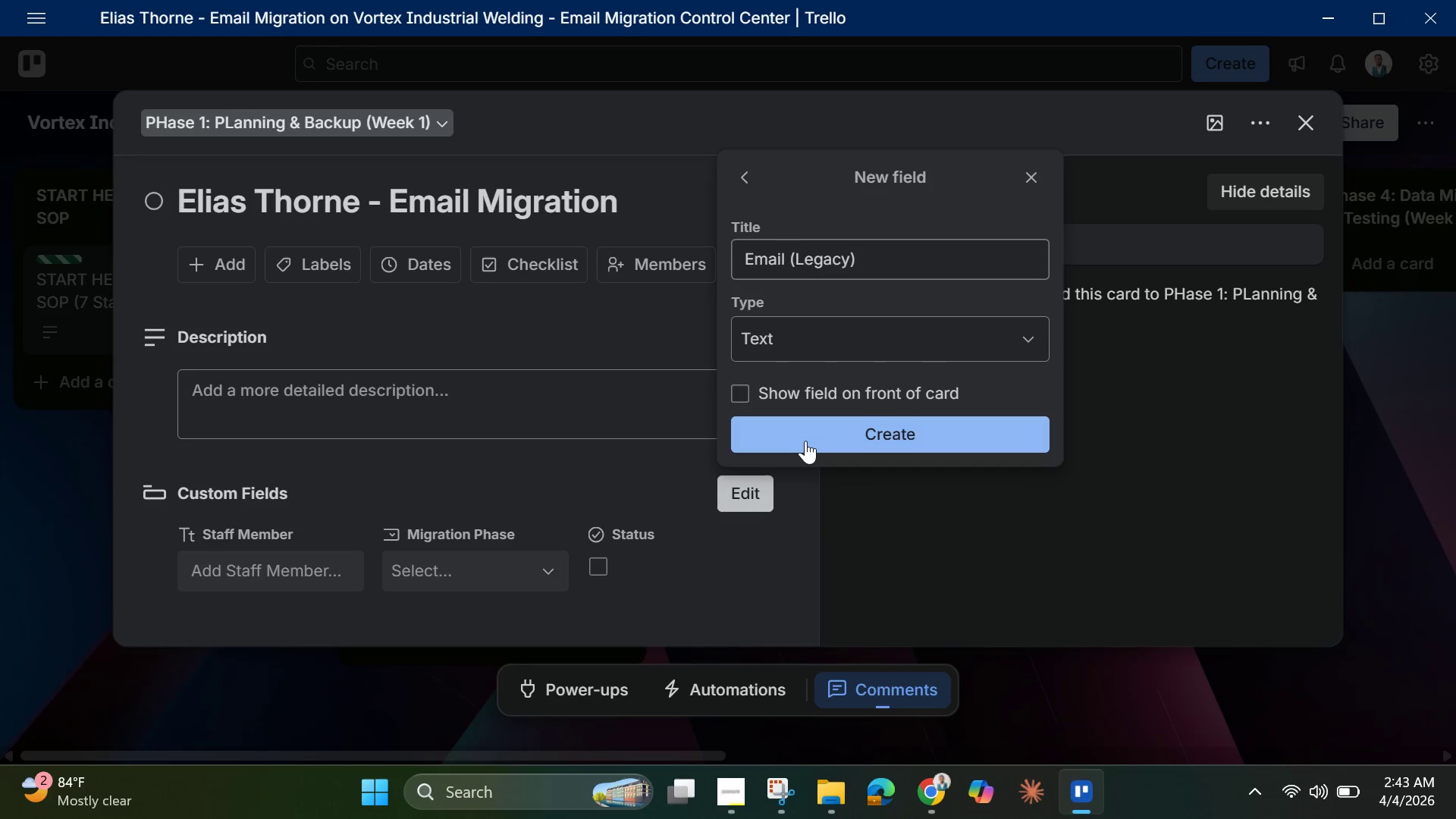 
left_click([807, 442])
 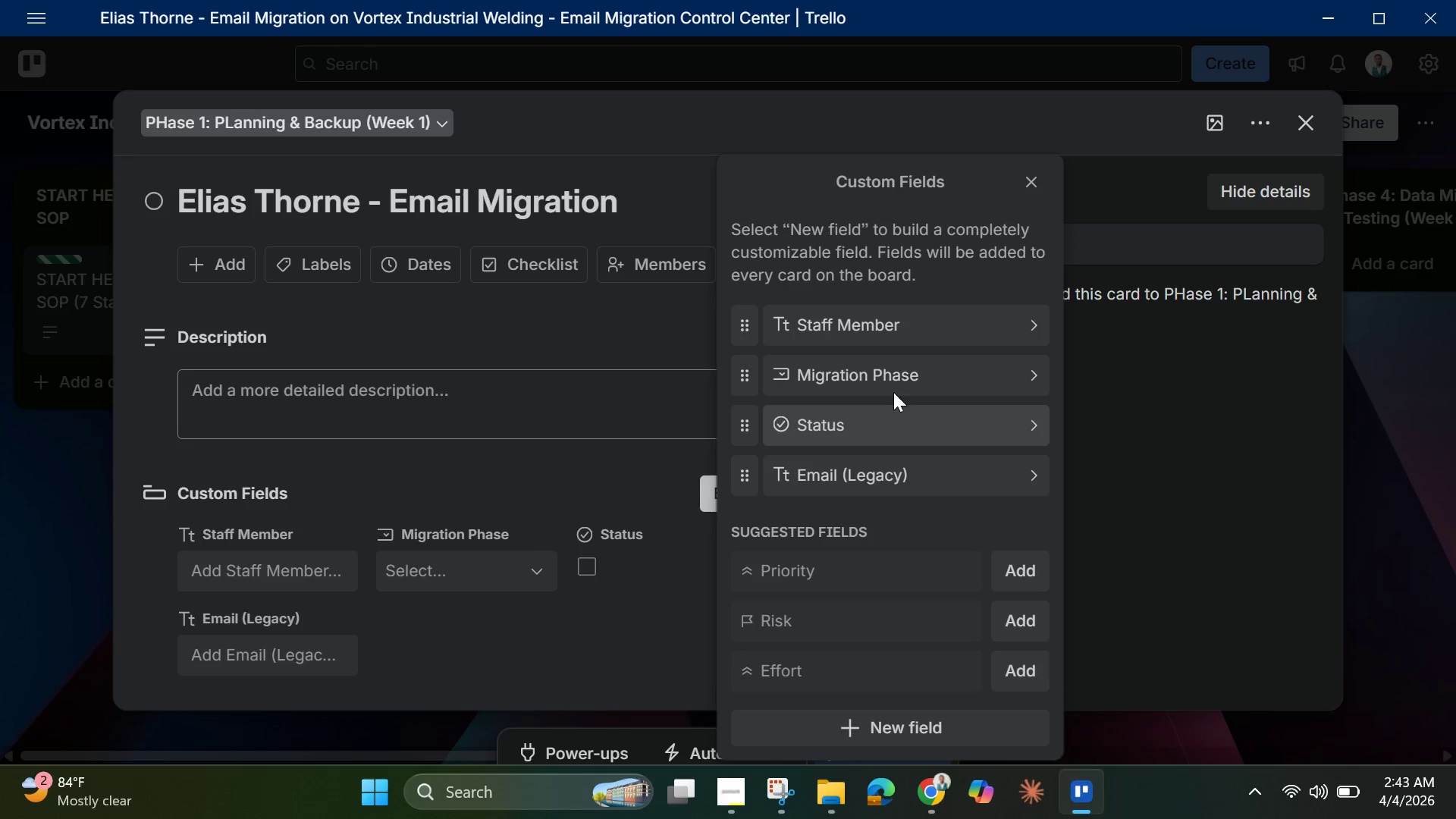 
scroll: coordinate [685, 482], scroll_direction: down, amount: 3.0
 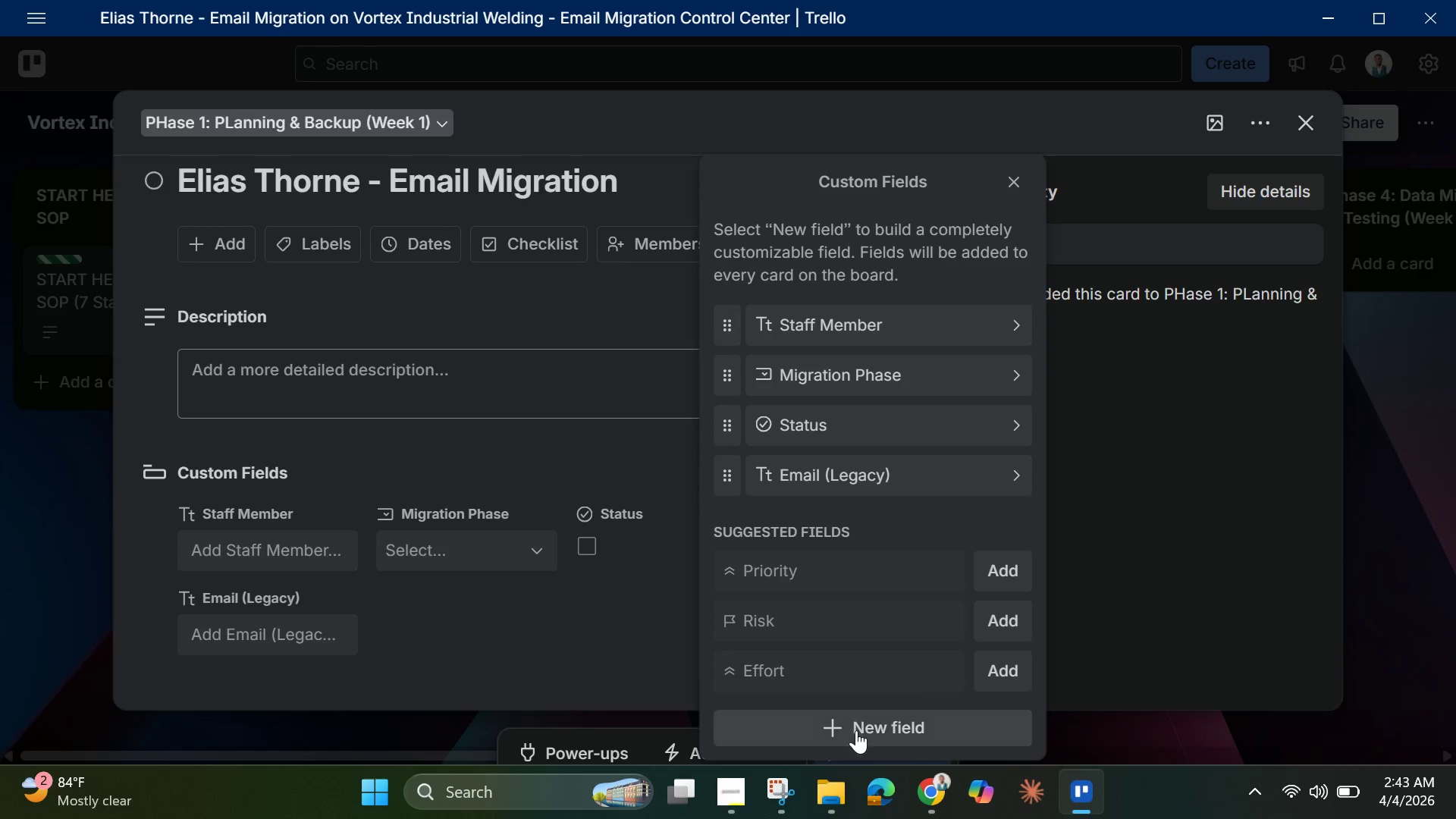 
left_click([856, 730])
 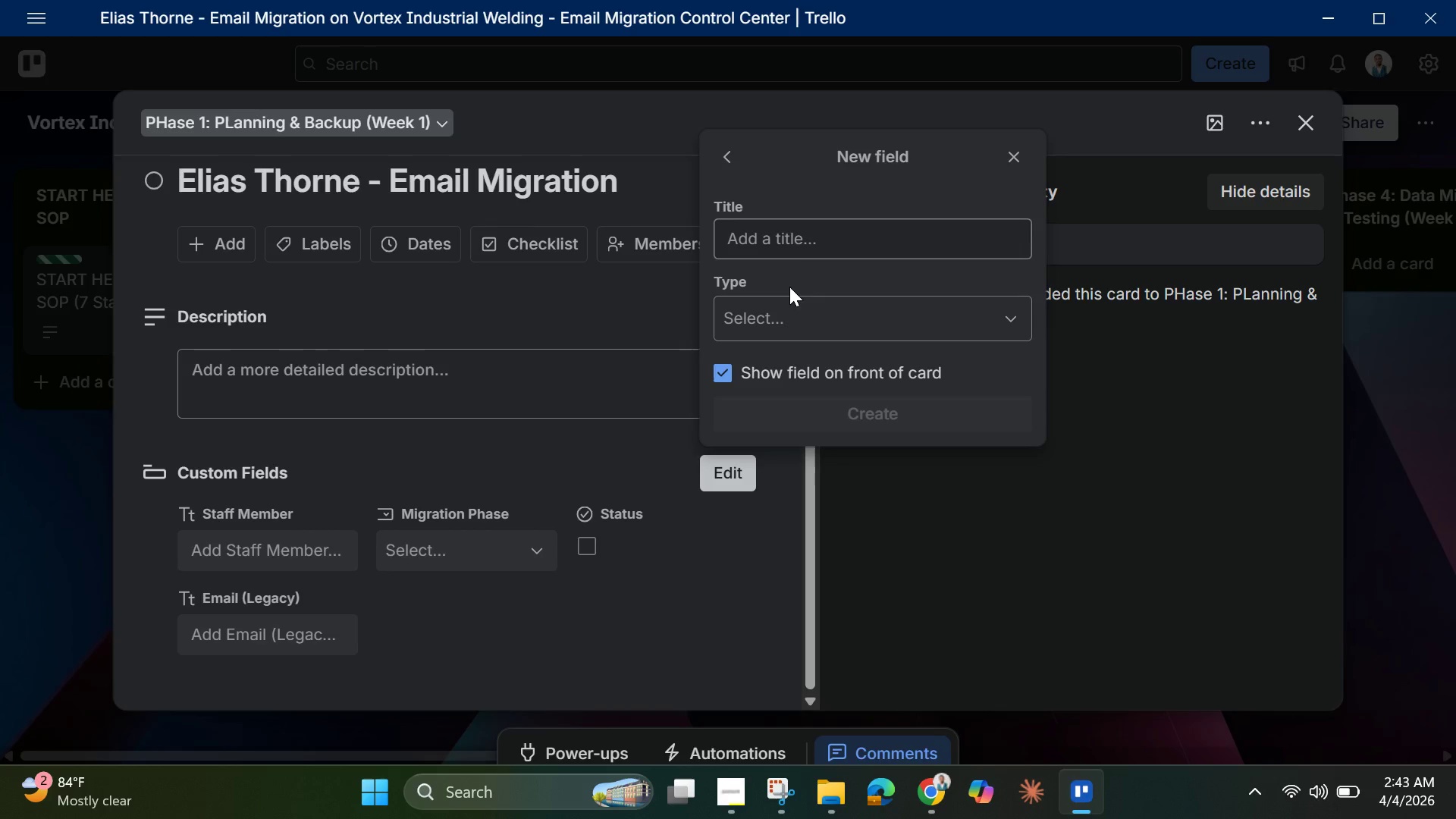 
left_click([793, 240])
 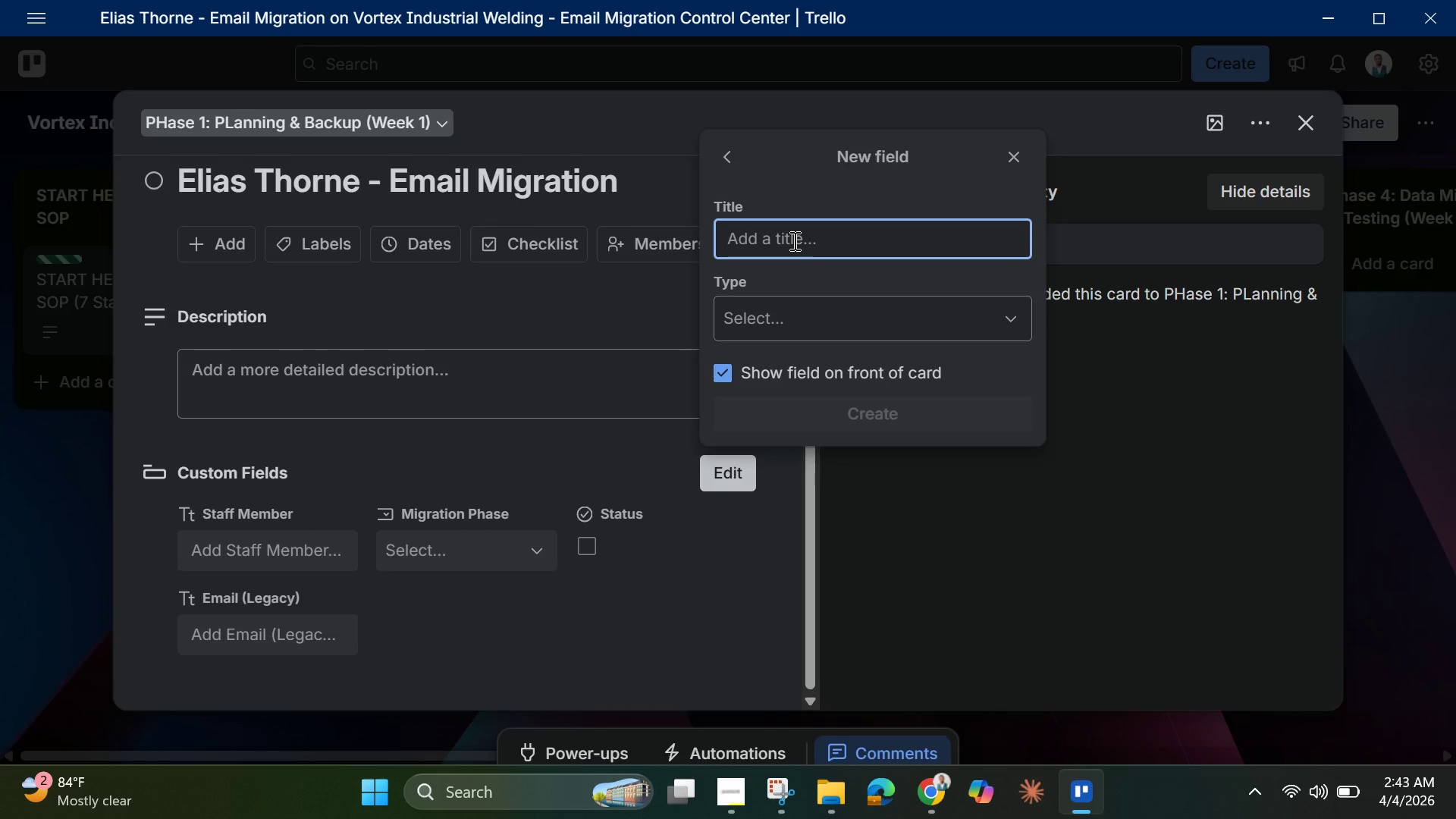 
type(Email )
 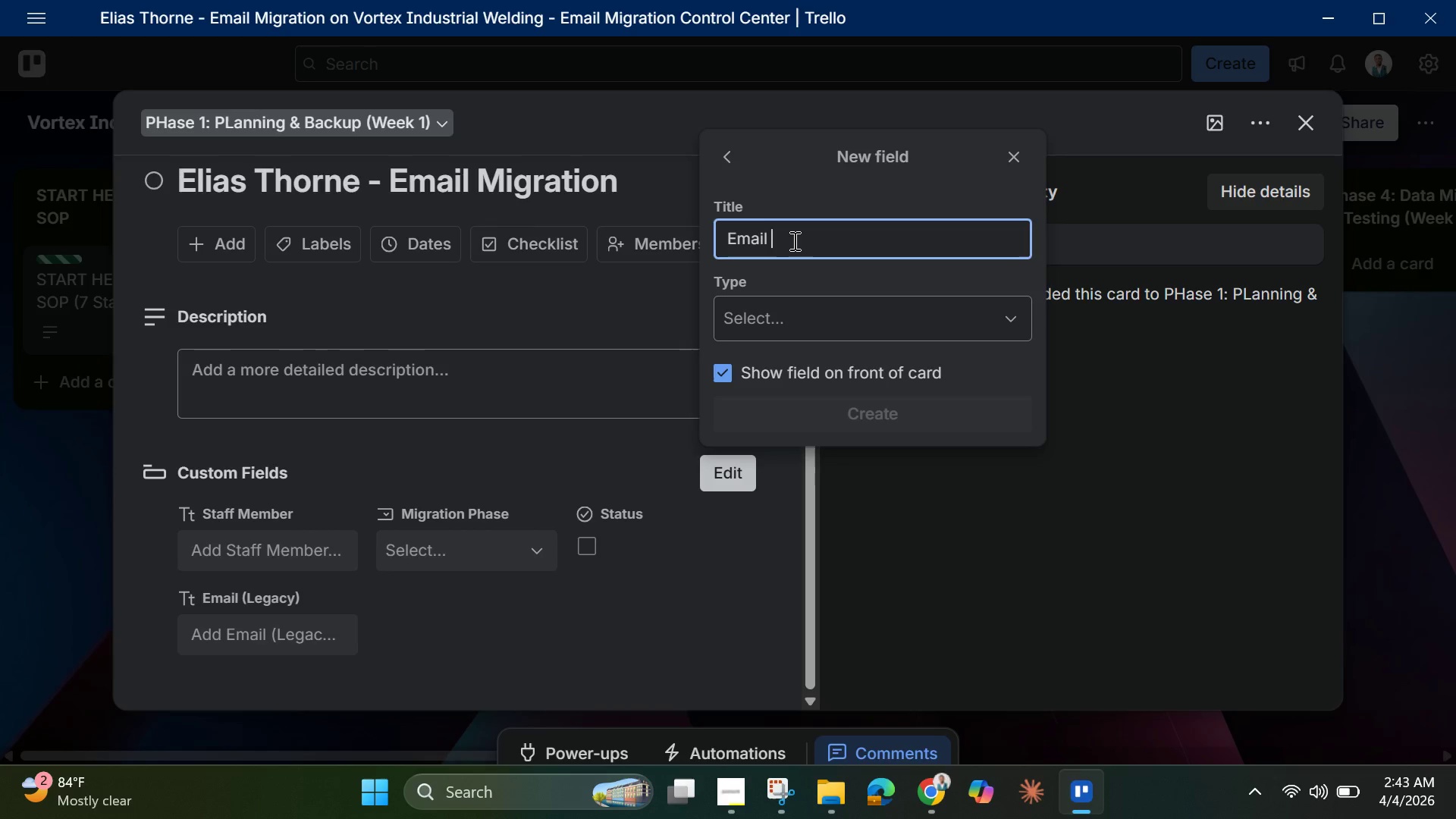 
wait(5.91)
 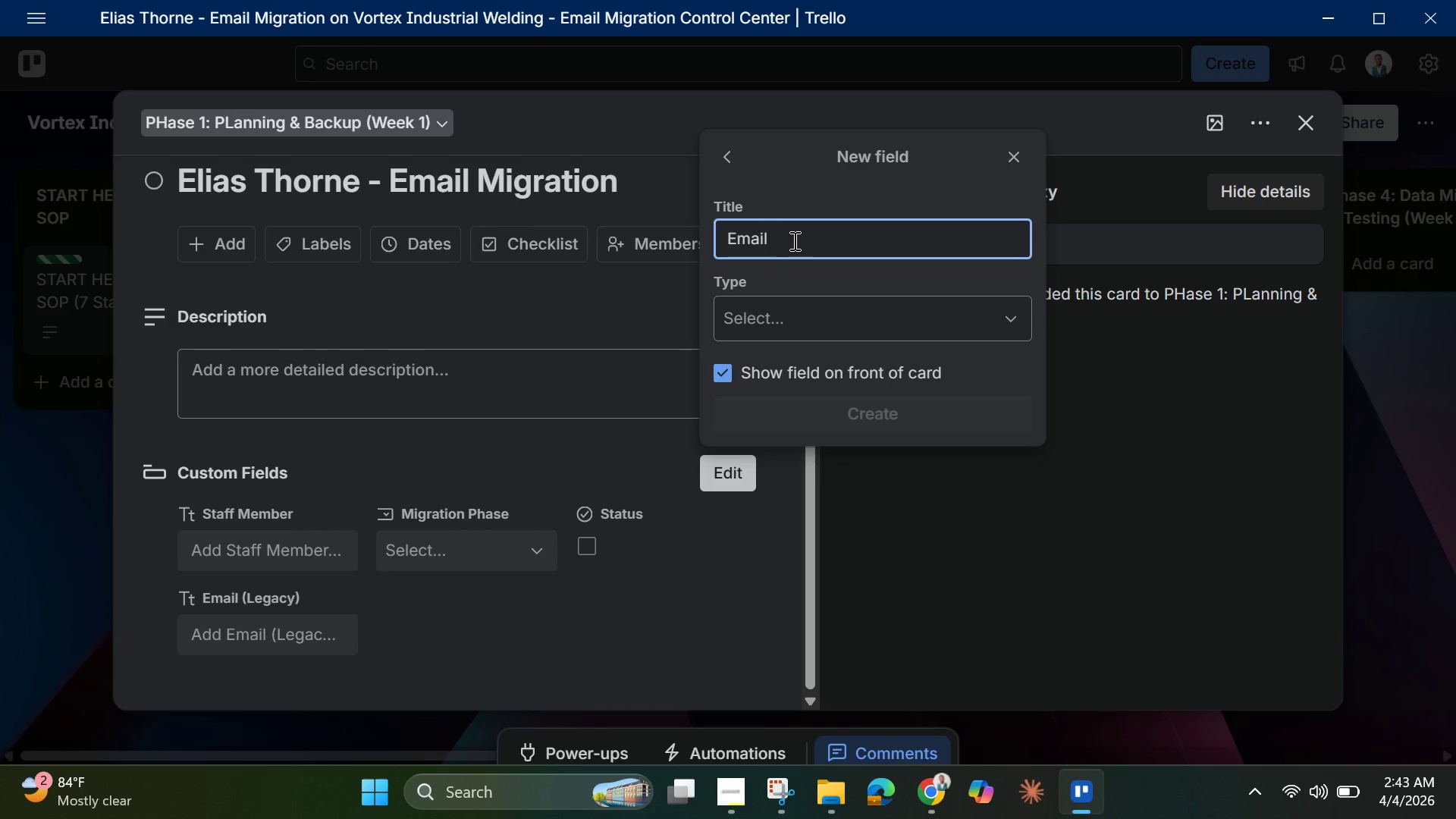 
type((New):)
key(Backspace)
 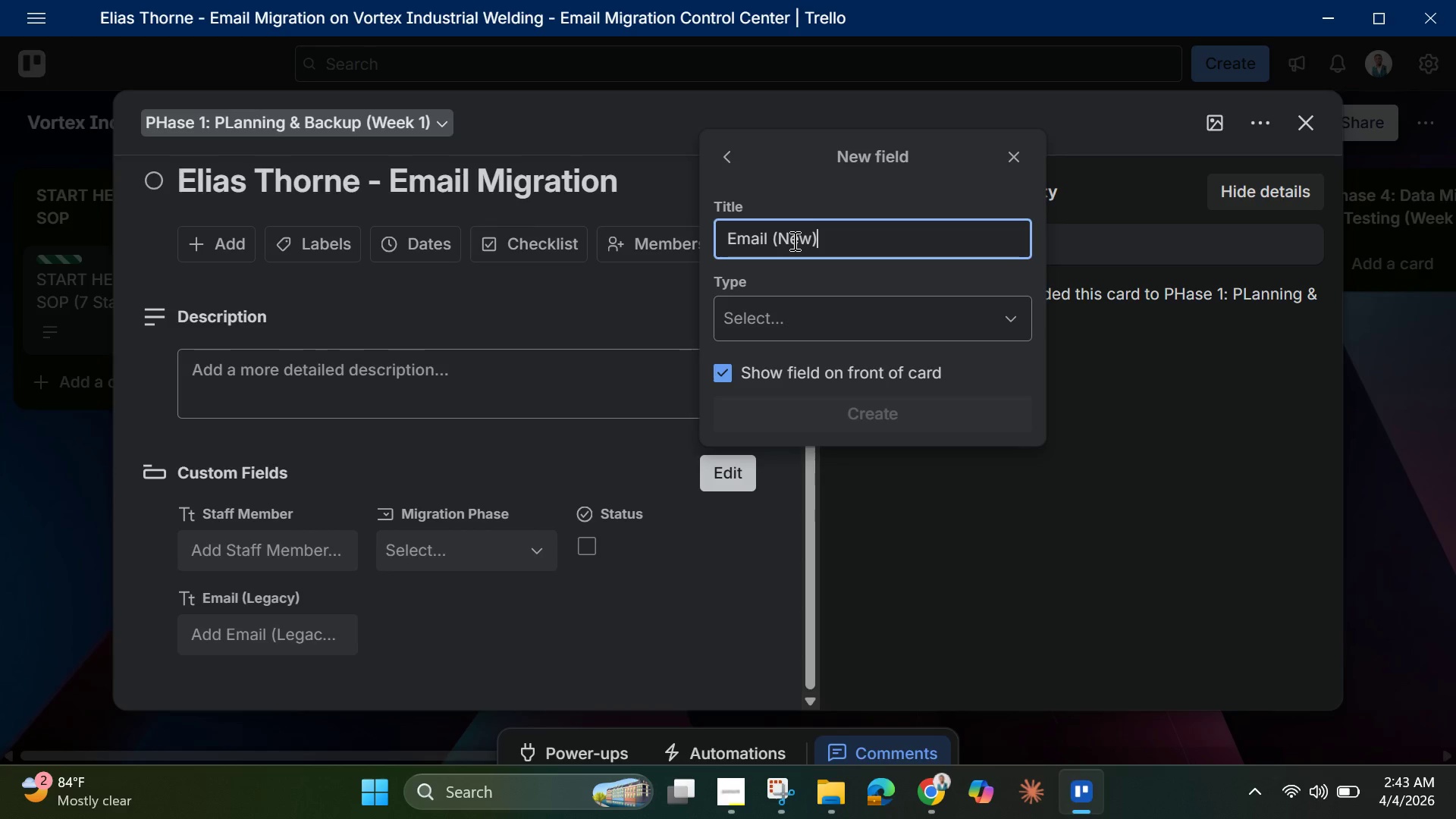 
 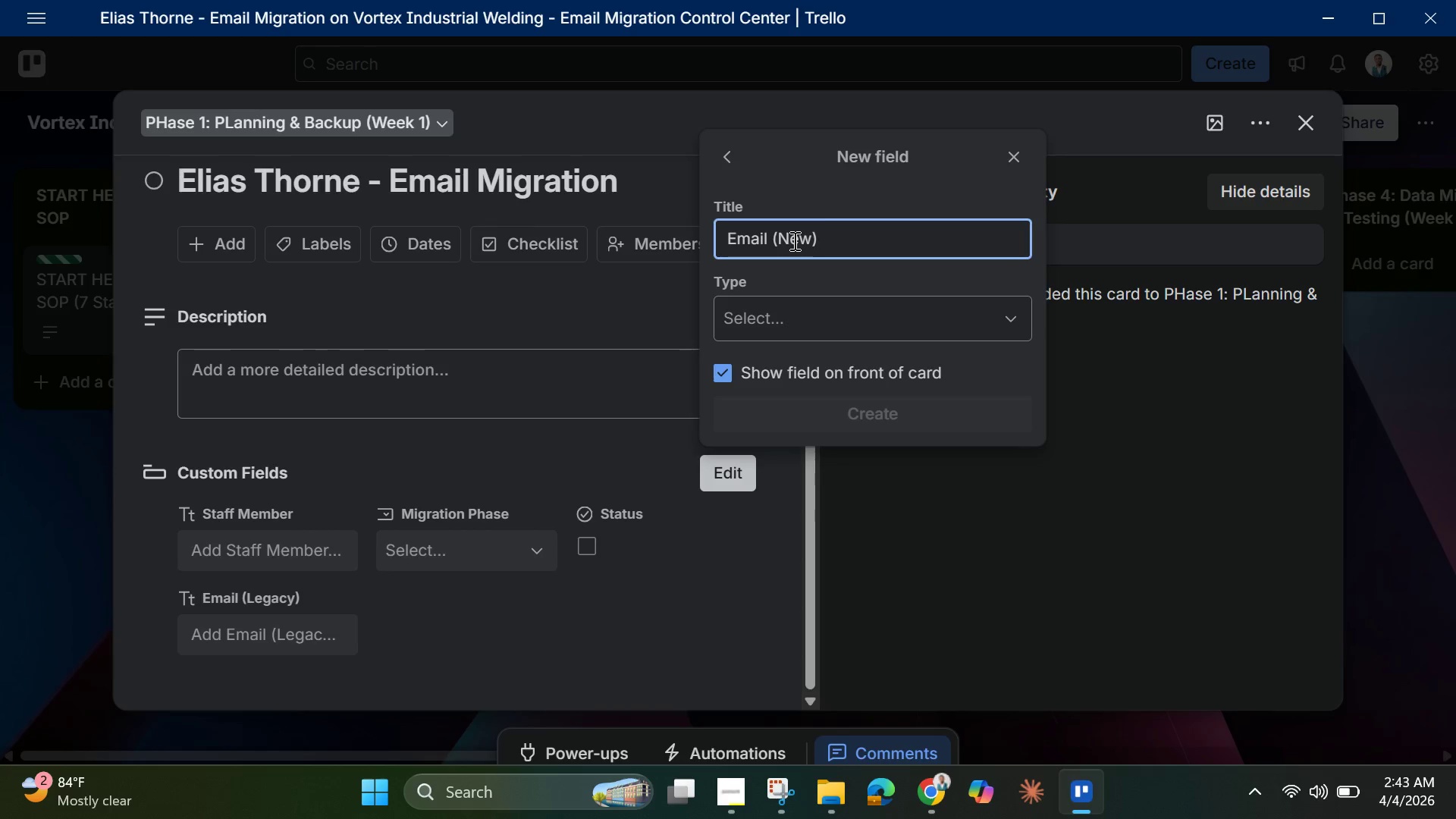 
key(Enter)
 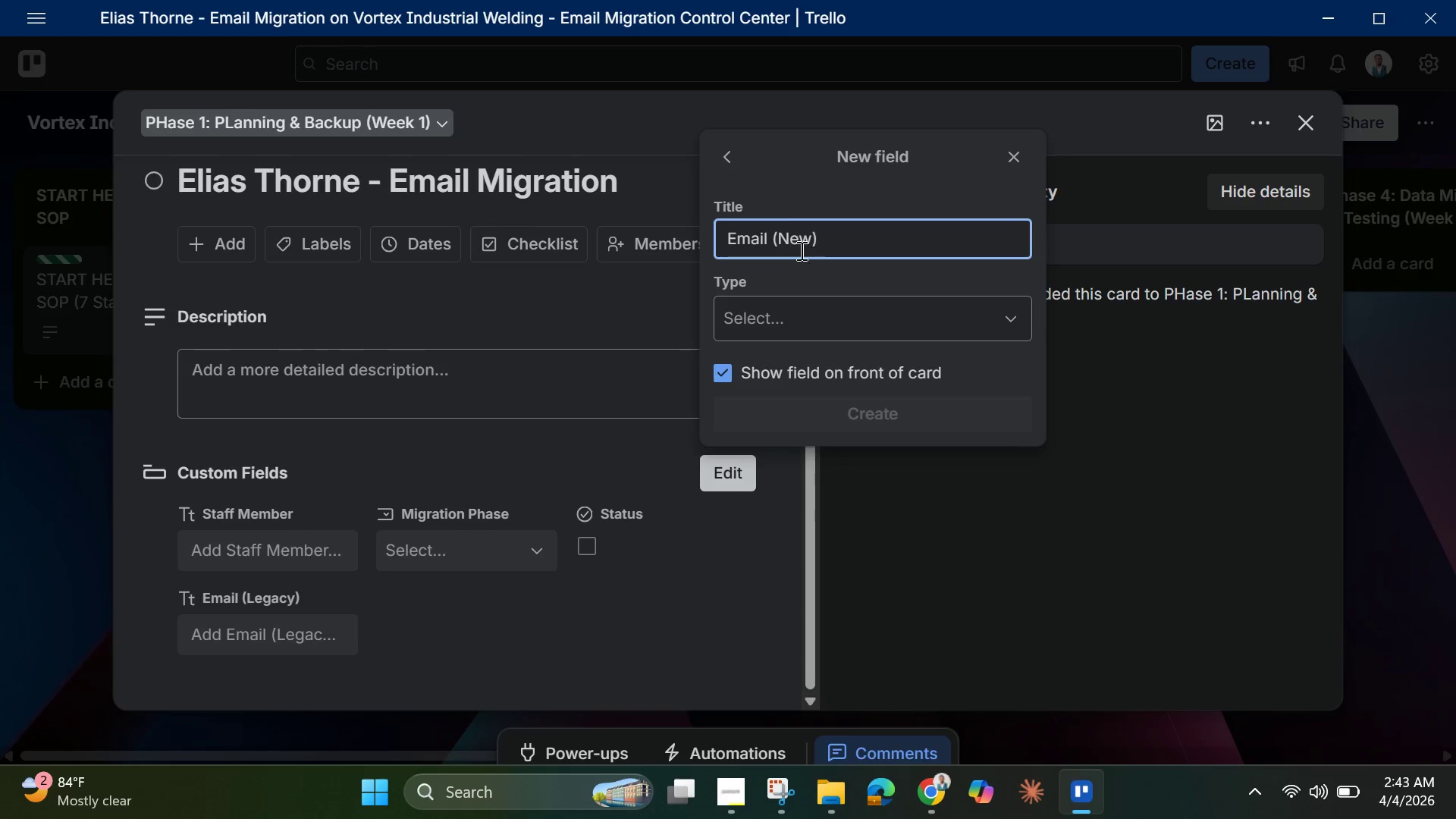 
left_click([804, 311])
 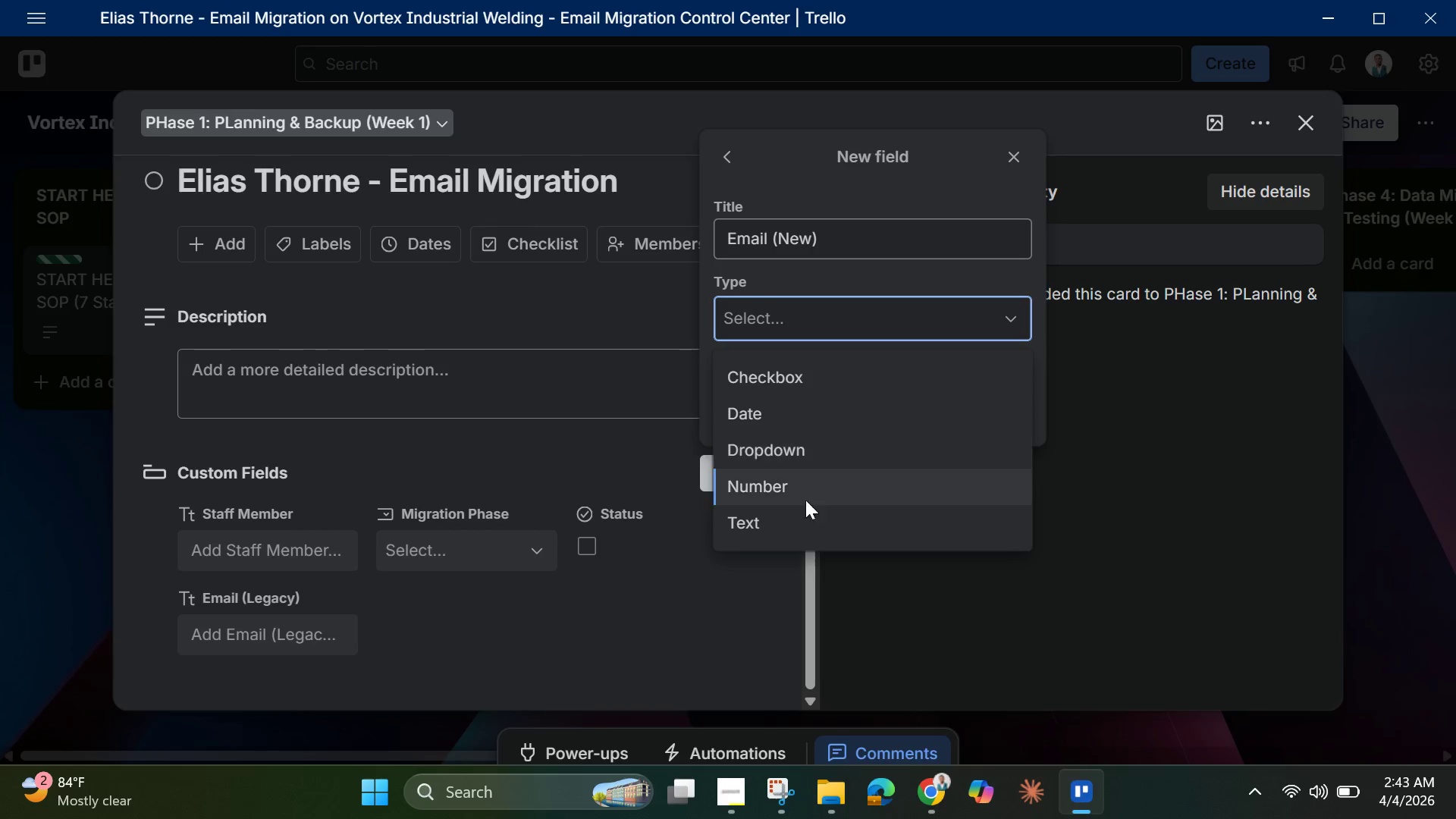 
left_click([790, 528])
 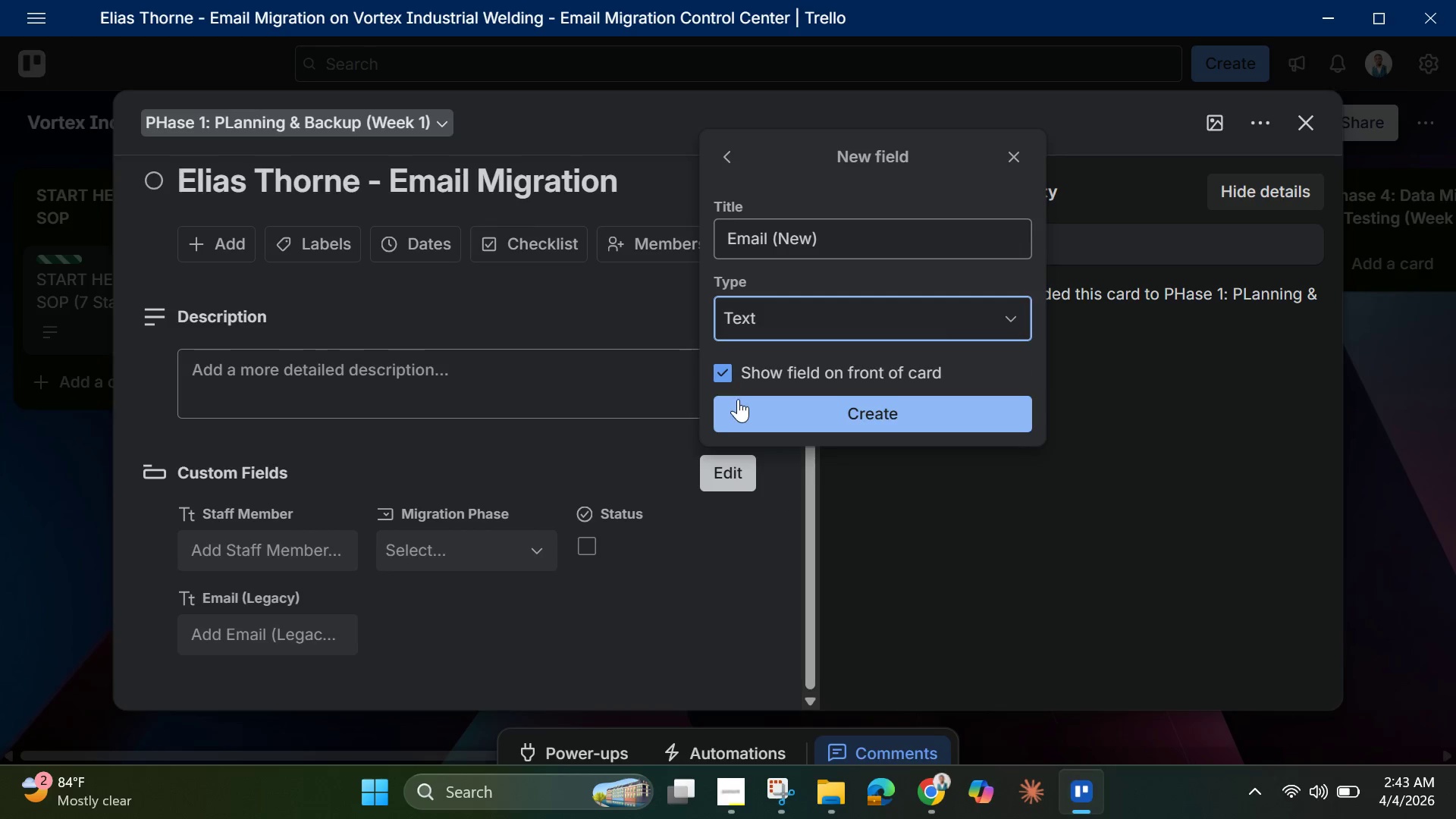 
left_click([717, 378])
 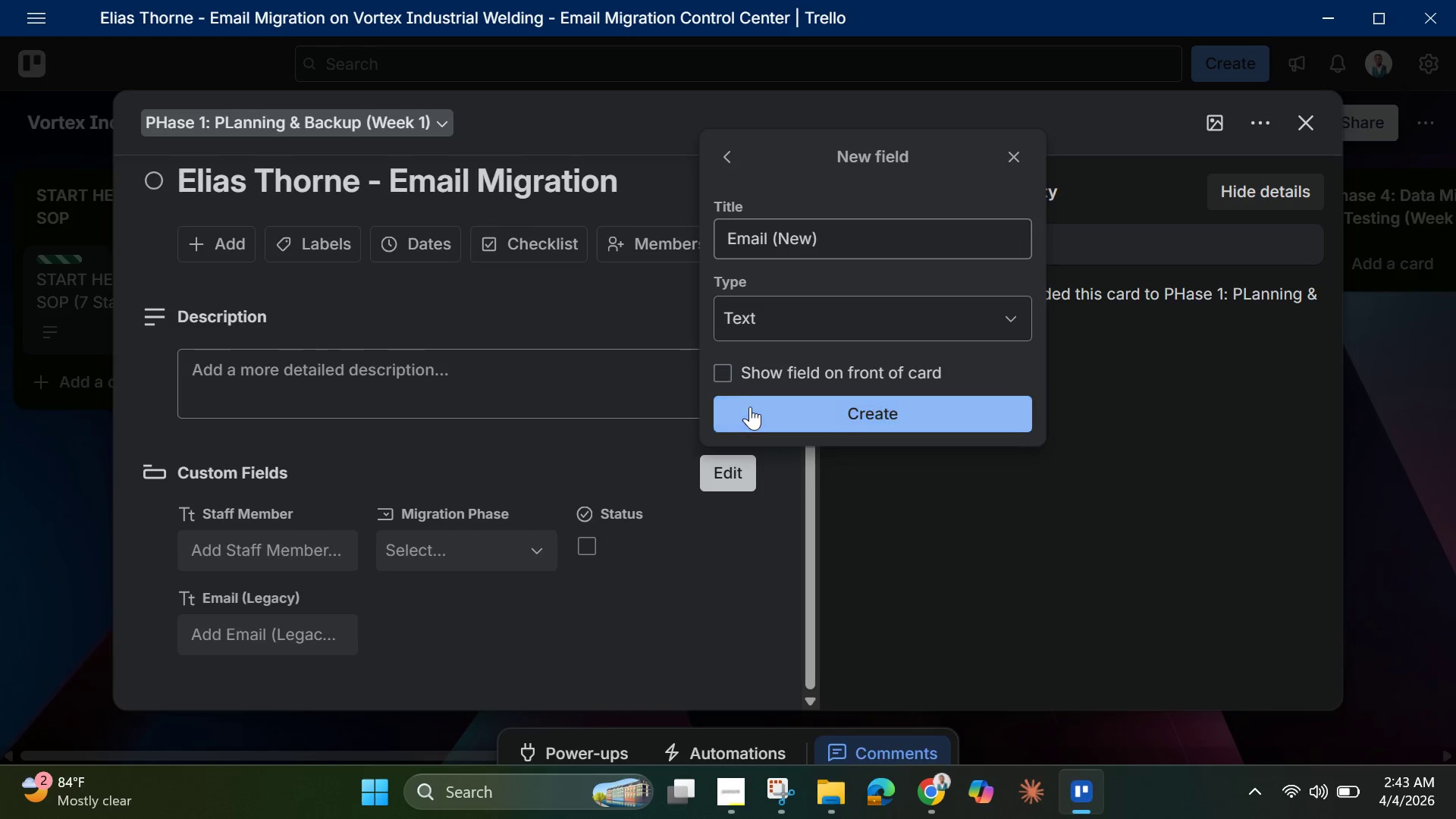 
left_click([750, 406])
 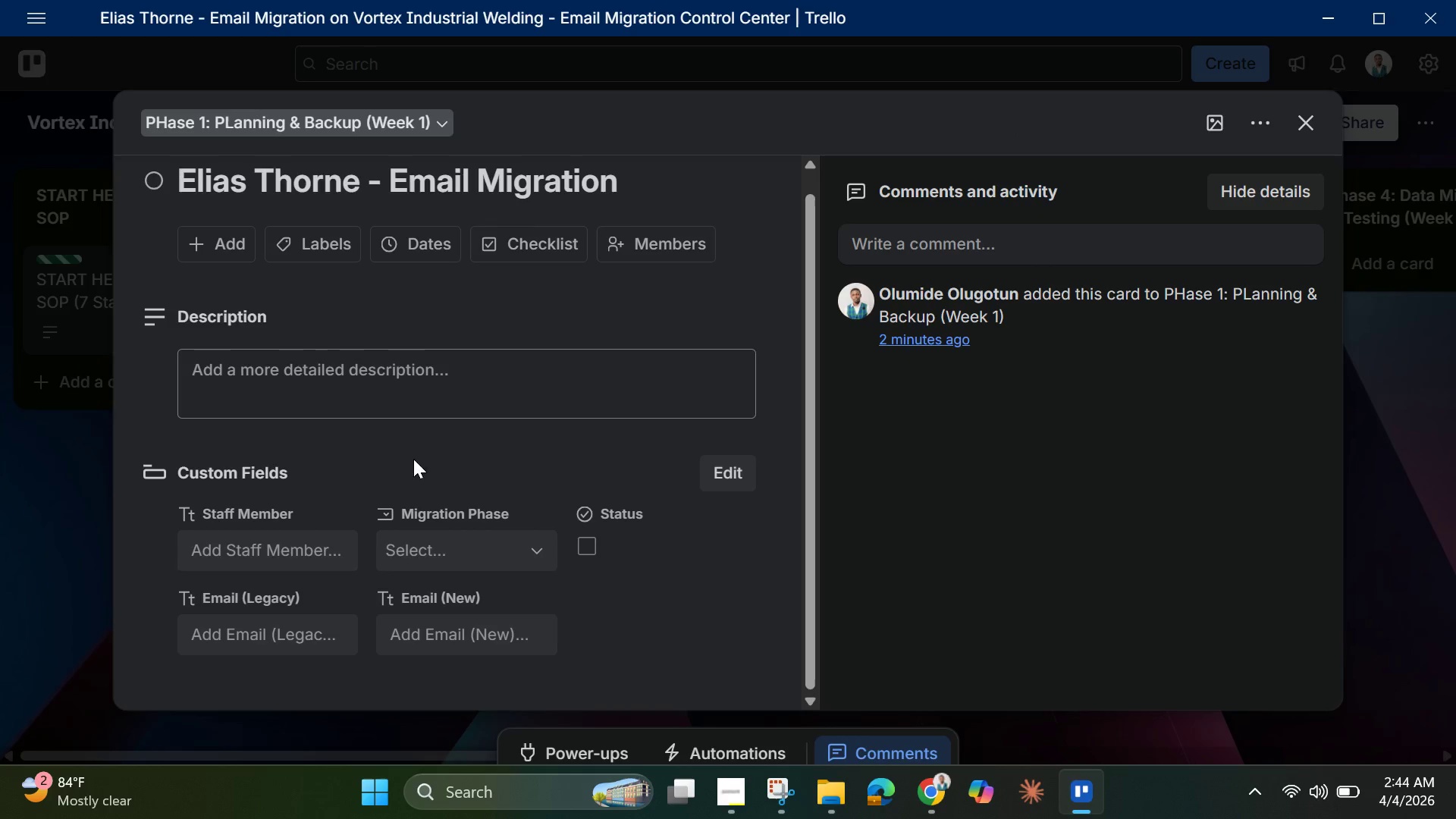 
wait(24.97)
 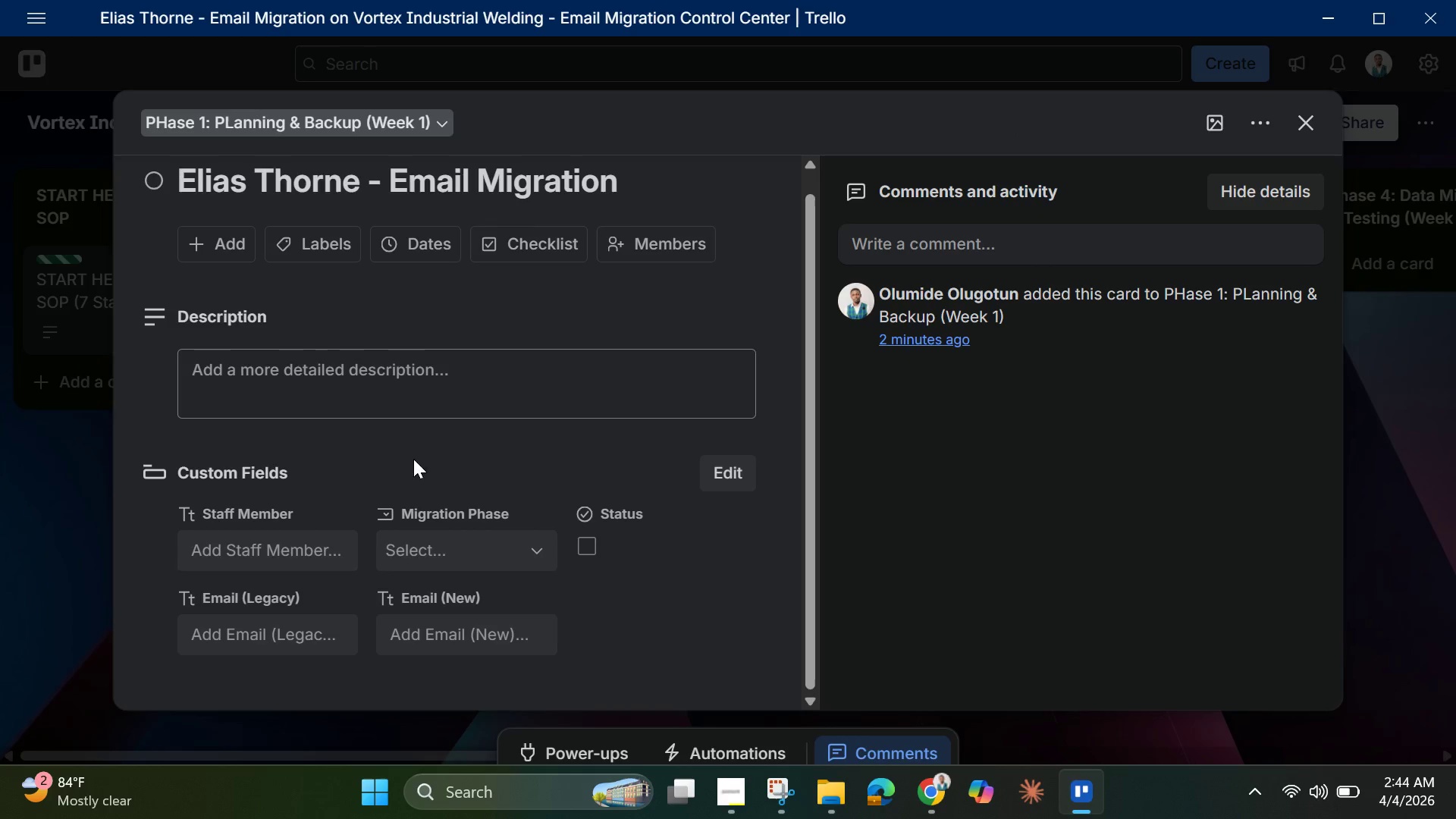 
left_click([190, 169])
 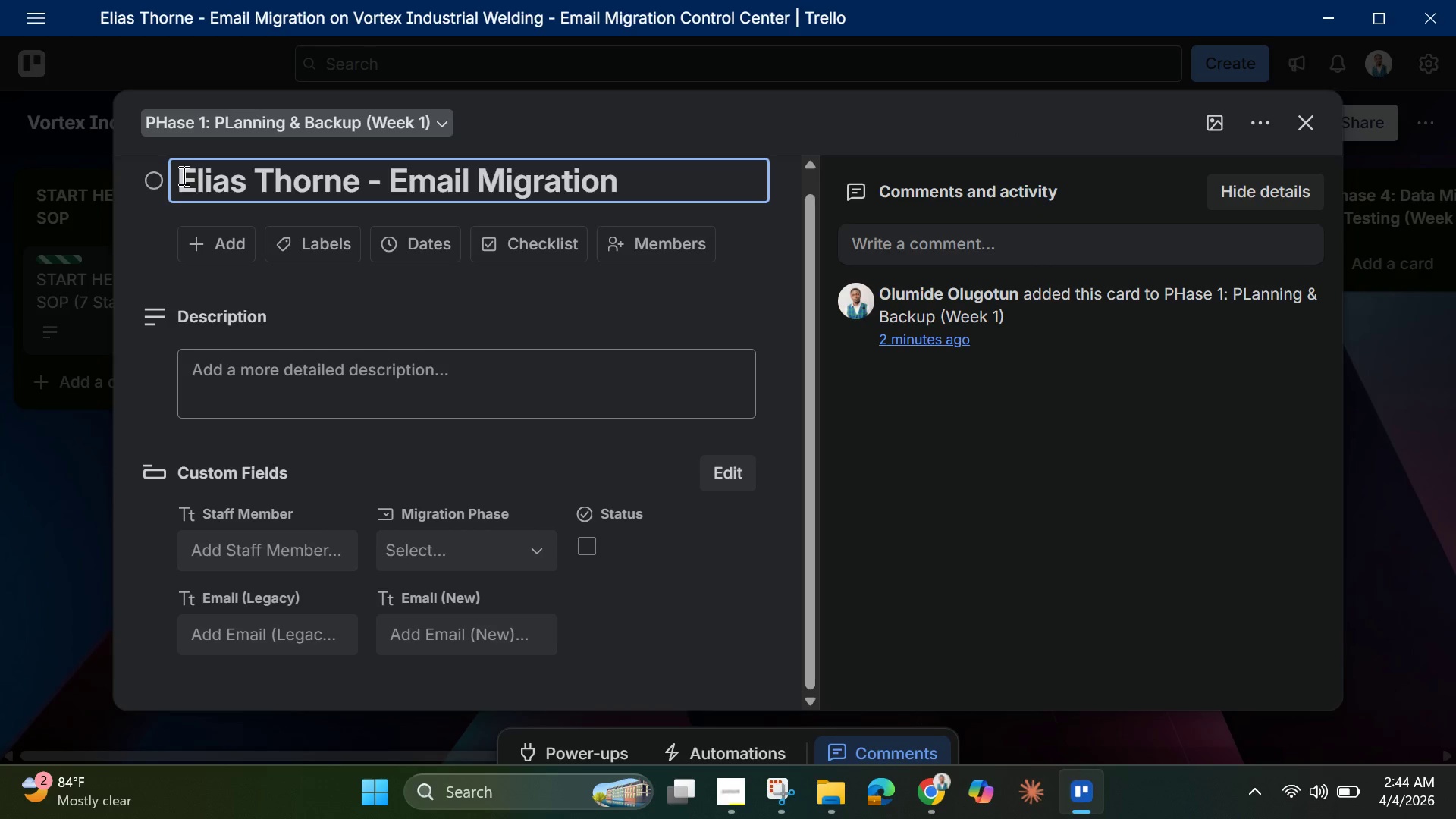 
left_click_drag(start_coordinate=[182, 175], to_coordinate=[352, 189])
 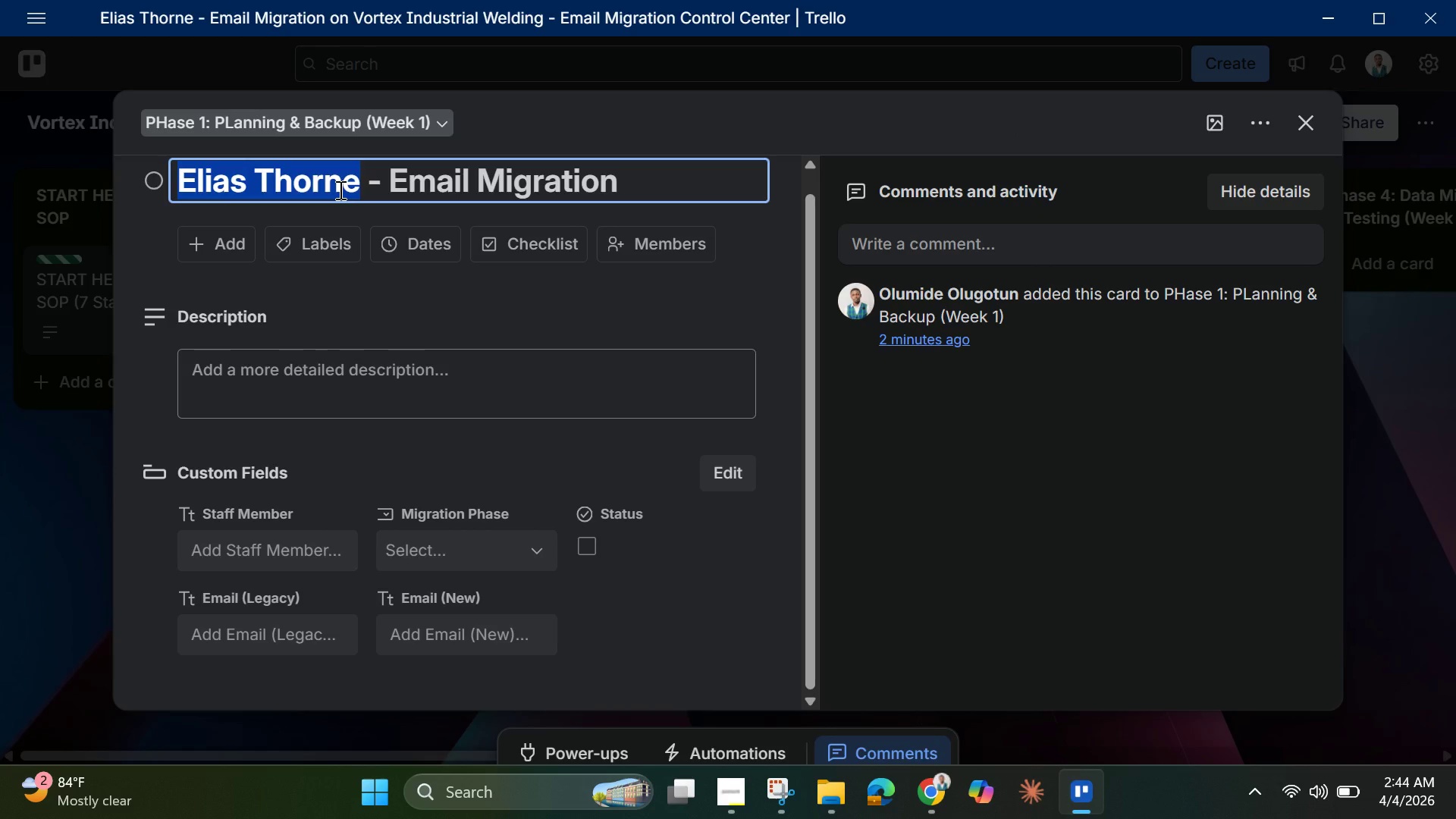 
right_click([339, 190])
 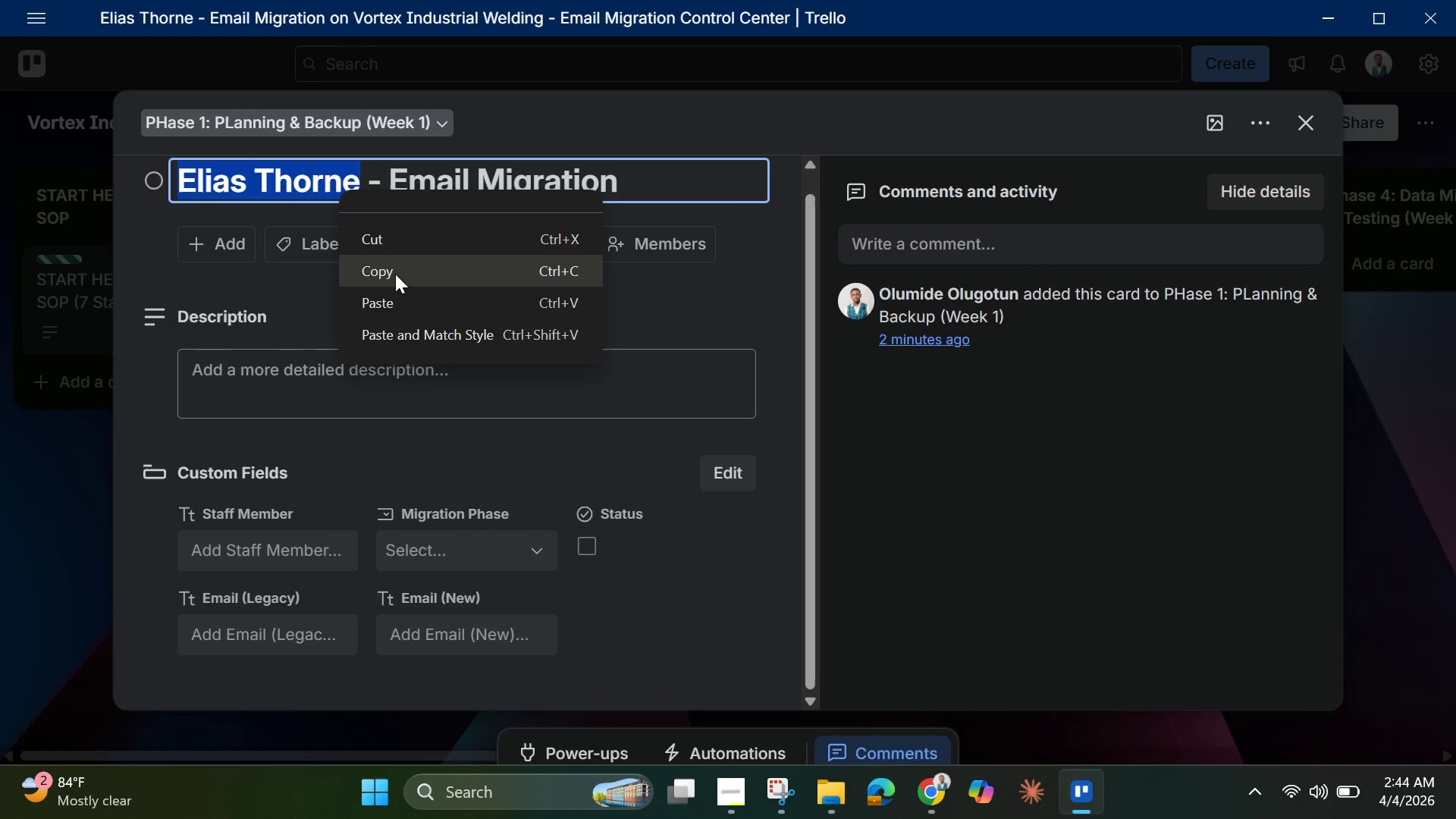 
left_click([395, 277])
 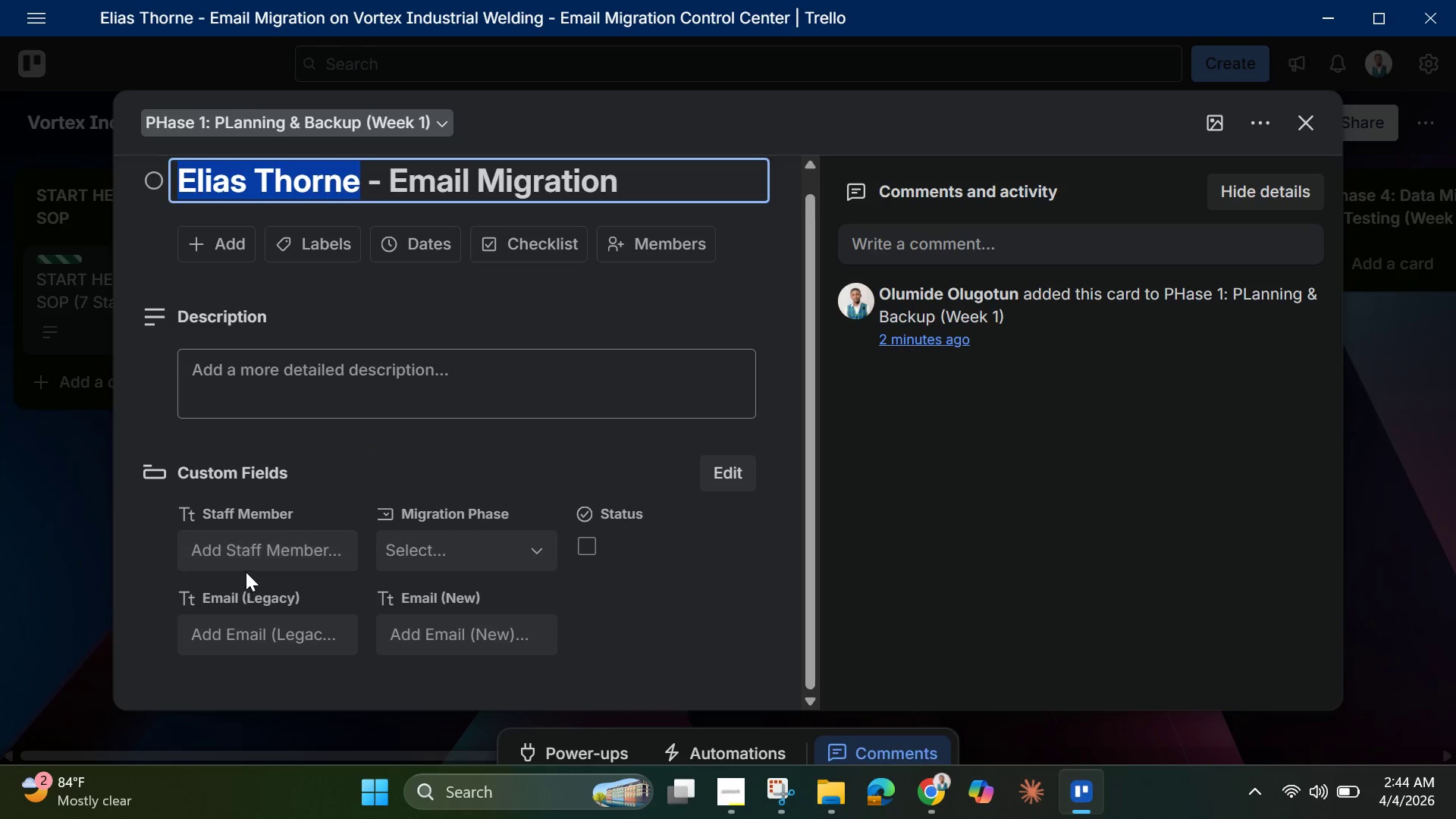 
left_click([242, 556])
 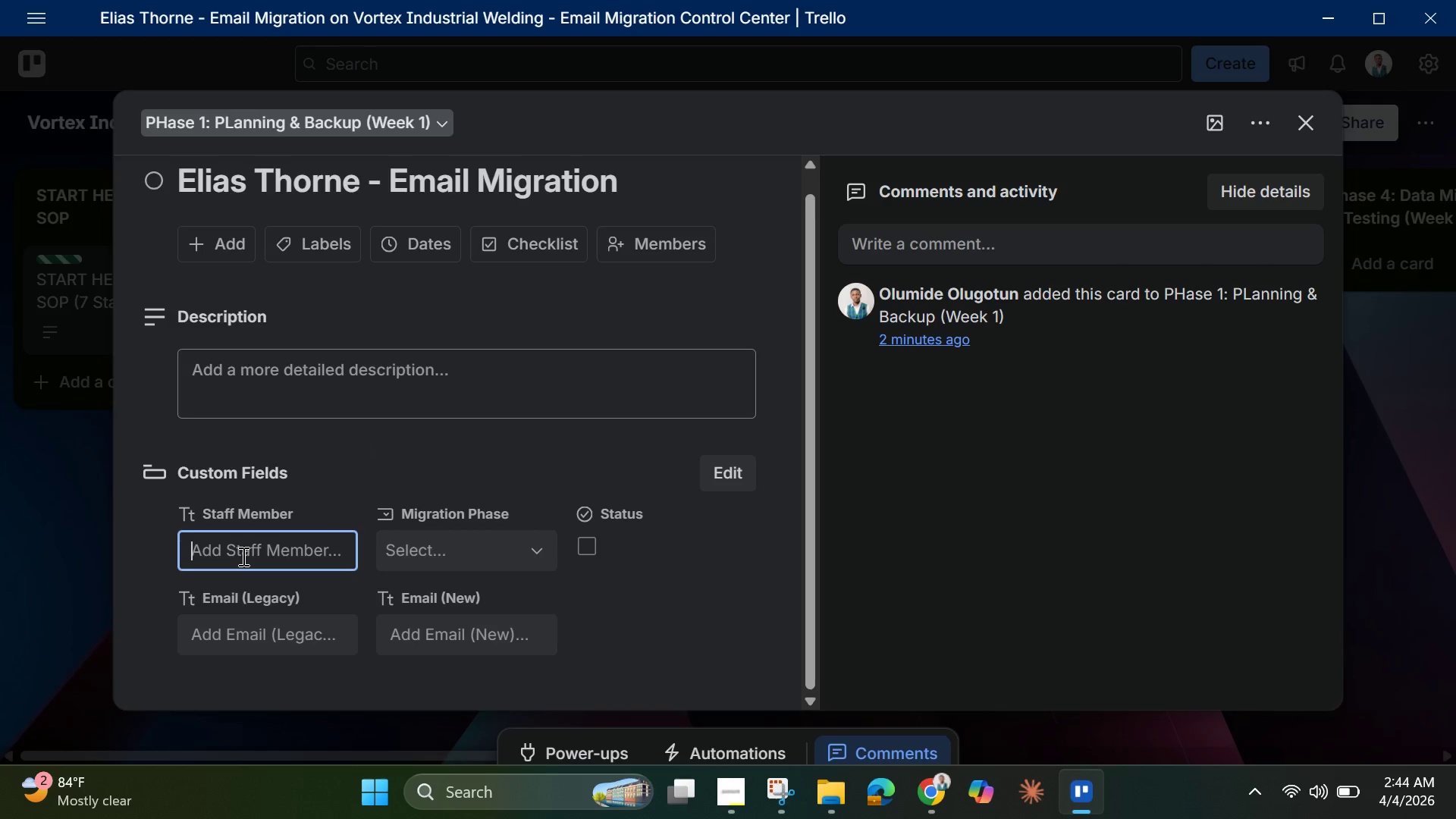 
right_click([242, 556])
 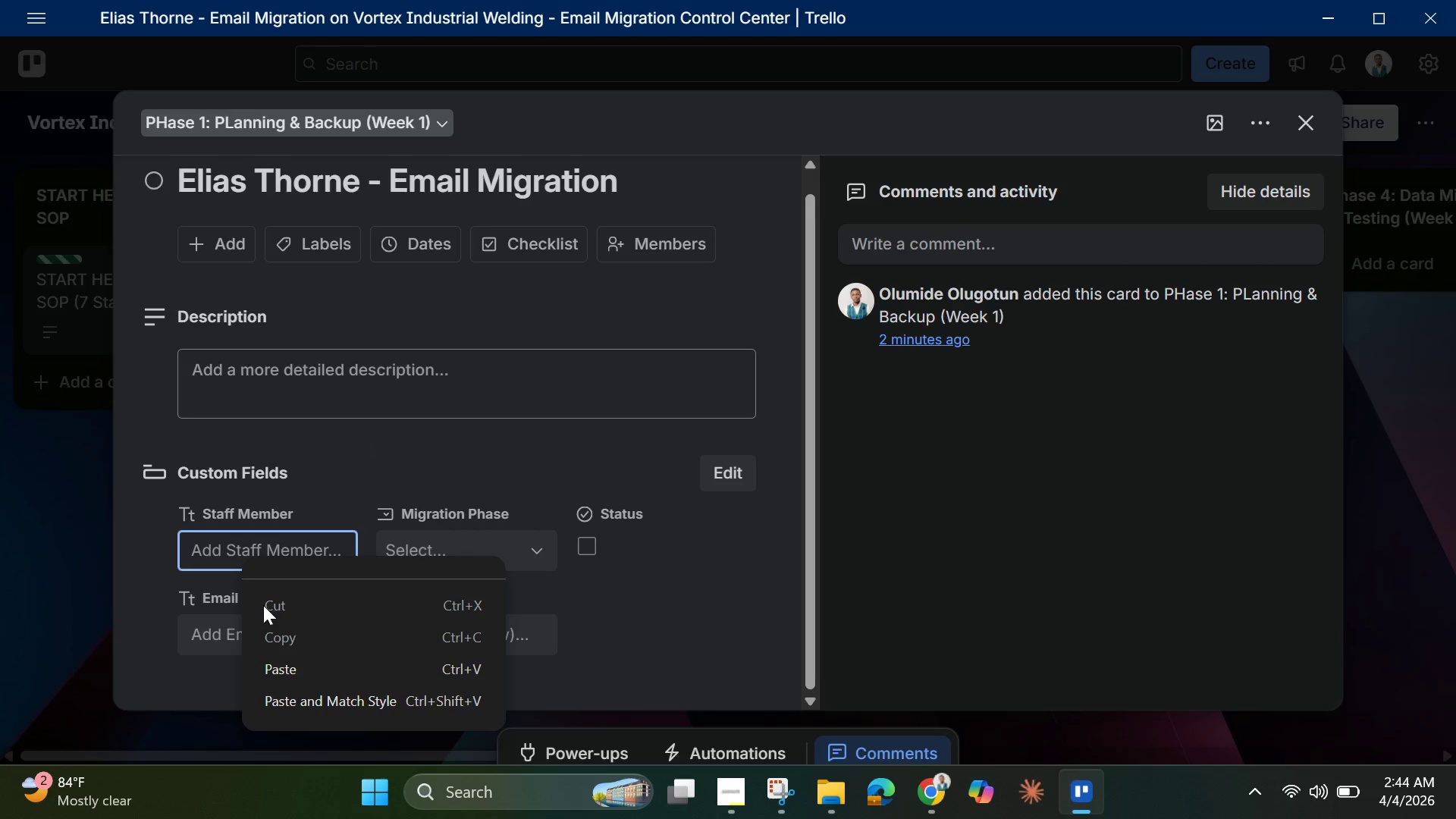 
left_click([287, 671])
 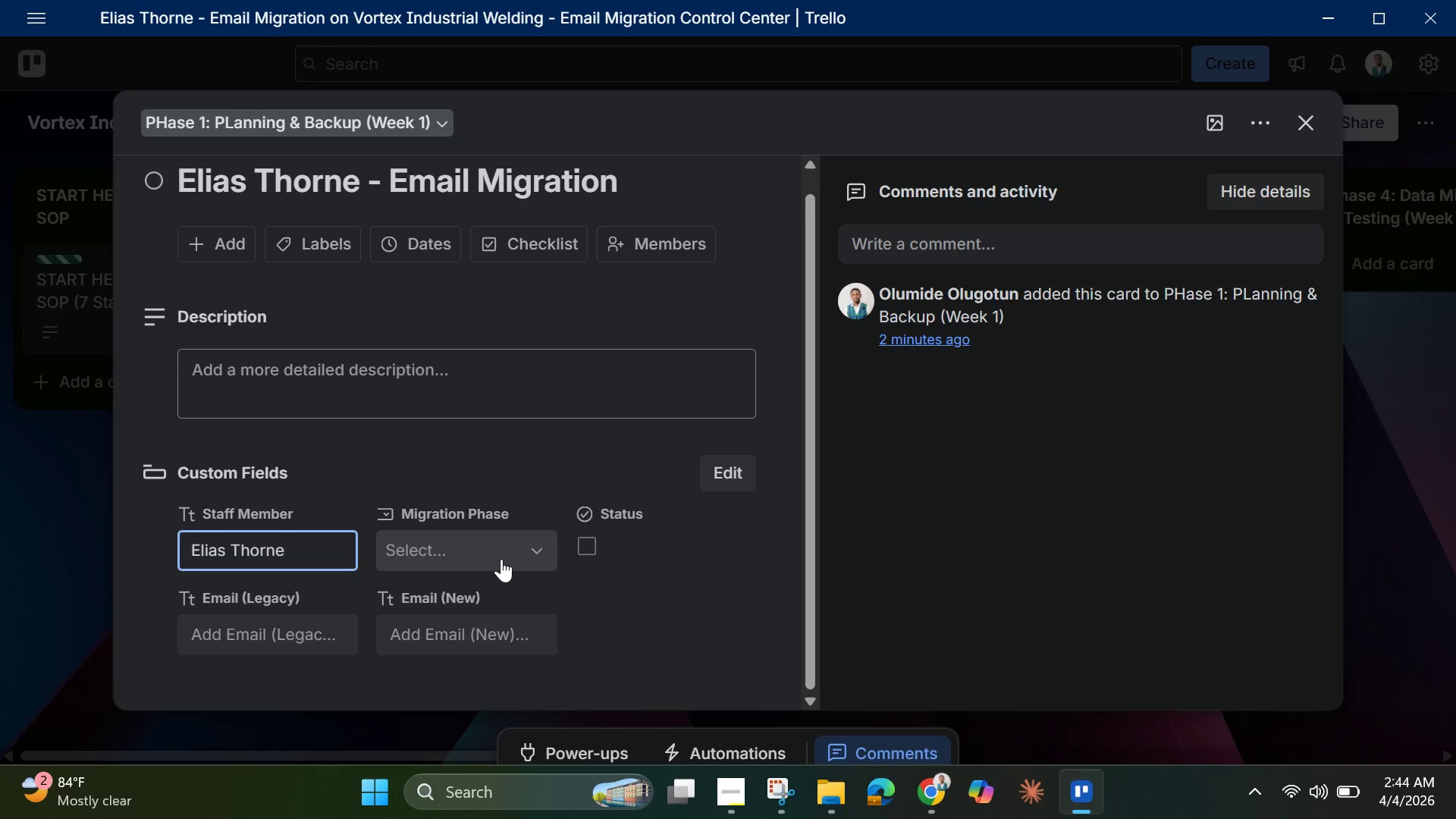 
left_click([501, 559])
 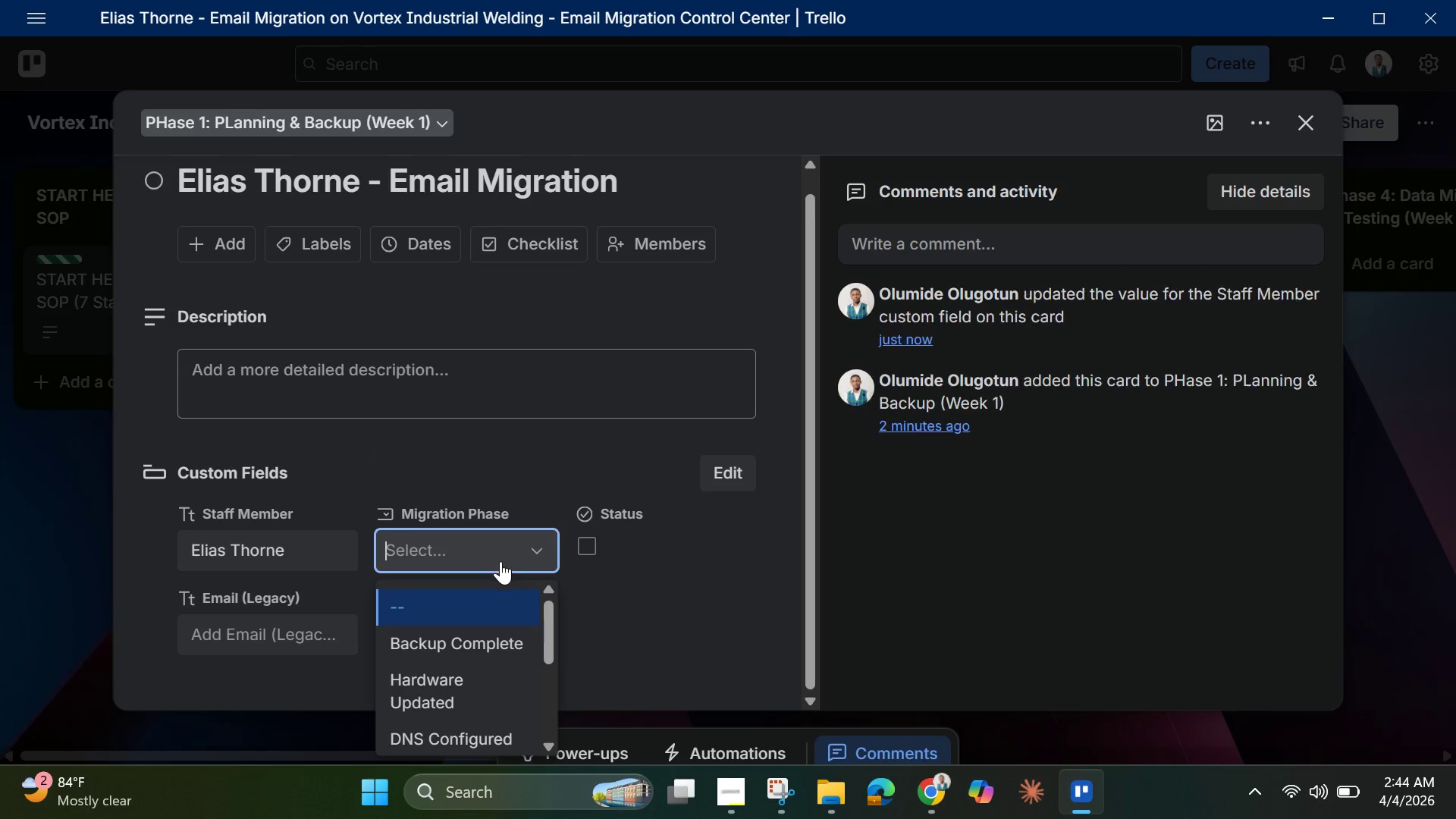 
scroll: coordinate [483, 645], scroll_direction: down, amount: 1.0
 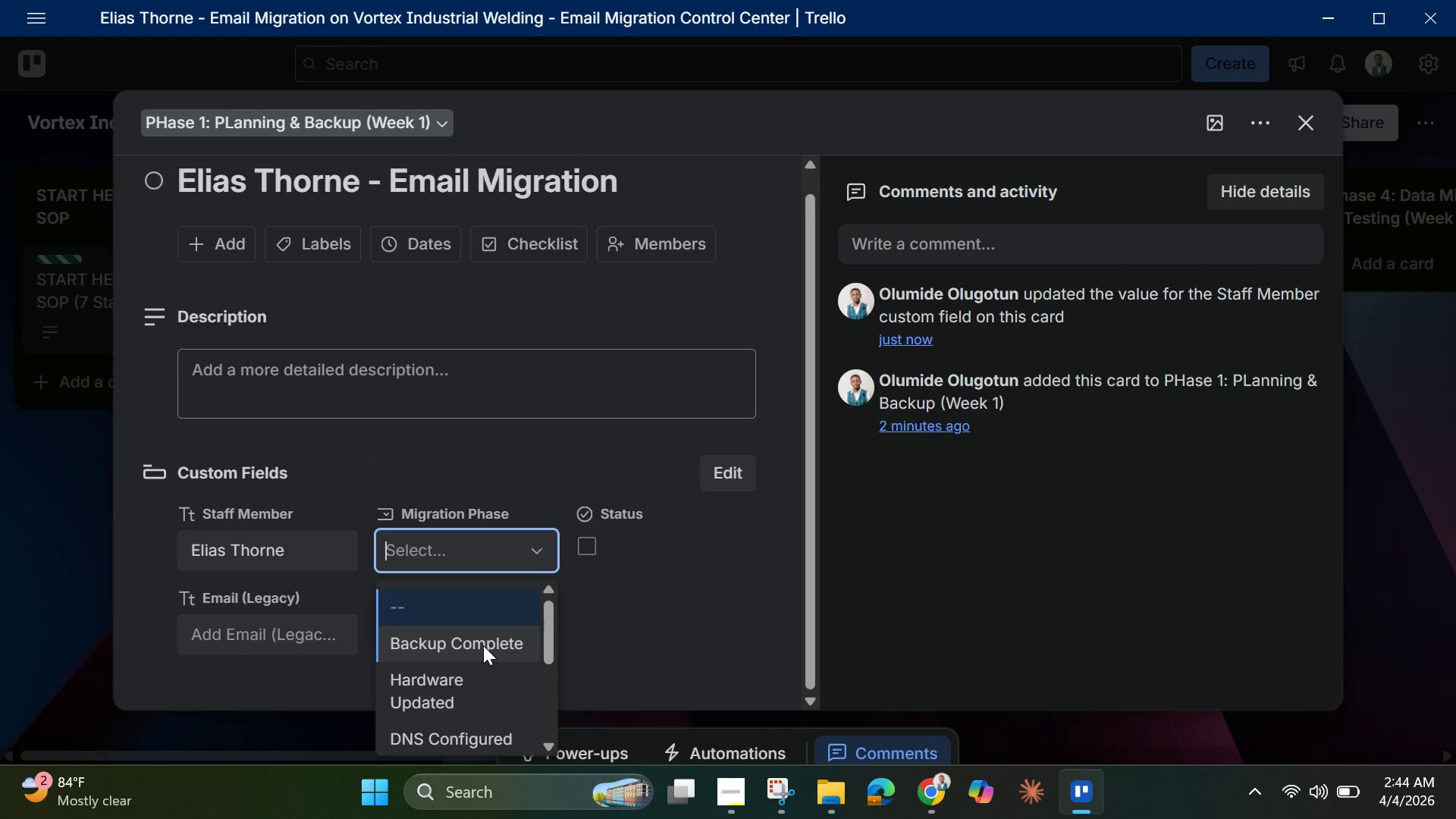 
left_click([483, 645])
 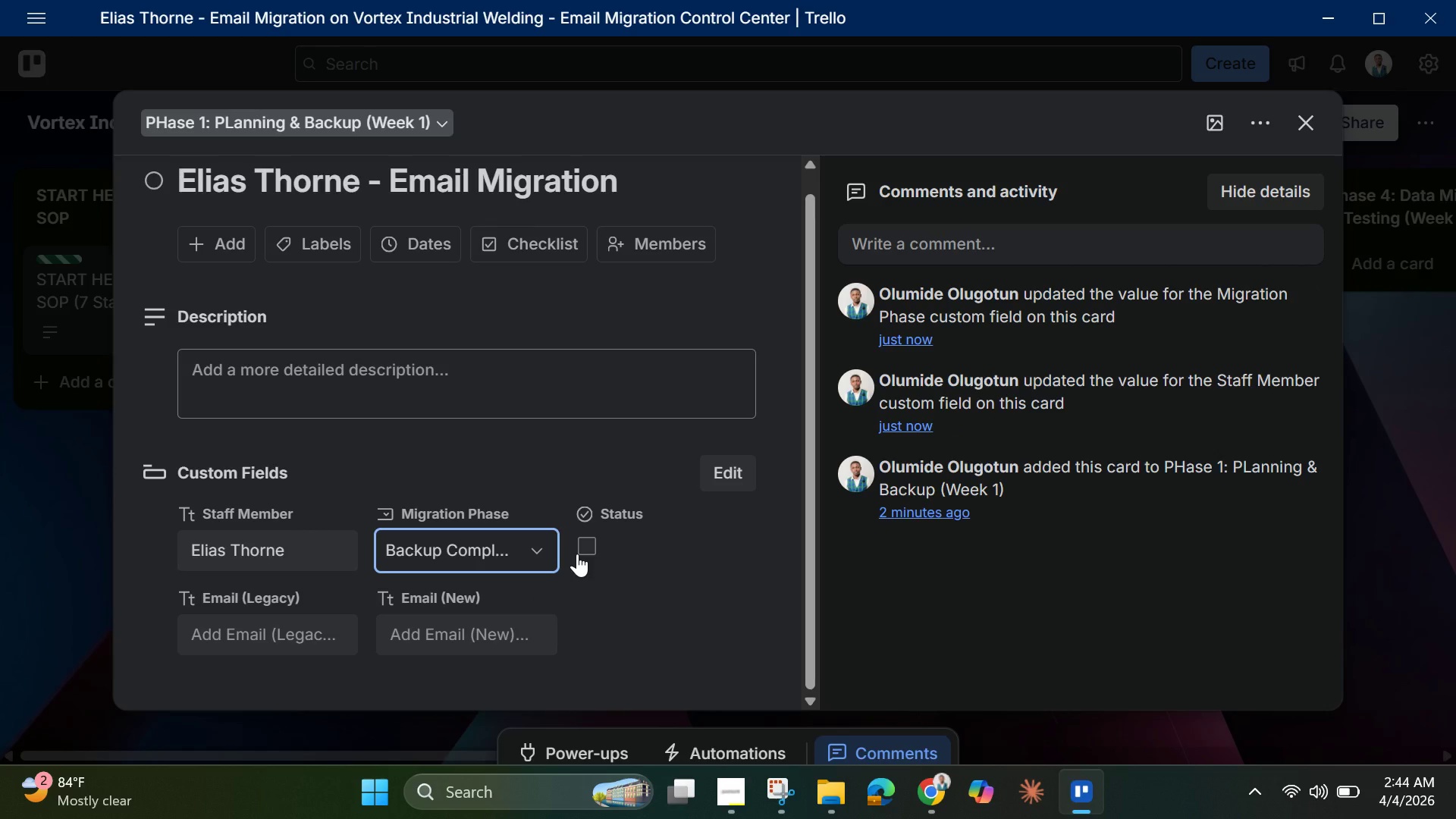 
wait(7.98)
 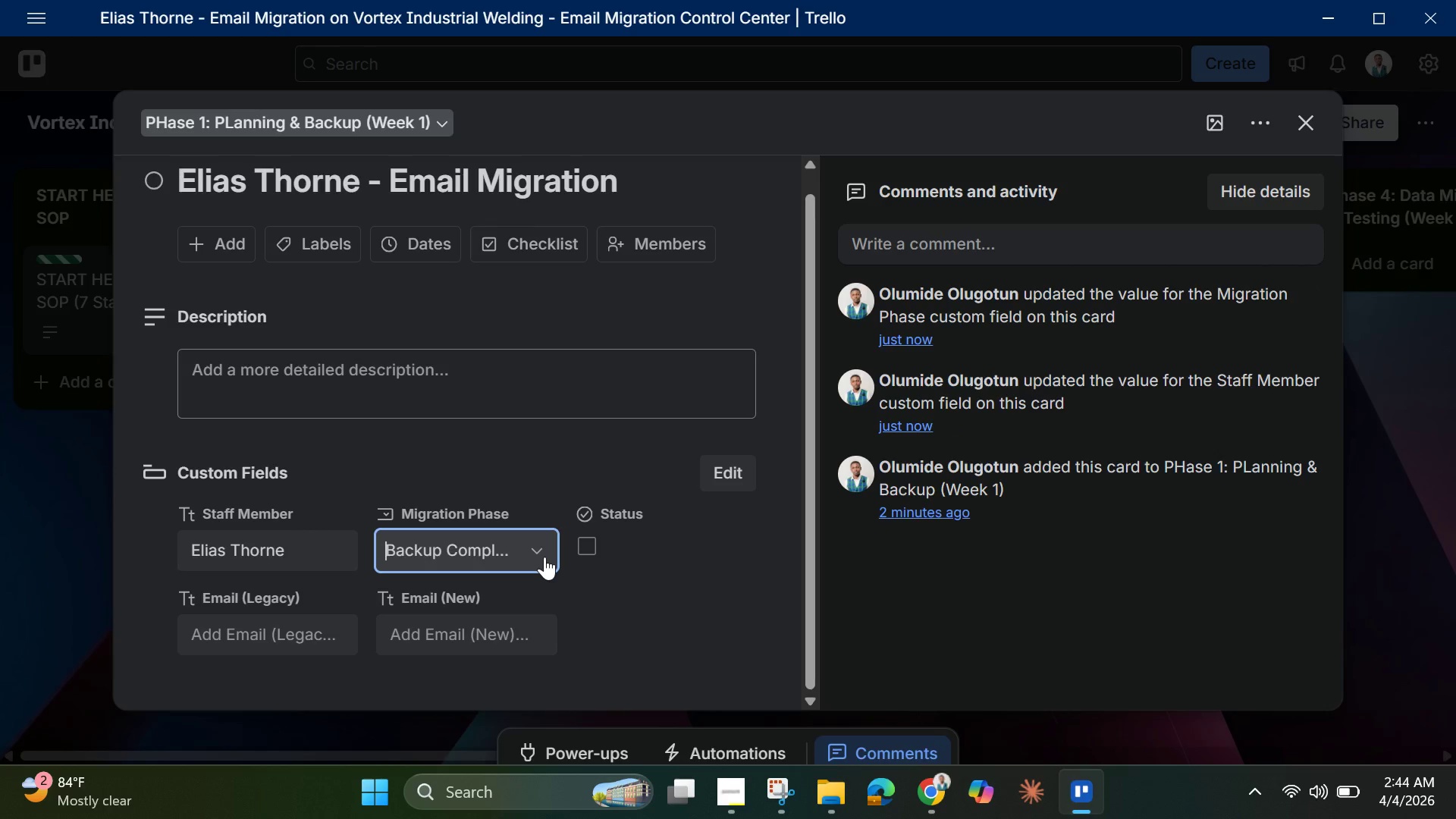 
left_click([274, 644])
 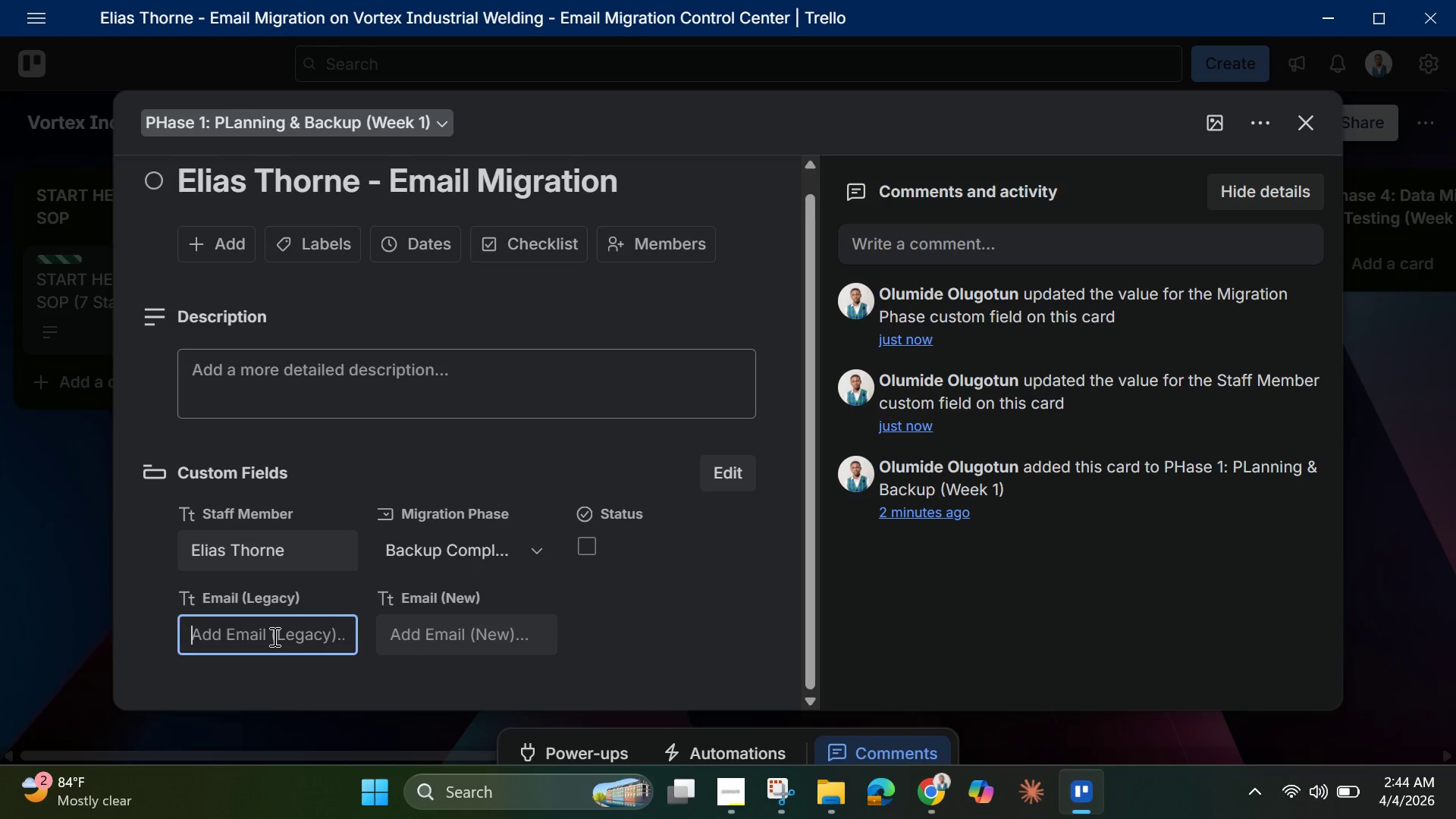 
type(elias )
key(Backspace)
type(@persona)
 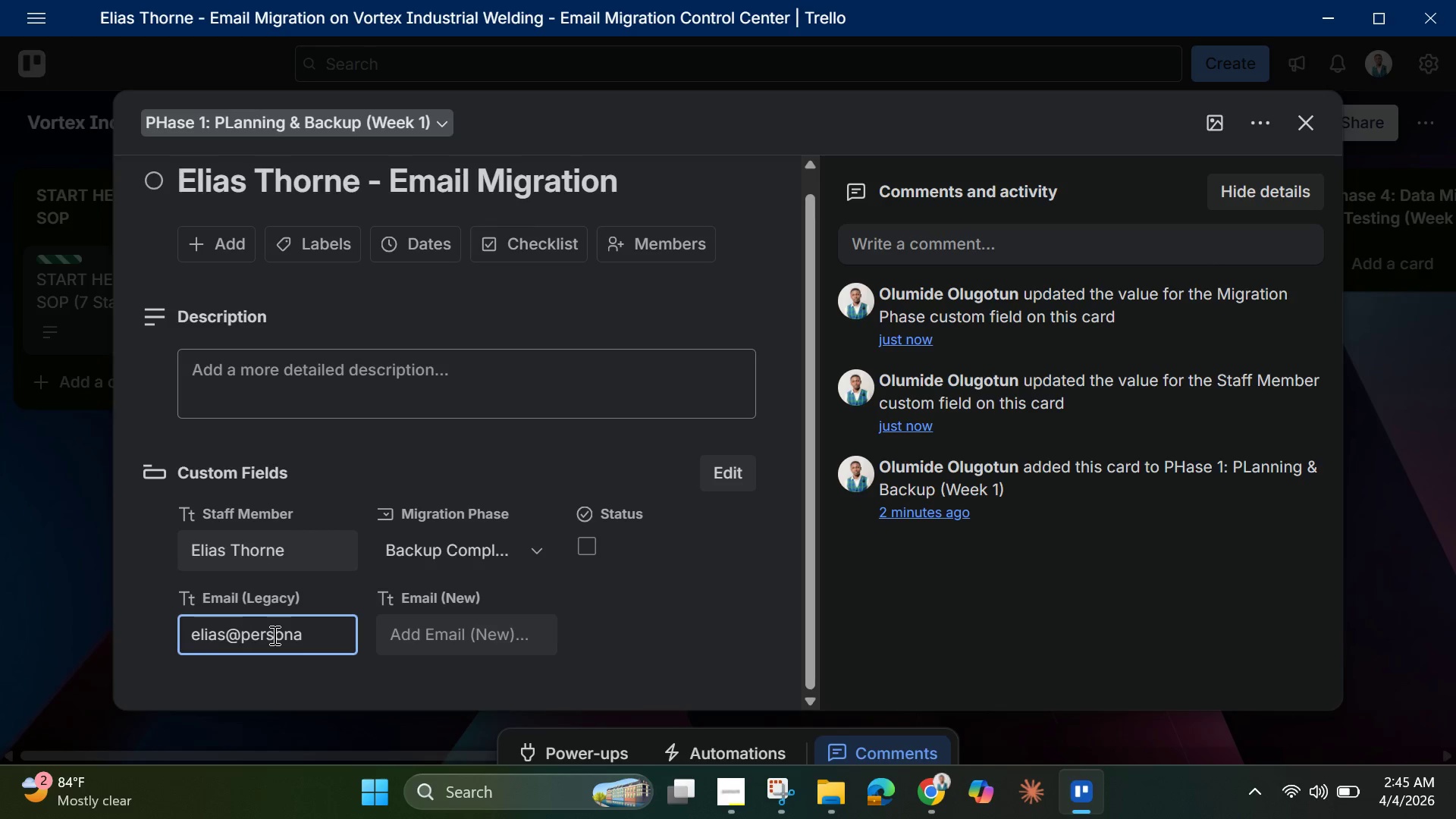 
type(lisp,)
key(Backspace)
type(.net)
 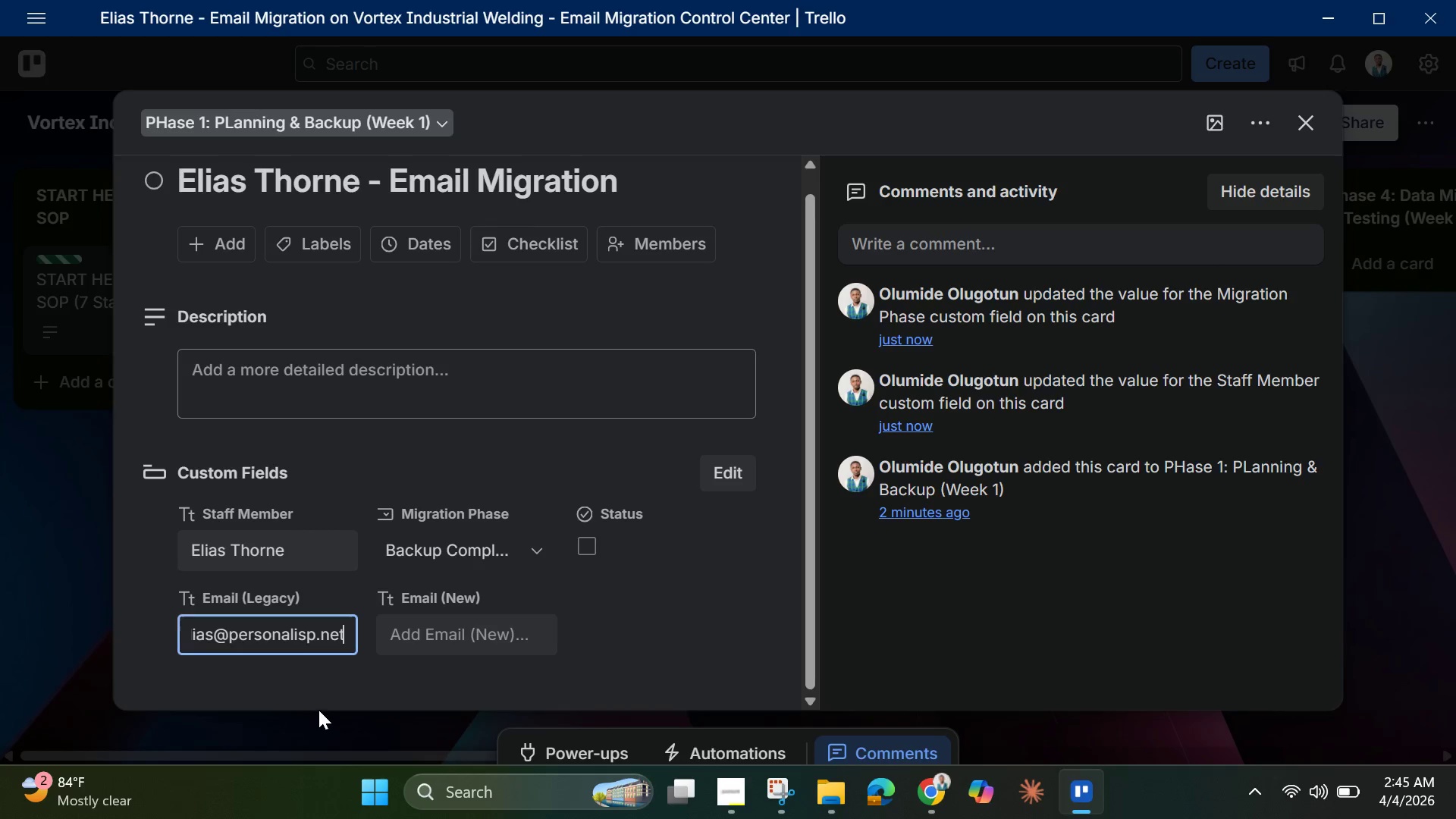 
wait(5.98)
 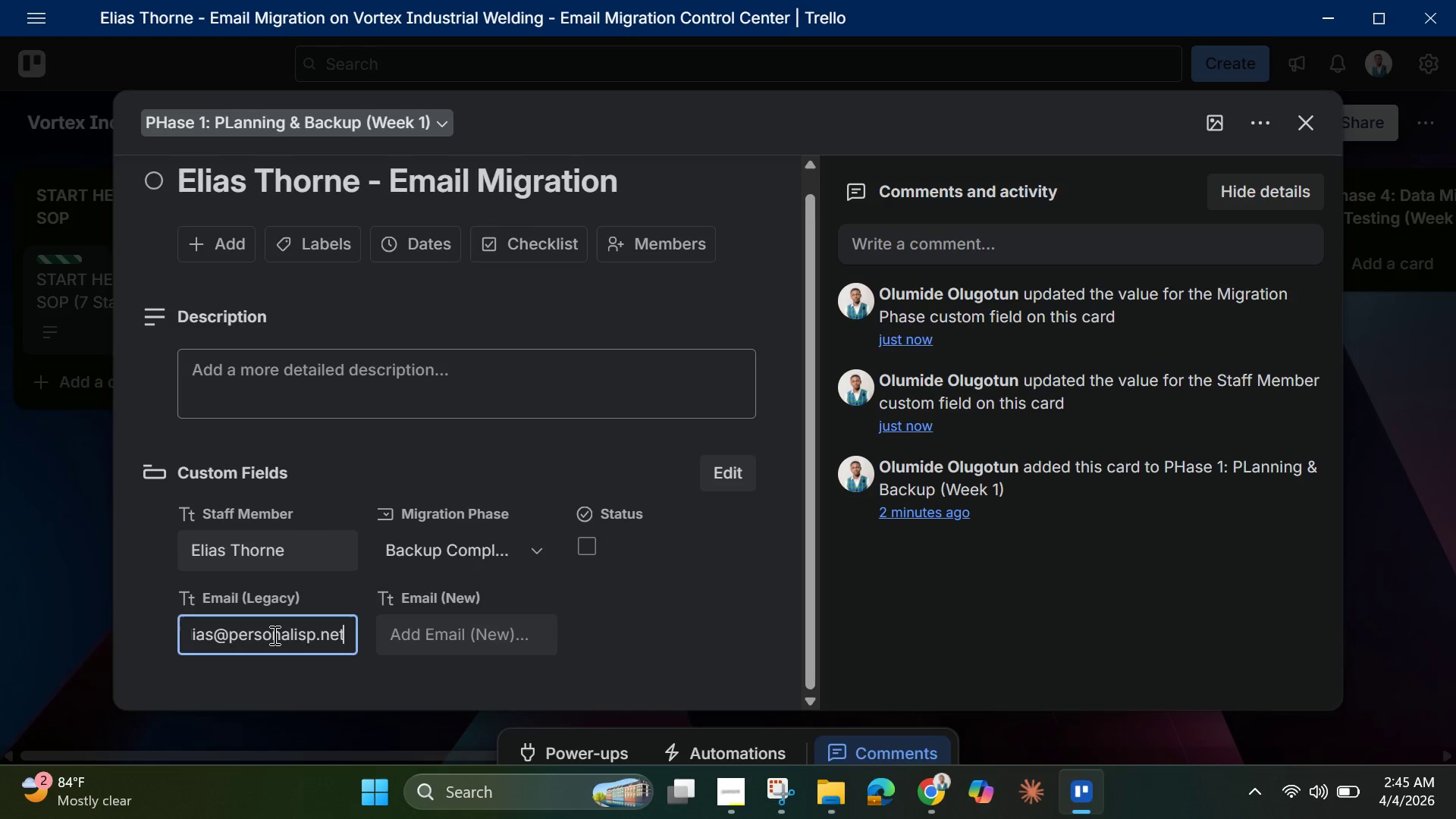 
left_click([469, 645])
 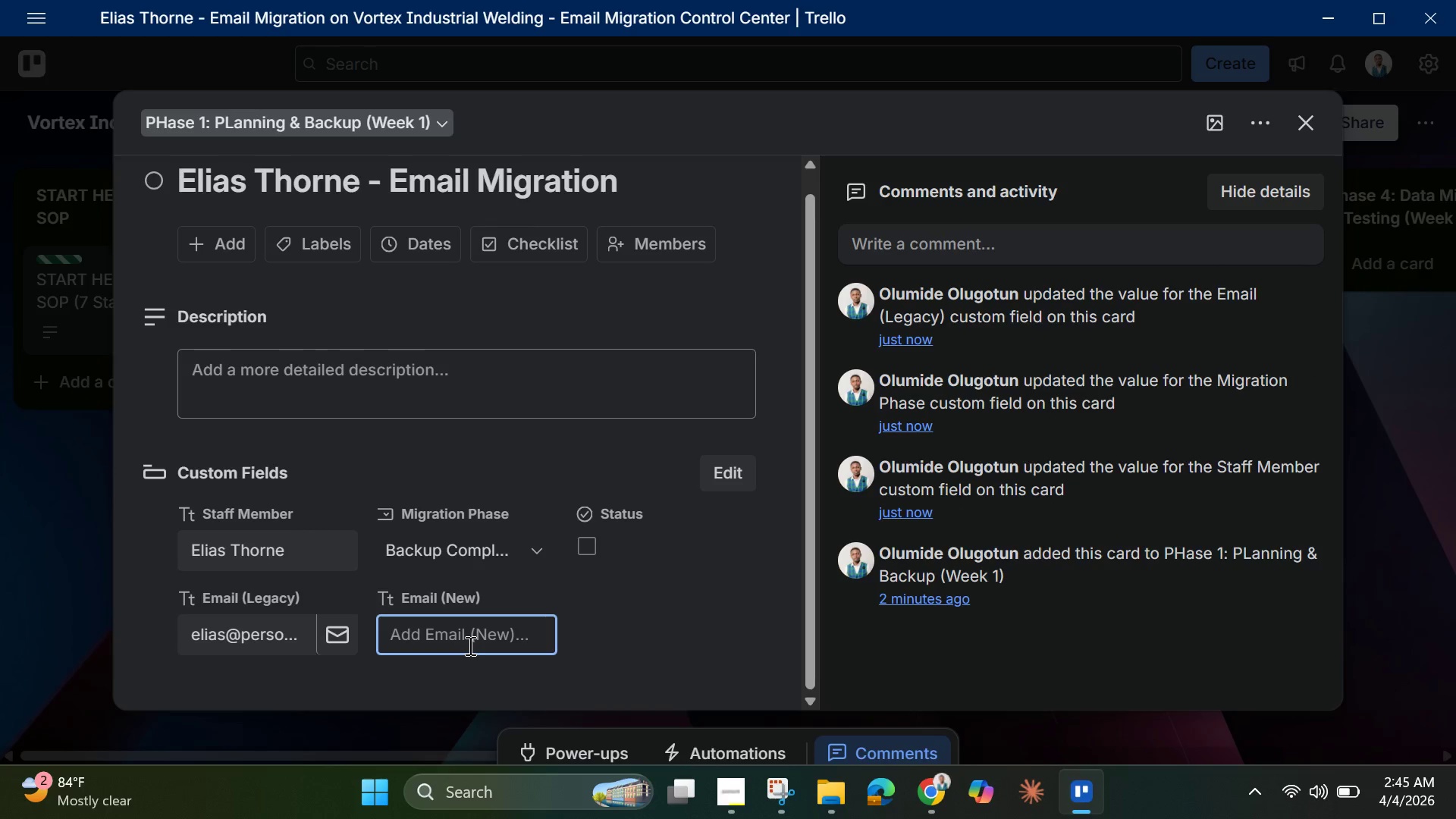 
hold_key(key=ShiftLeft, duration=0.83)
 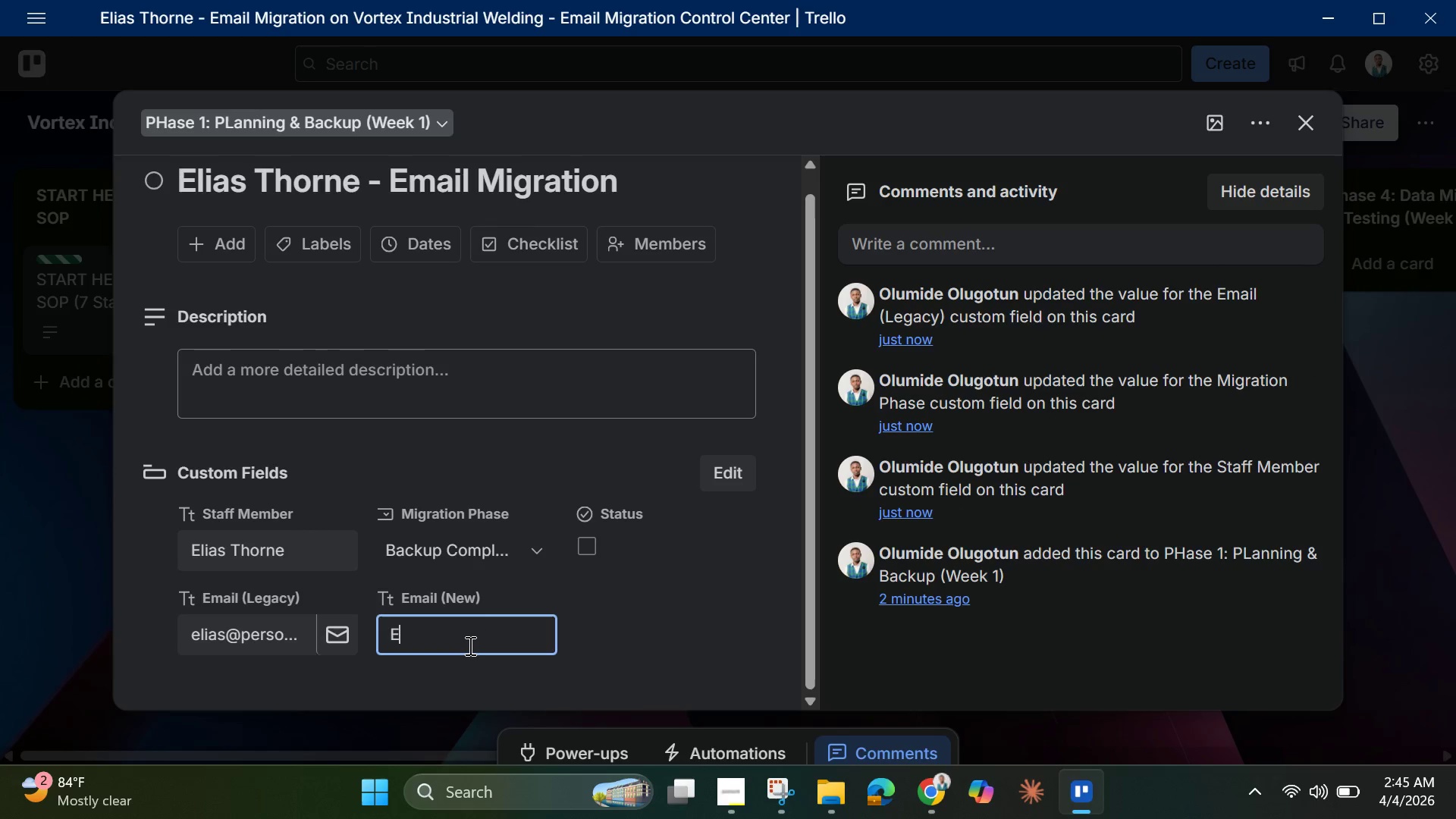 
type(E)
key(Backspace)
type(elias@vortexwelding )
key(Backspace)
type(.com)
 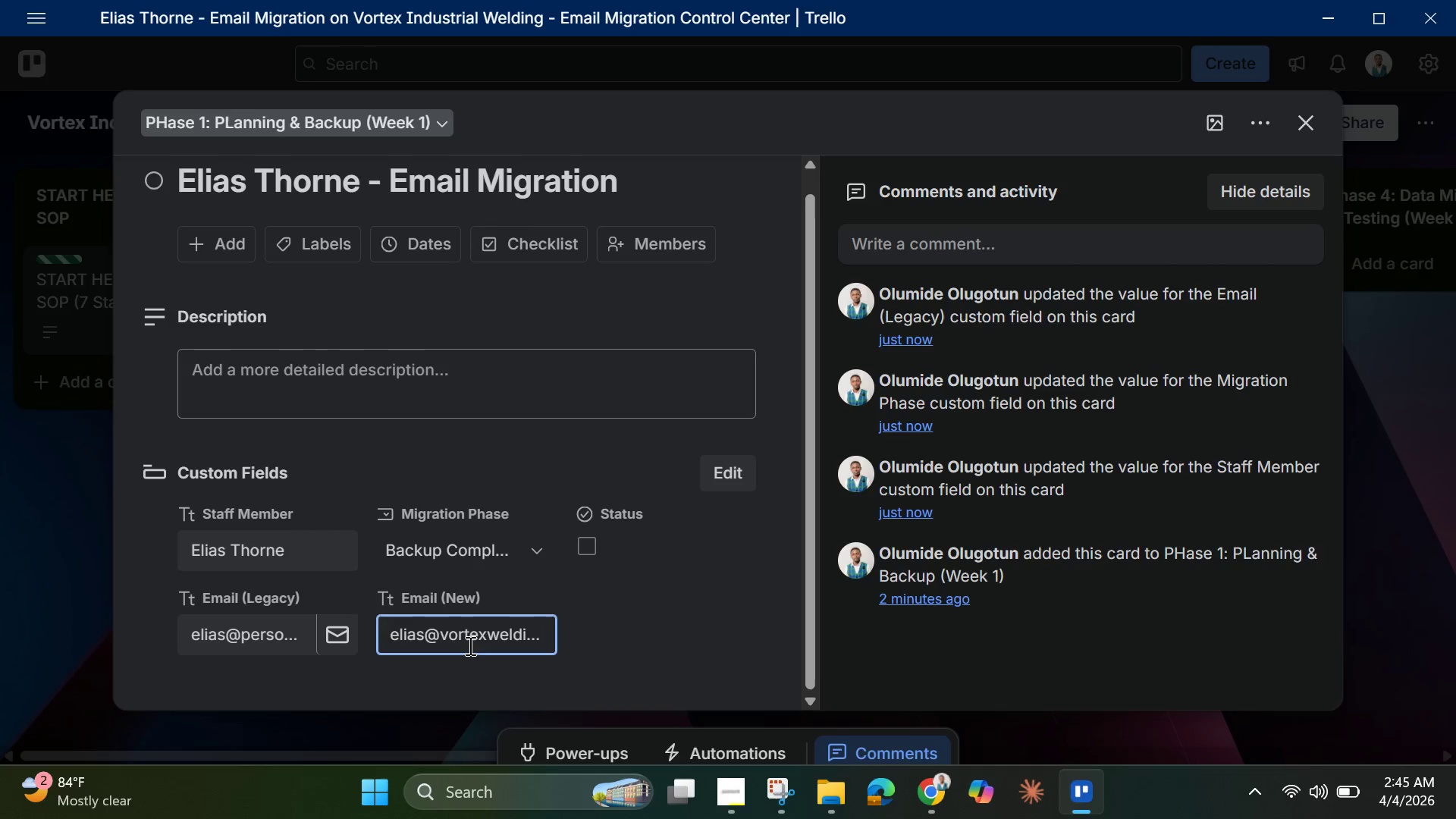 
 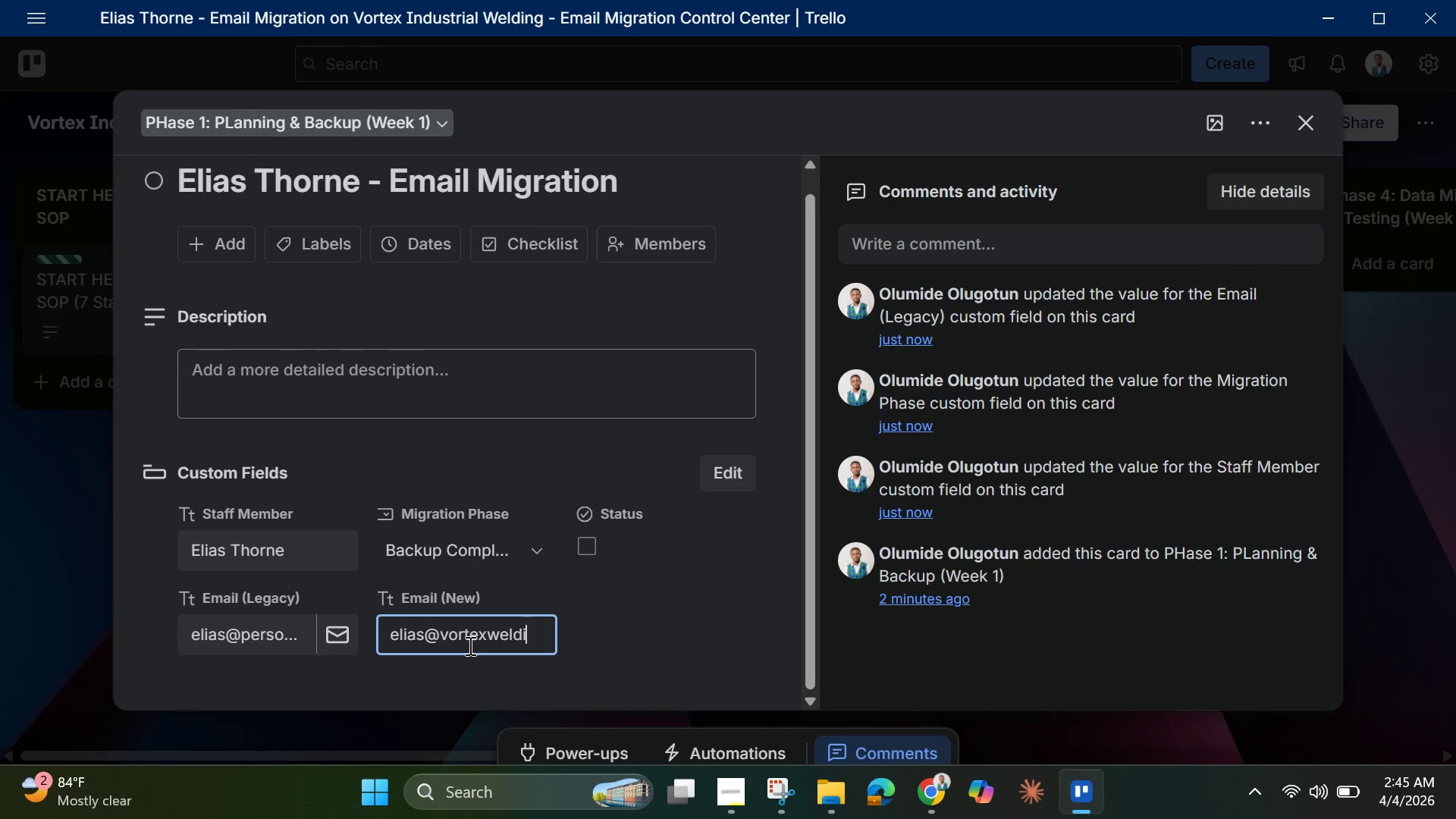 
key(Enter)
 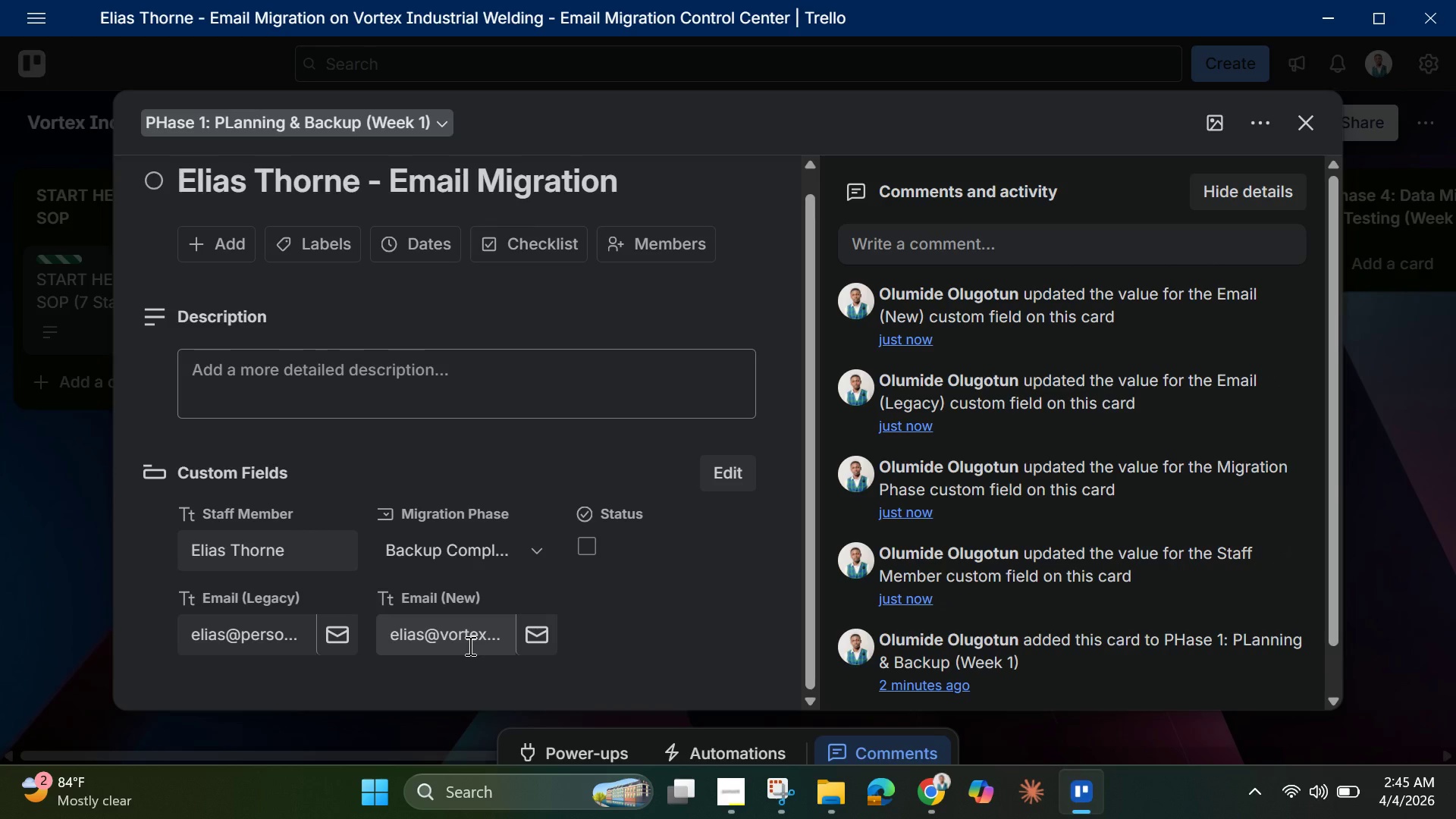 
scroll: coordinate [442, 589], scroll_direction: down, amount: 2.0
 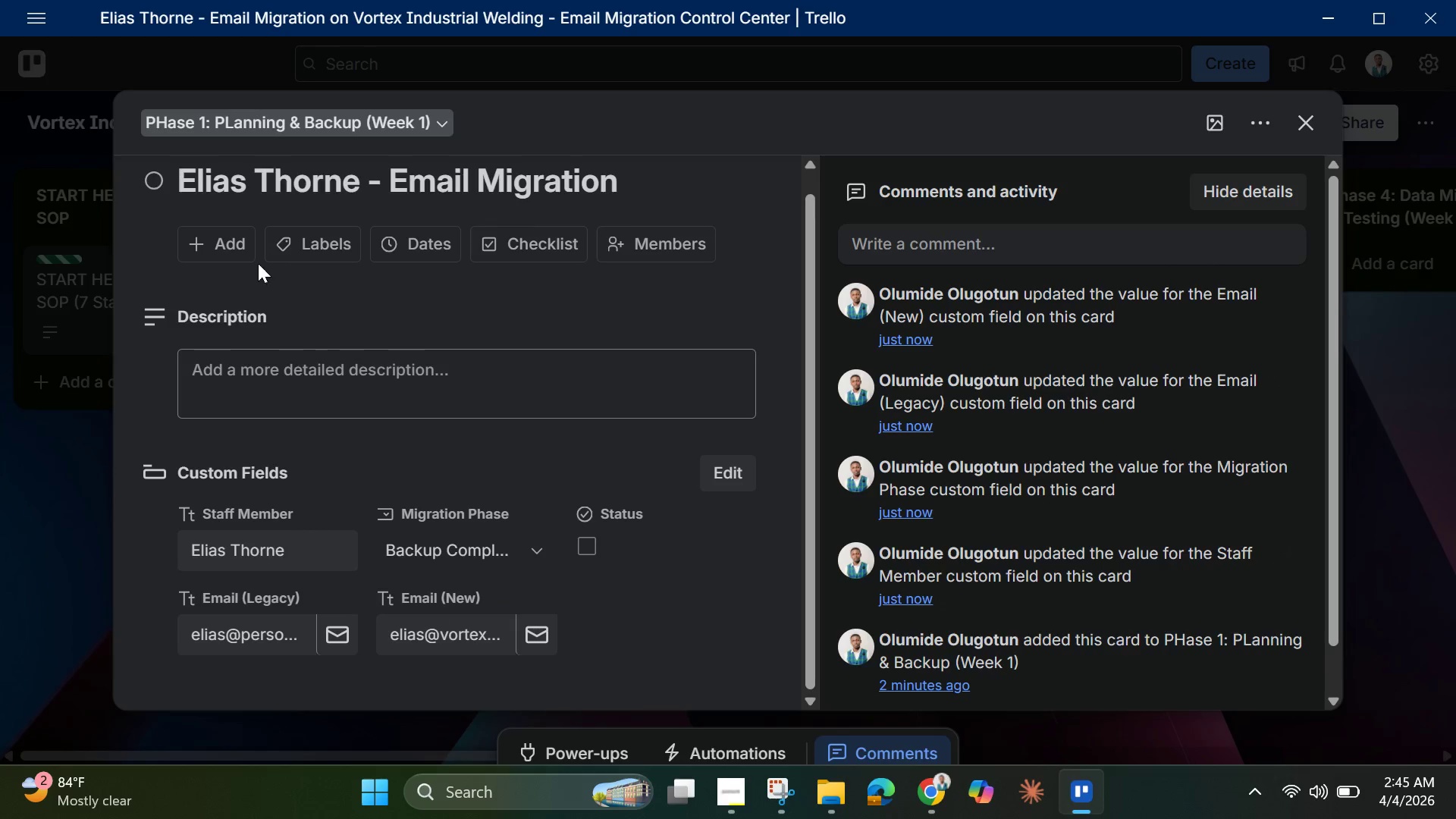 
left_click([299, 248])
 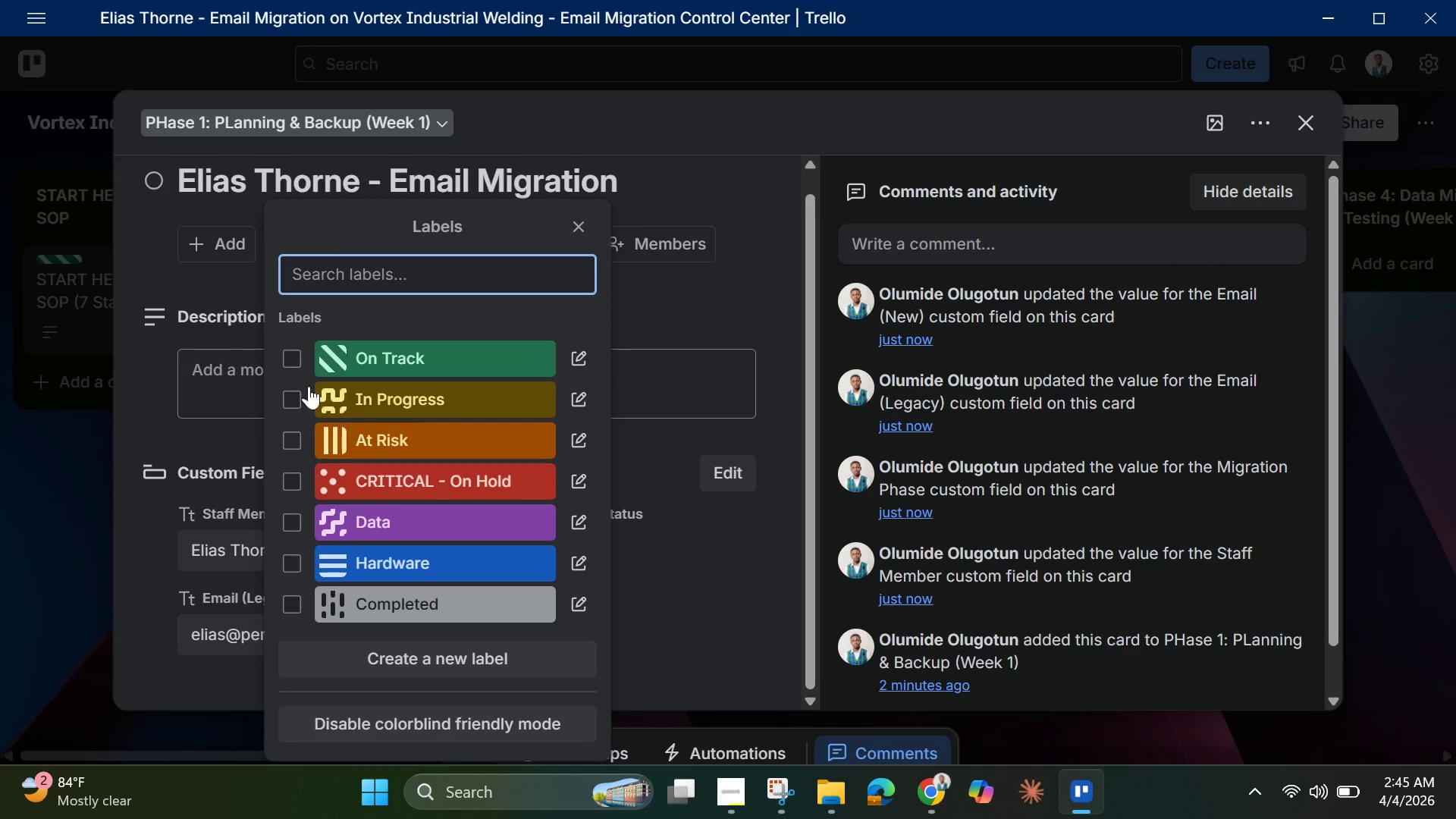 
left_click([285, 357])
 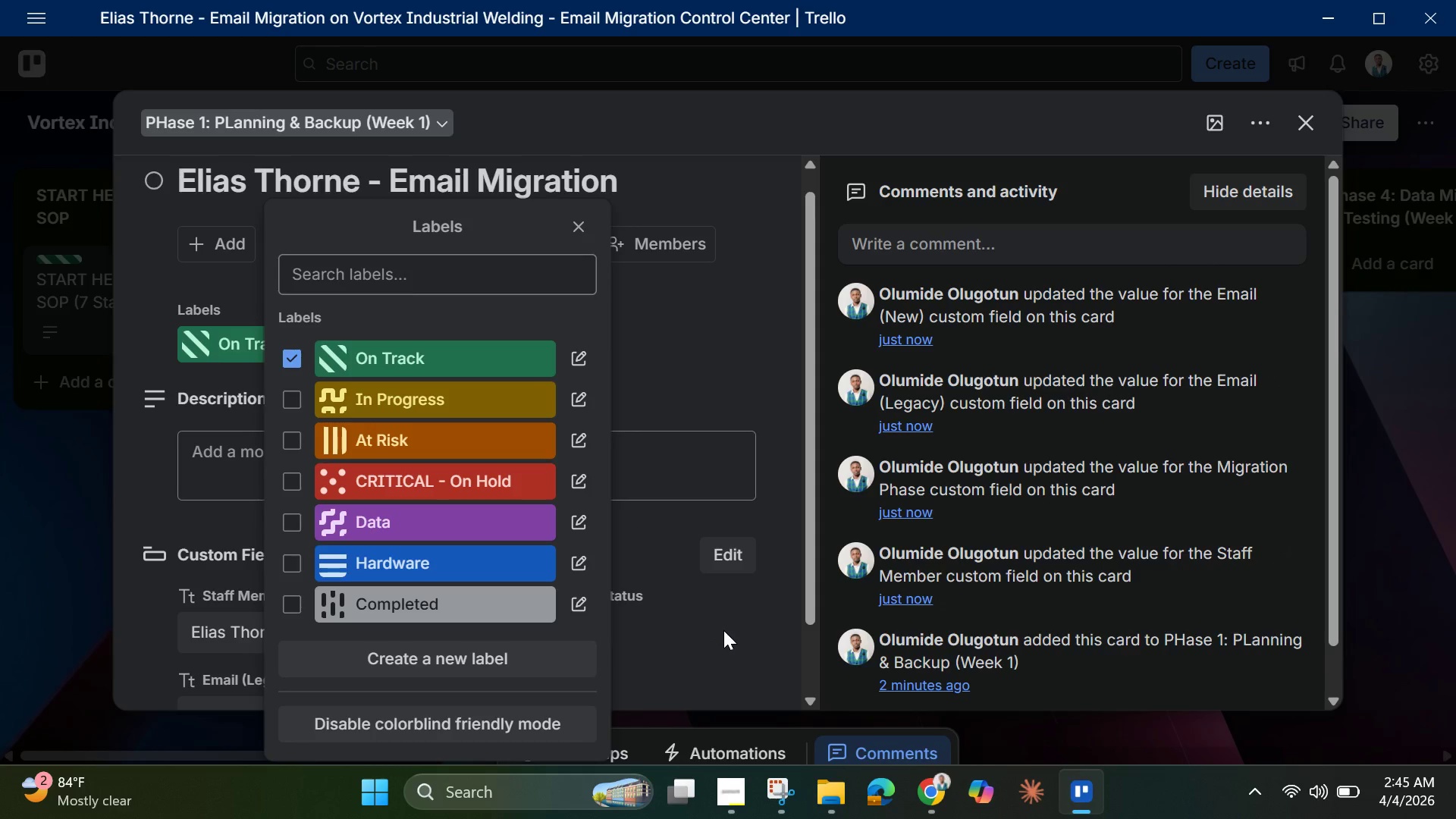 
left_click([723, 630])
 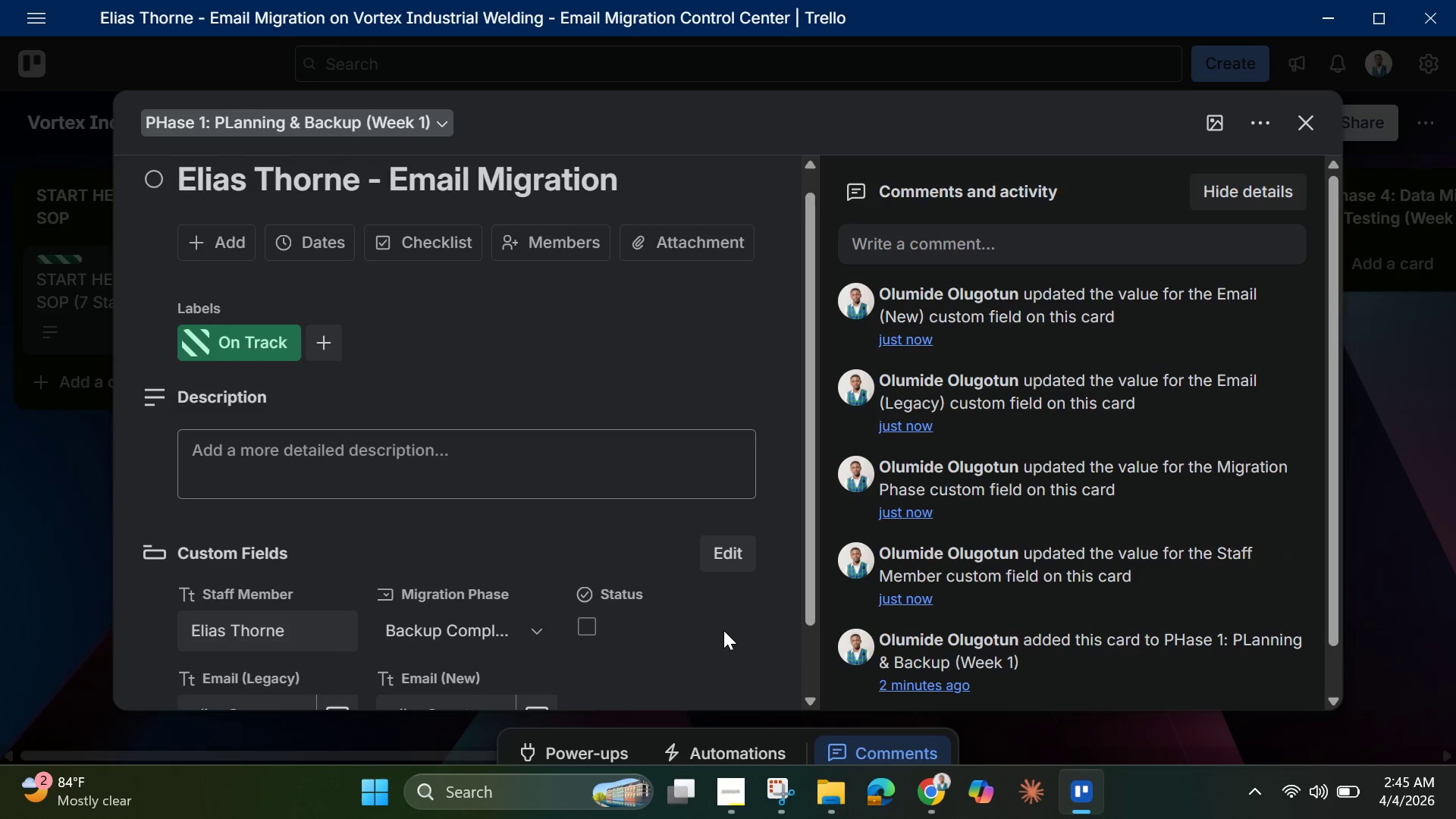 
scroll: coordinate [723, 630], scroll_direction: down, amount: 1.0
 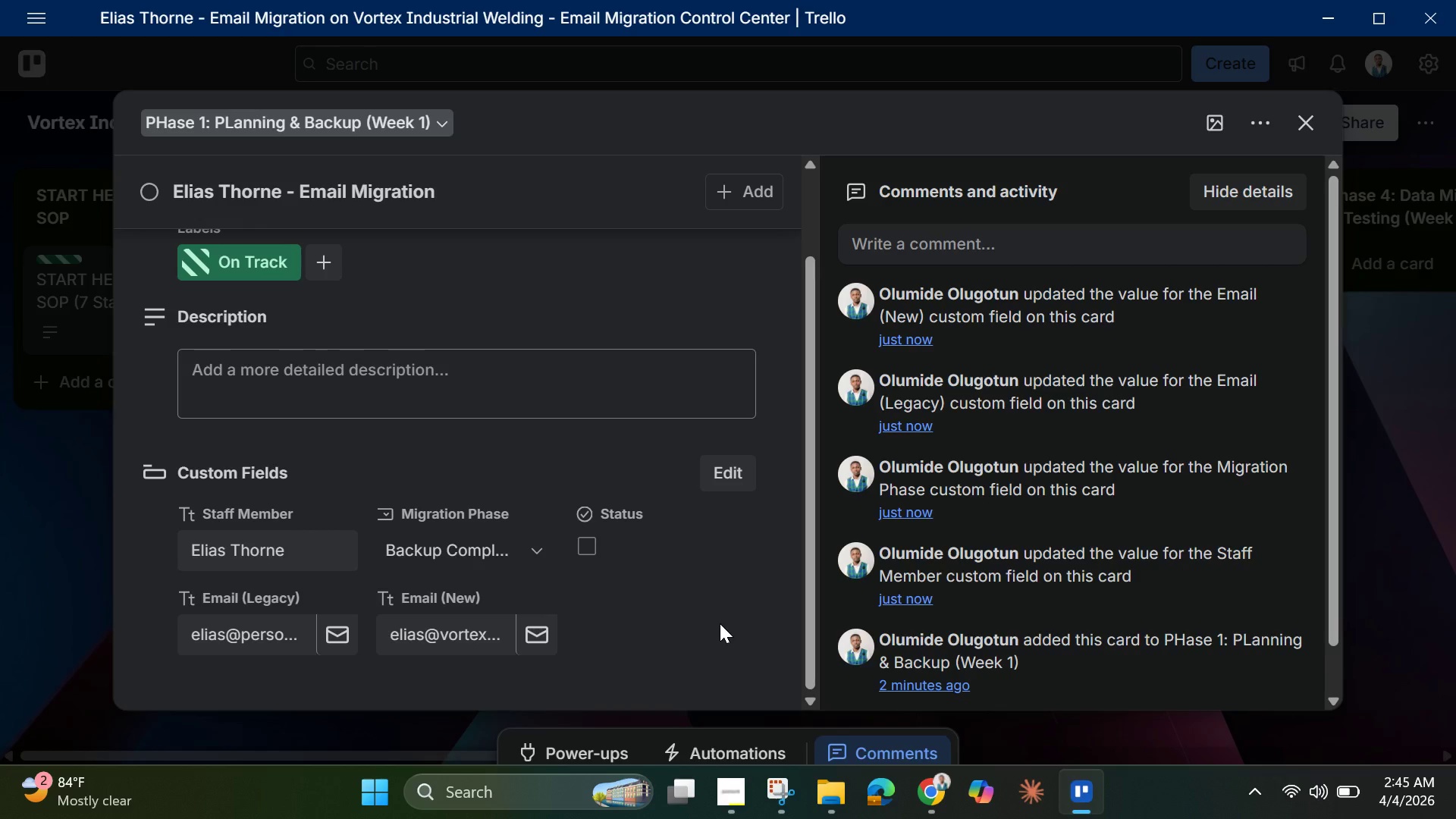 
wait(12.06)
 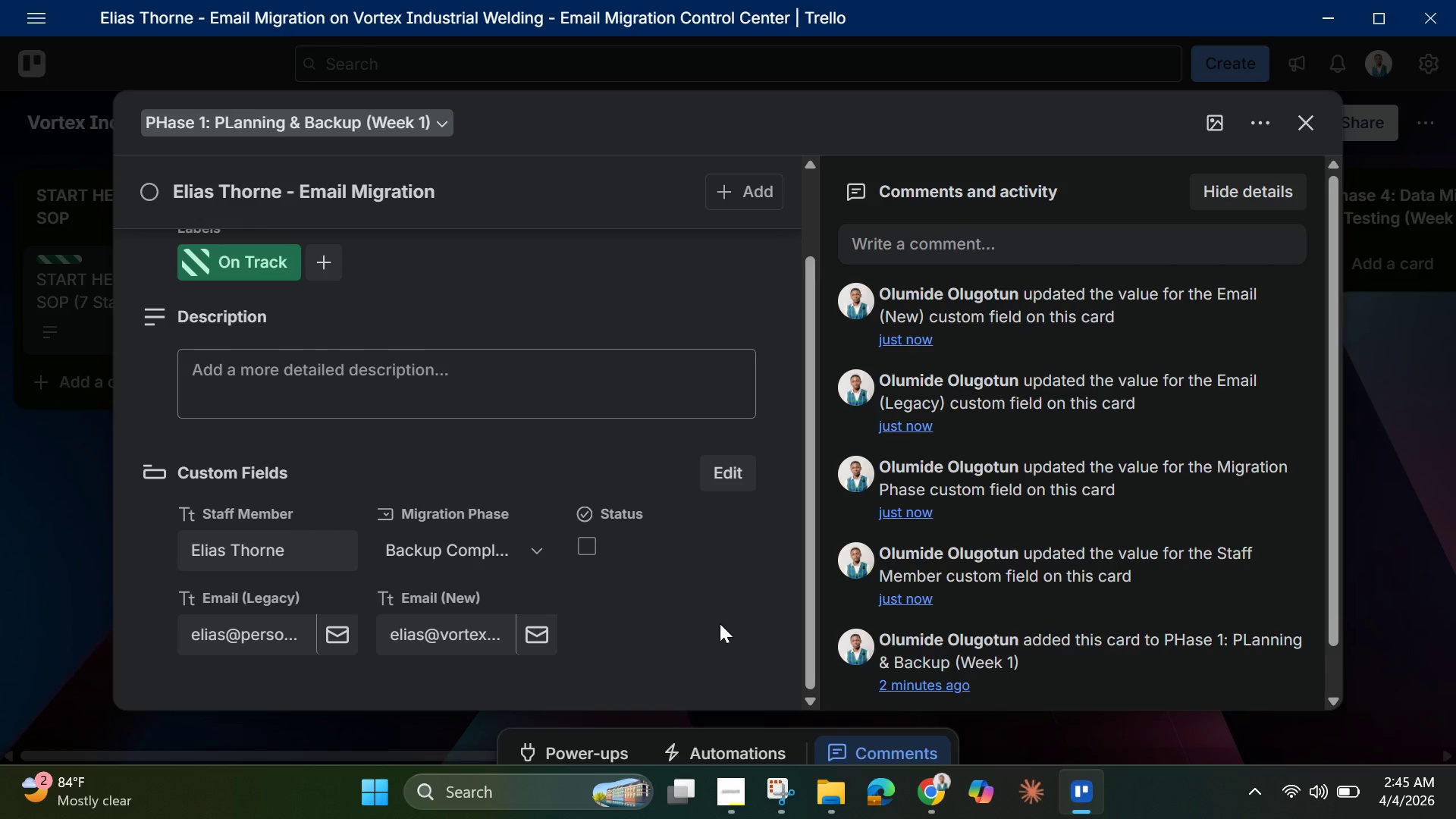 
scroll: coordinate [686, 305], scroll_direction: up, amount: 4.0
 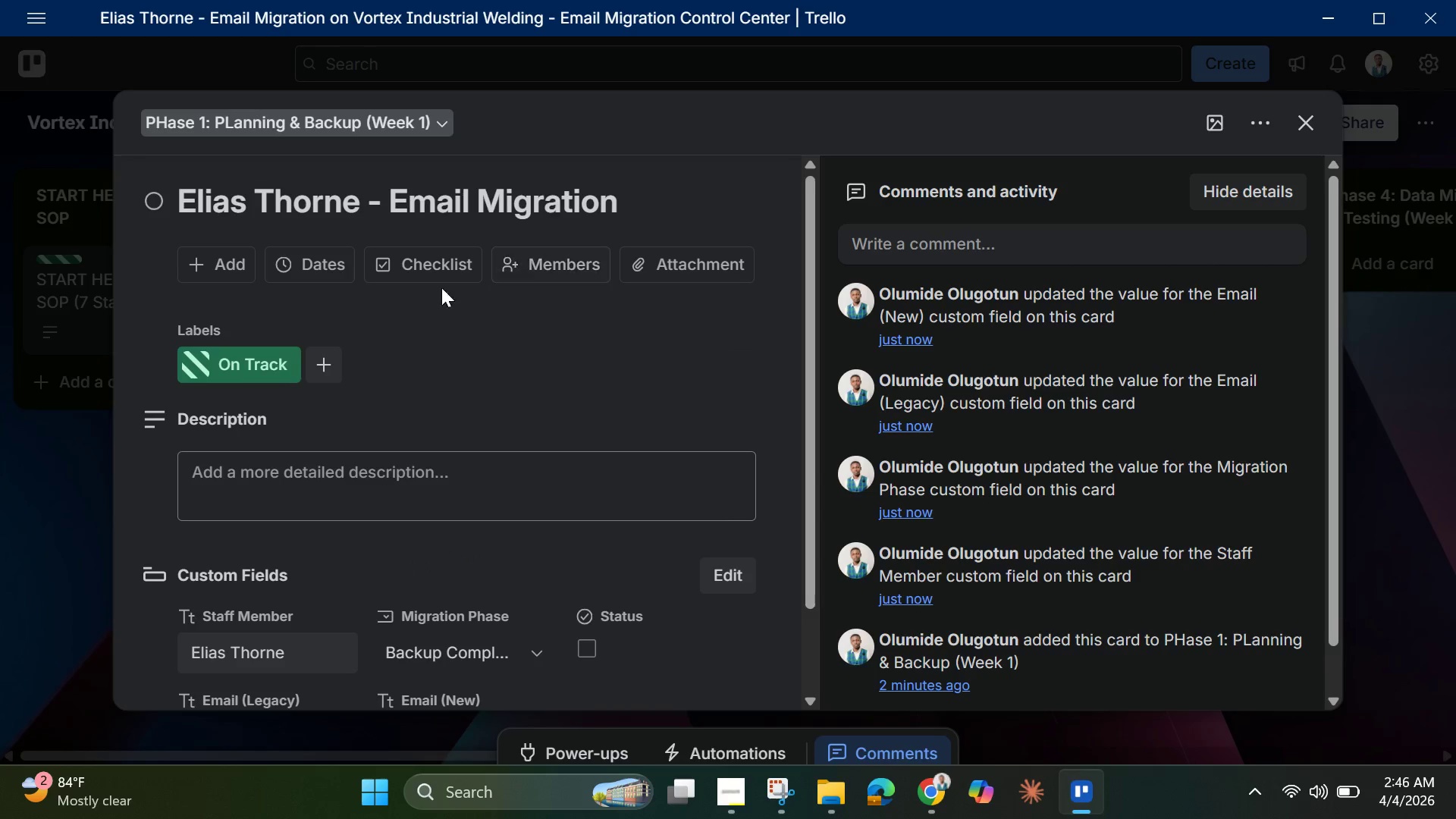 
left_click([421, 277])
 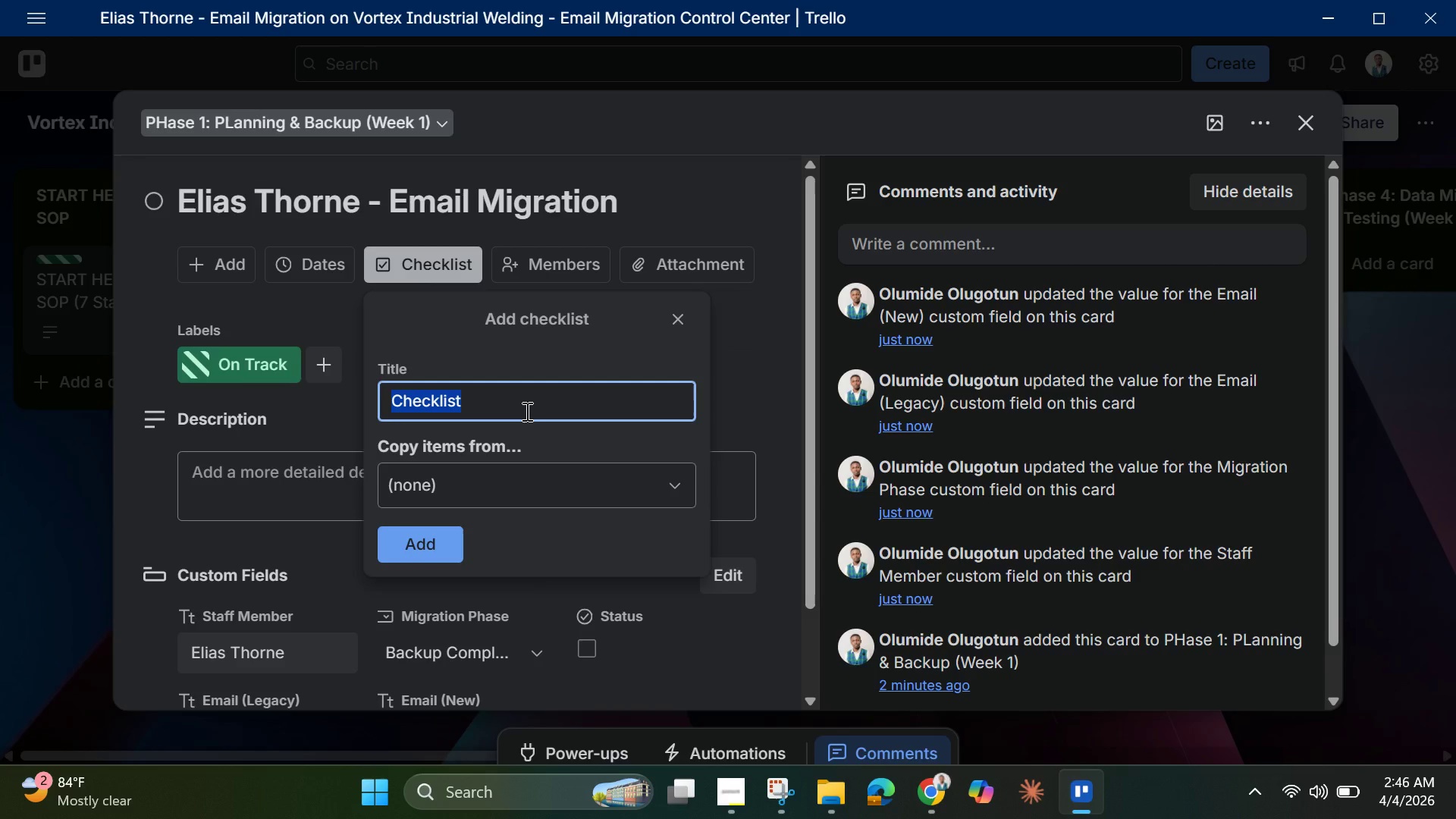 
key(Backspace)
 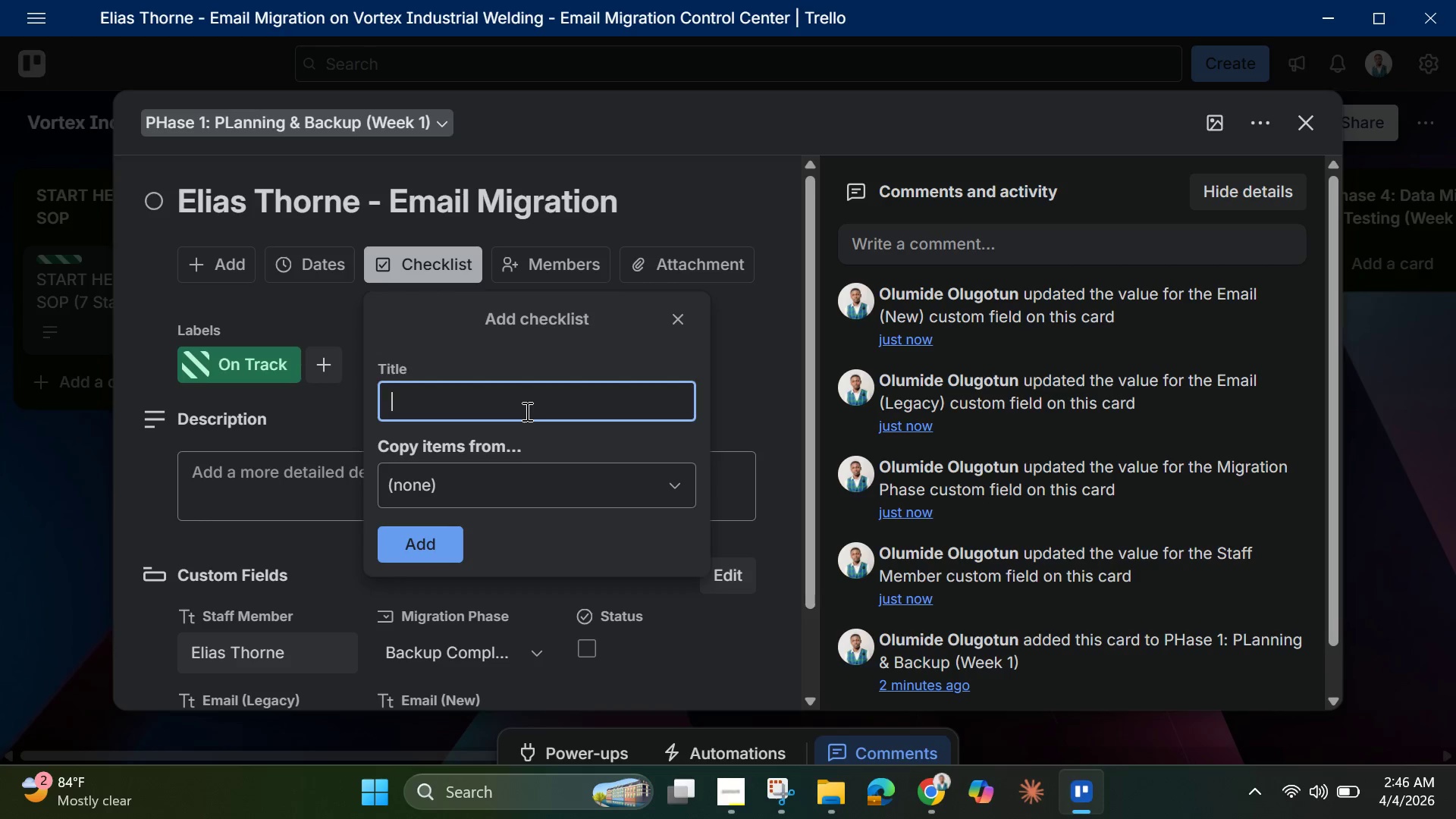 
type(Phase 1 - Planning ^)
key(Backspace)
type(& backup)
key(Backspace)
key(Backspace)
key(Backspace)
key(Backspace)
key(Backspace)
key(Backspace)
type(Backup)
 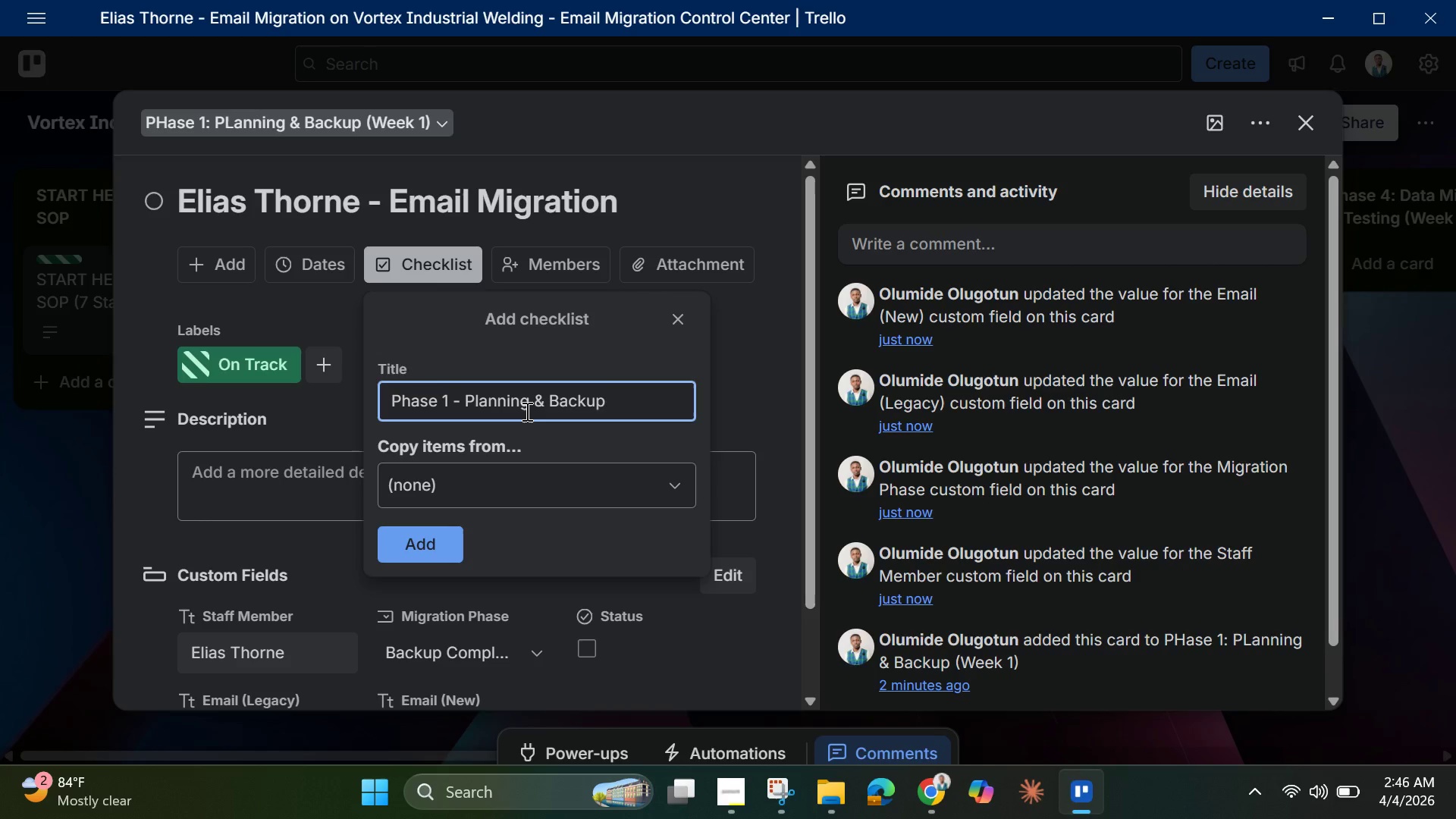 
wait(10.53)
 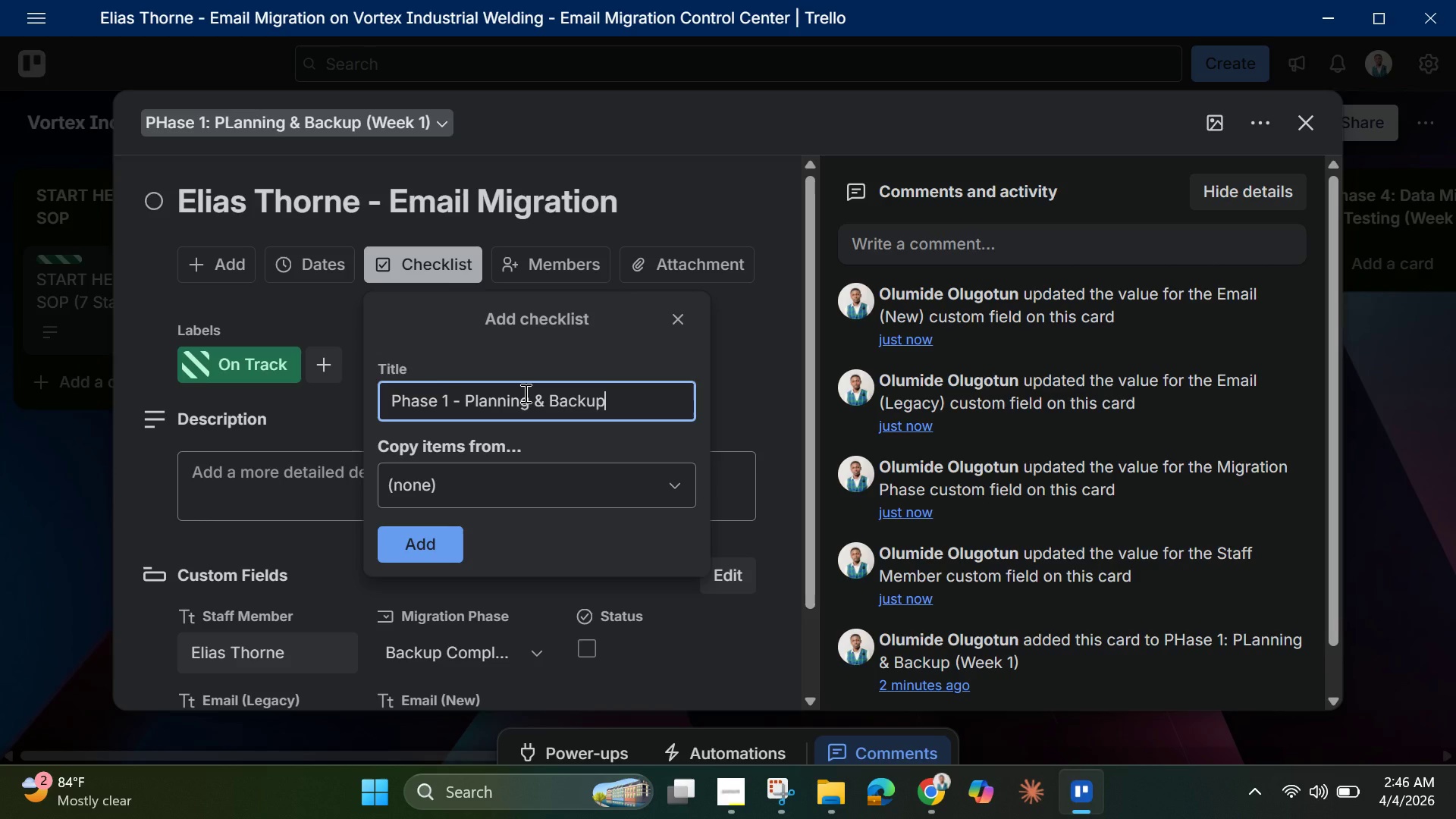 
left_click([502, 480])
 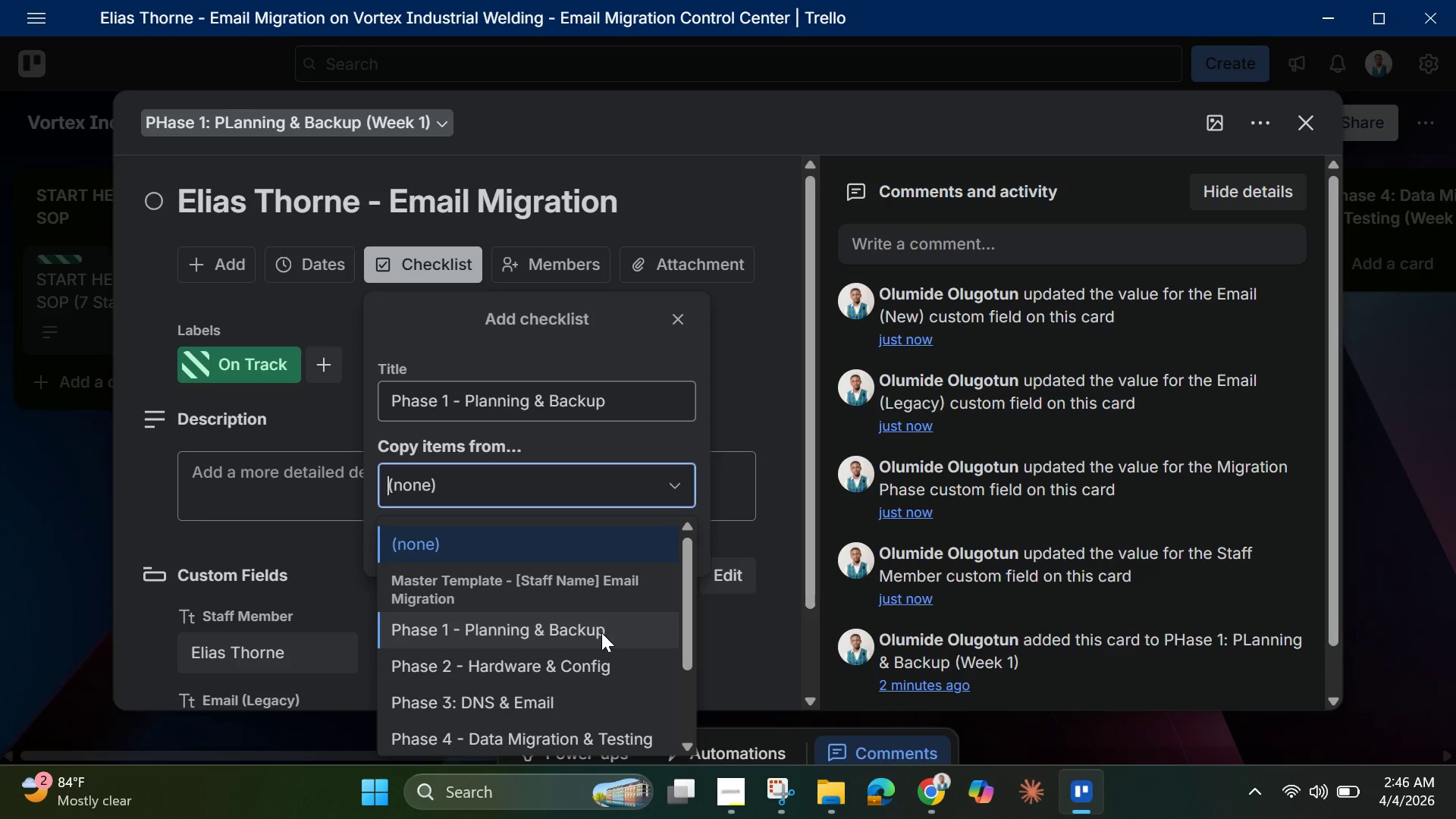 
left_click([600, 632])
 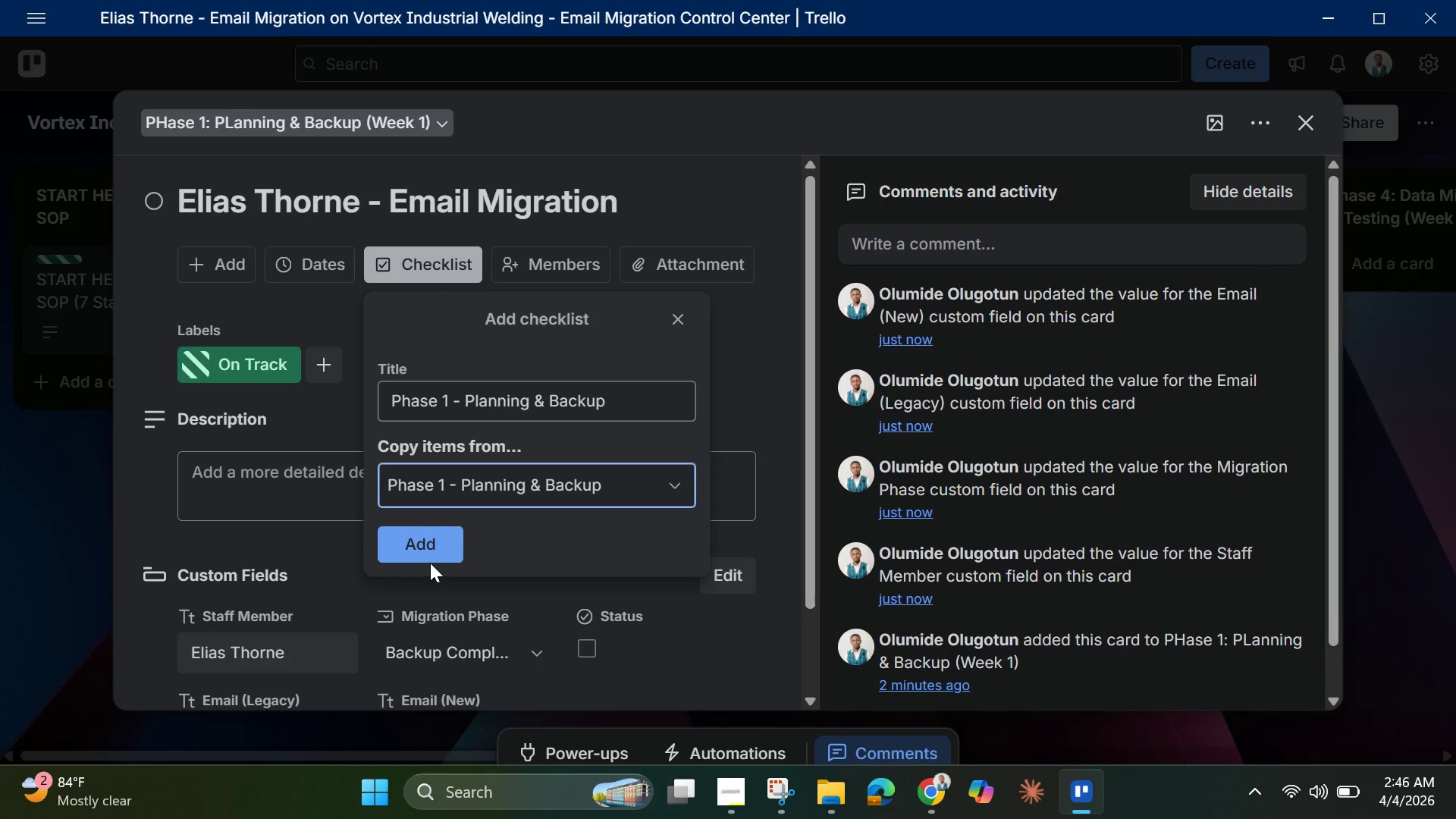 
left_click([430, 560])
 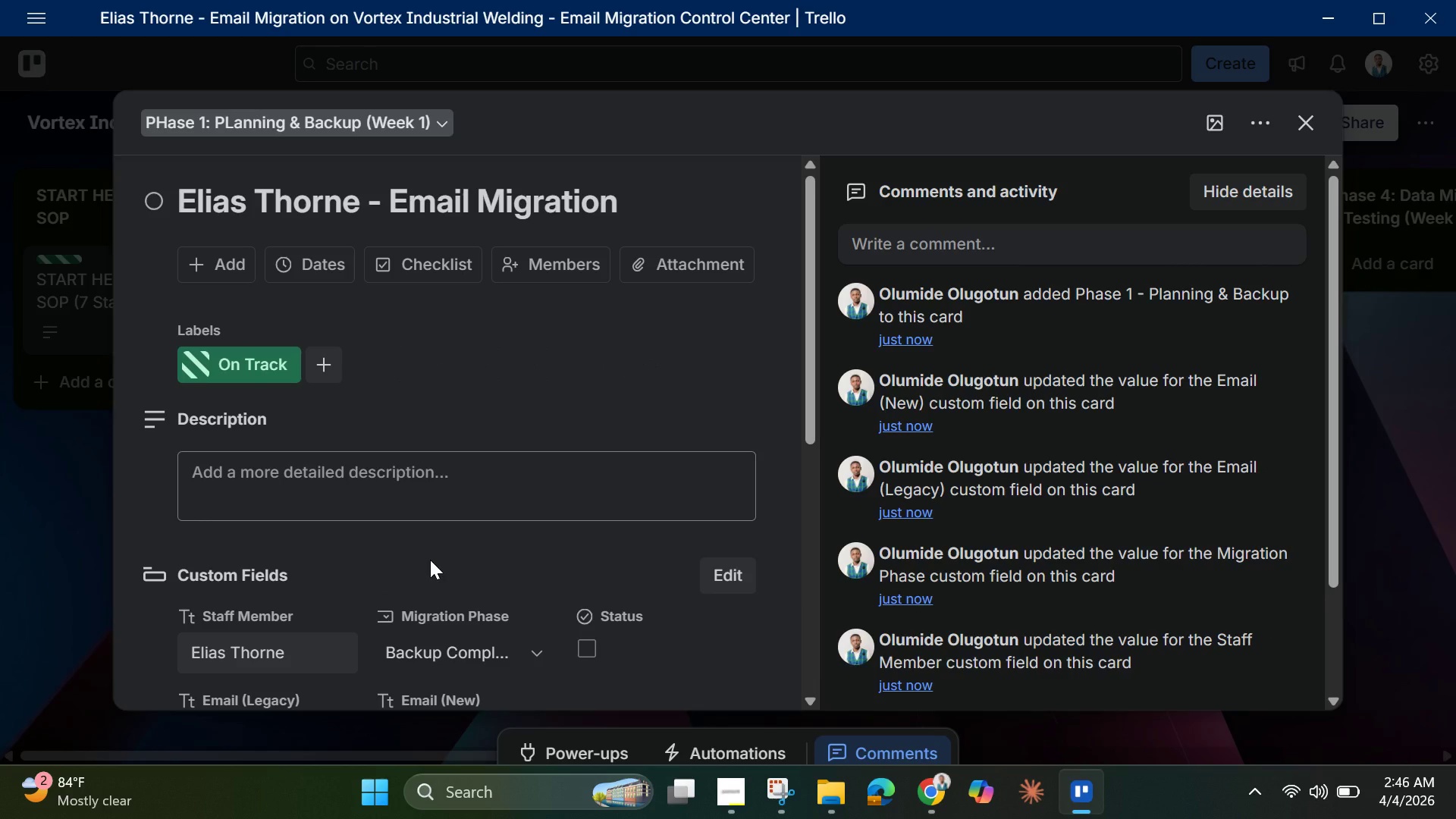 
scroll: coordinate [434, 554], scroll_direction: down, amount: 12.0
 